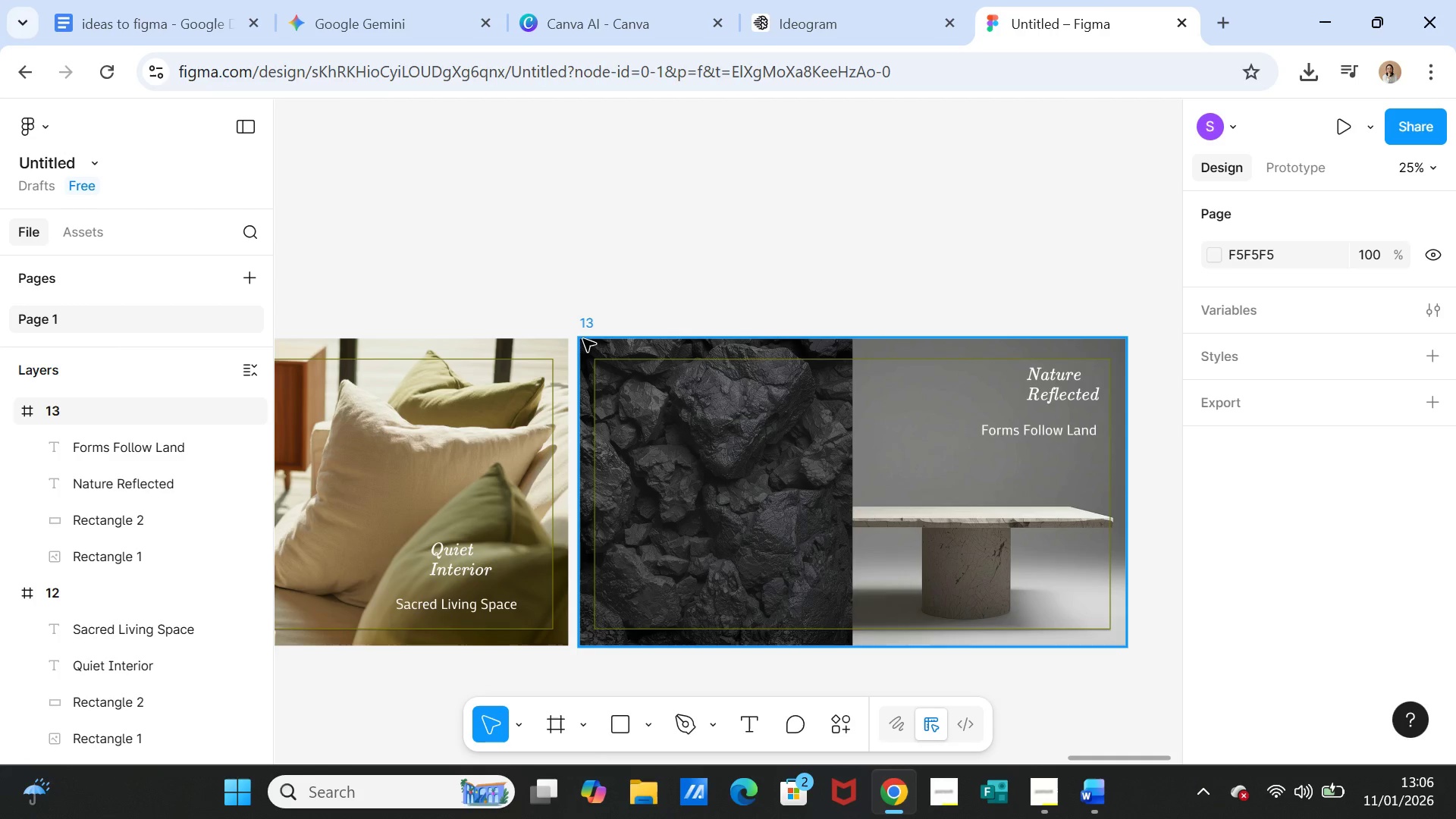 
wait(5.77)
 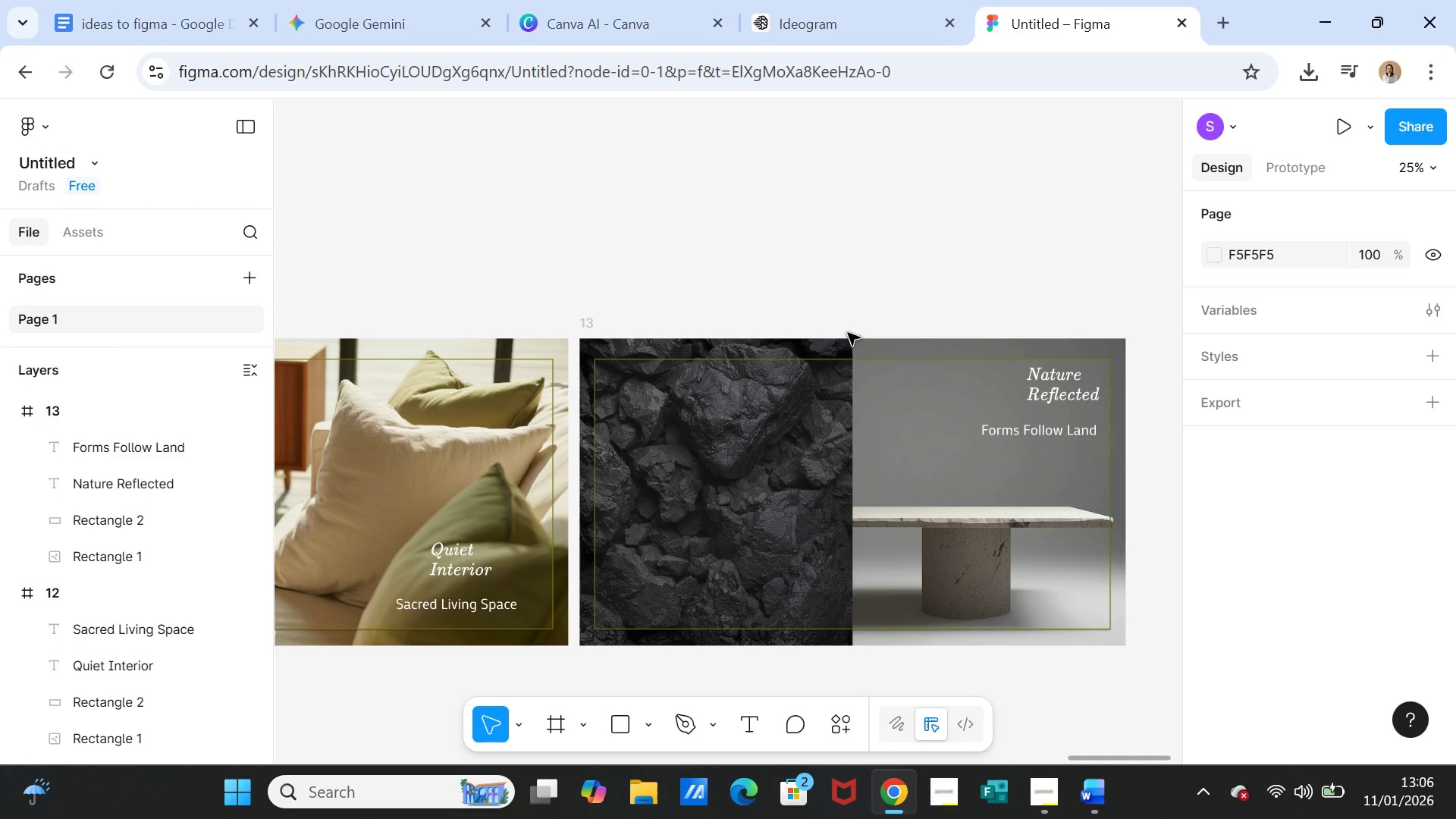 
left_click([80, 406])
 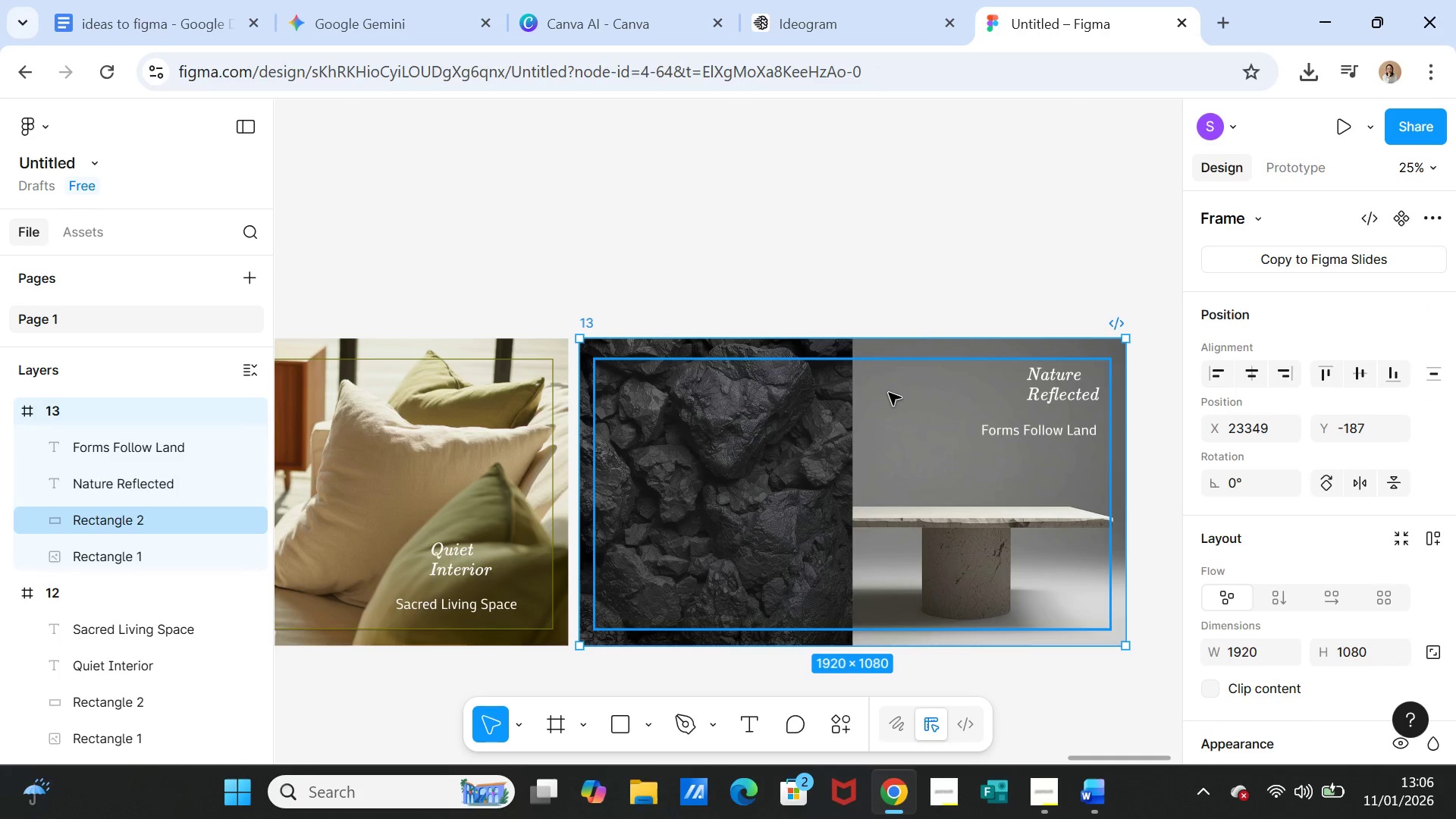 
key(Control+D)
 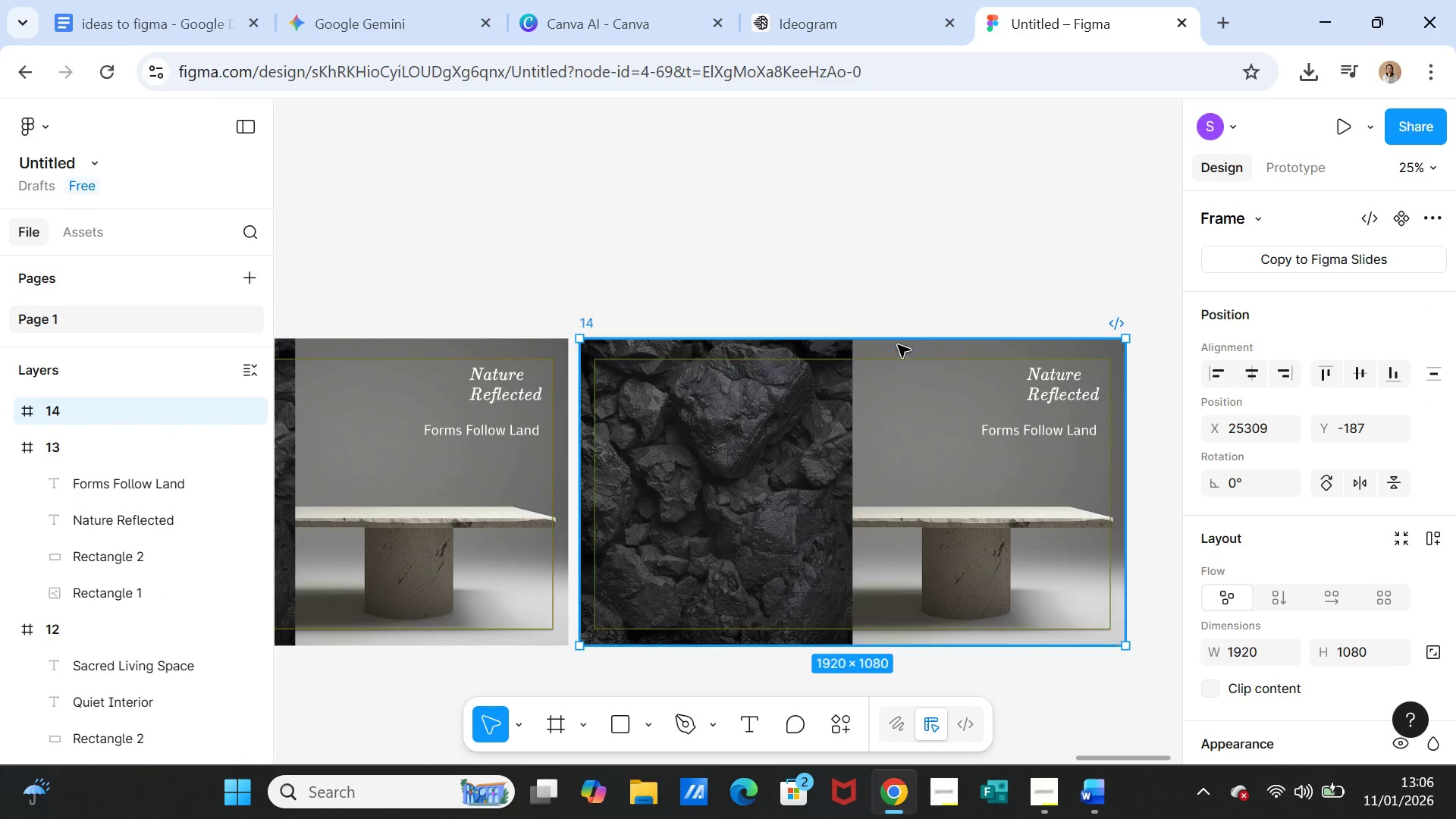 
left_click([898, 345])
 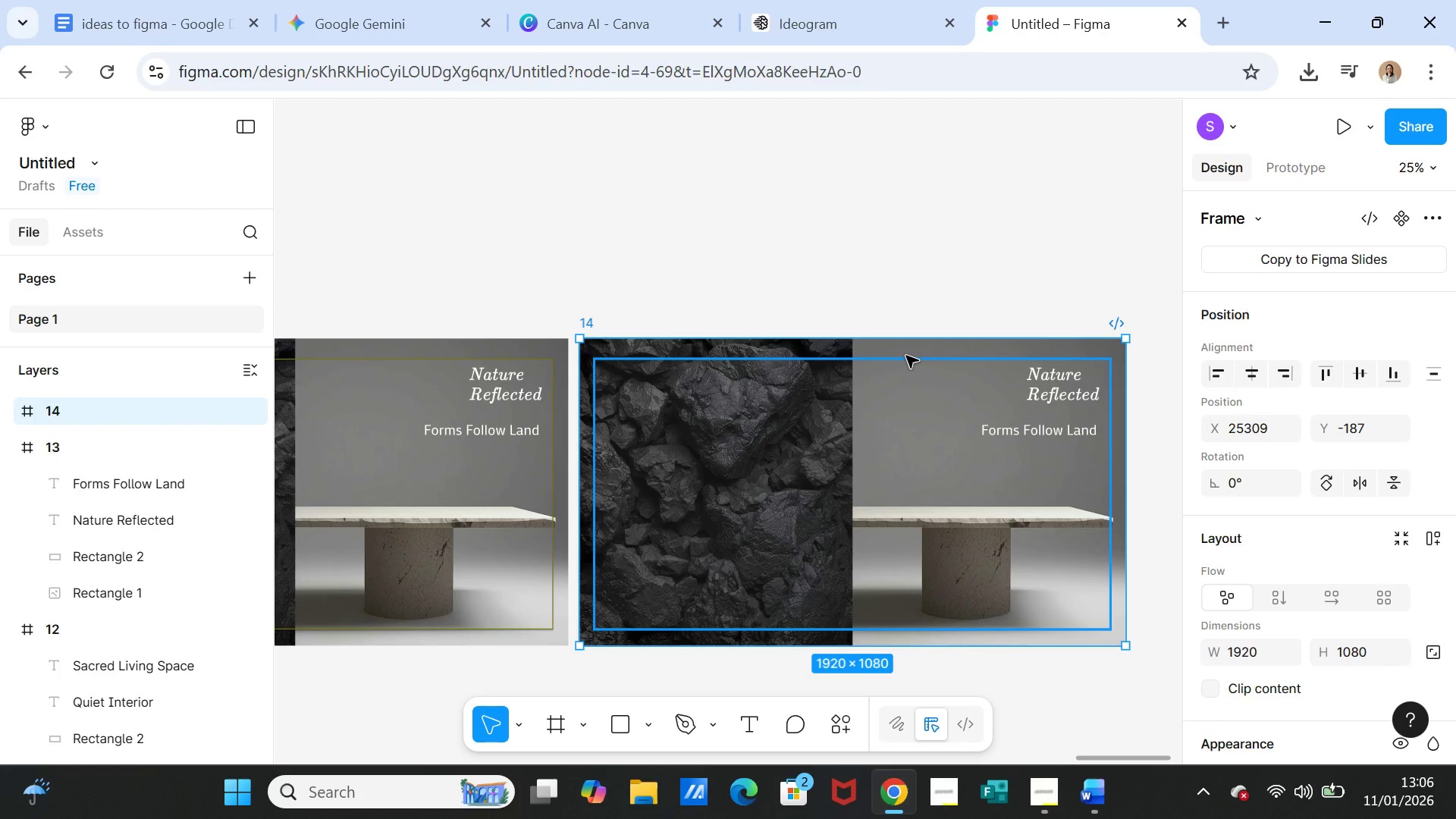 
left_click([906, 354])
 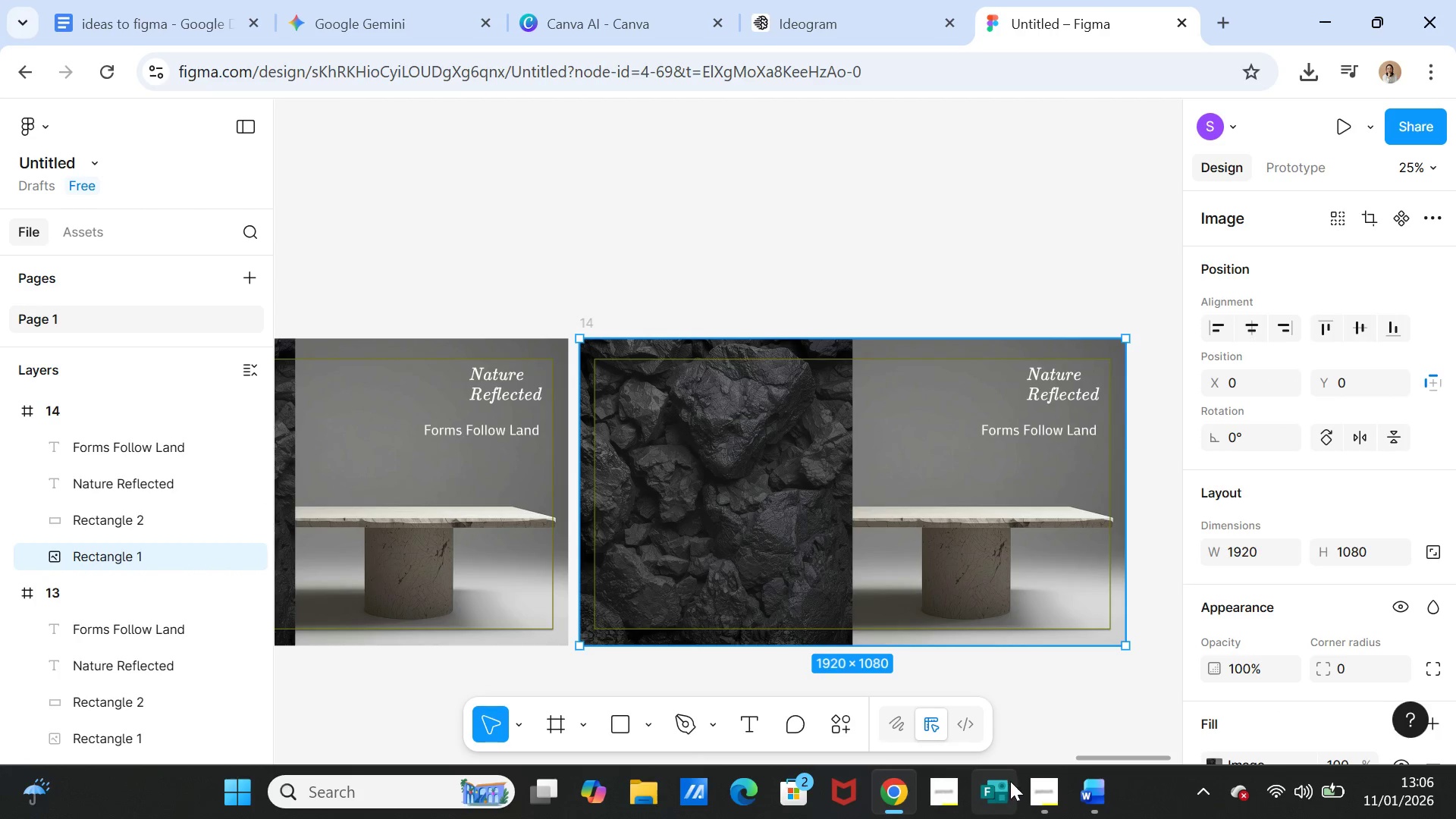 
left_click([1094, 792])
 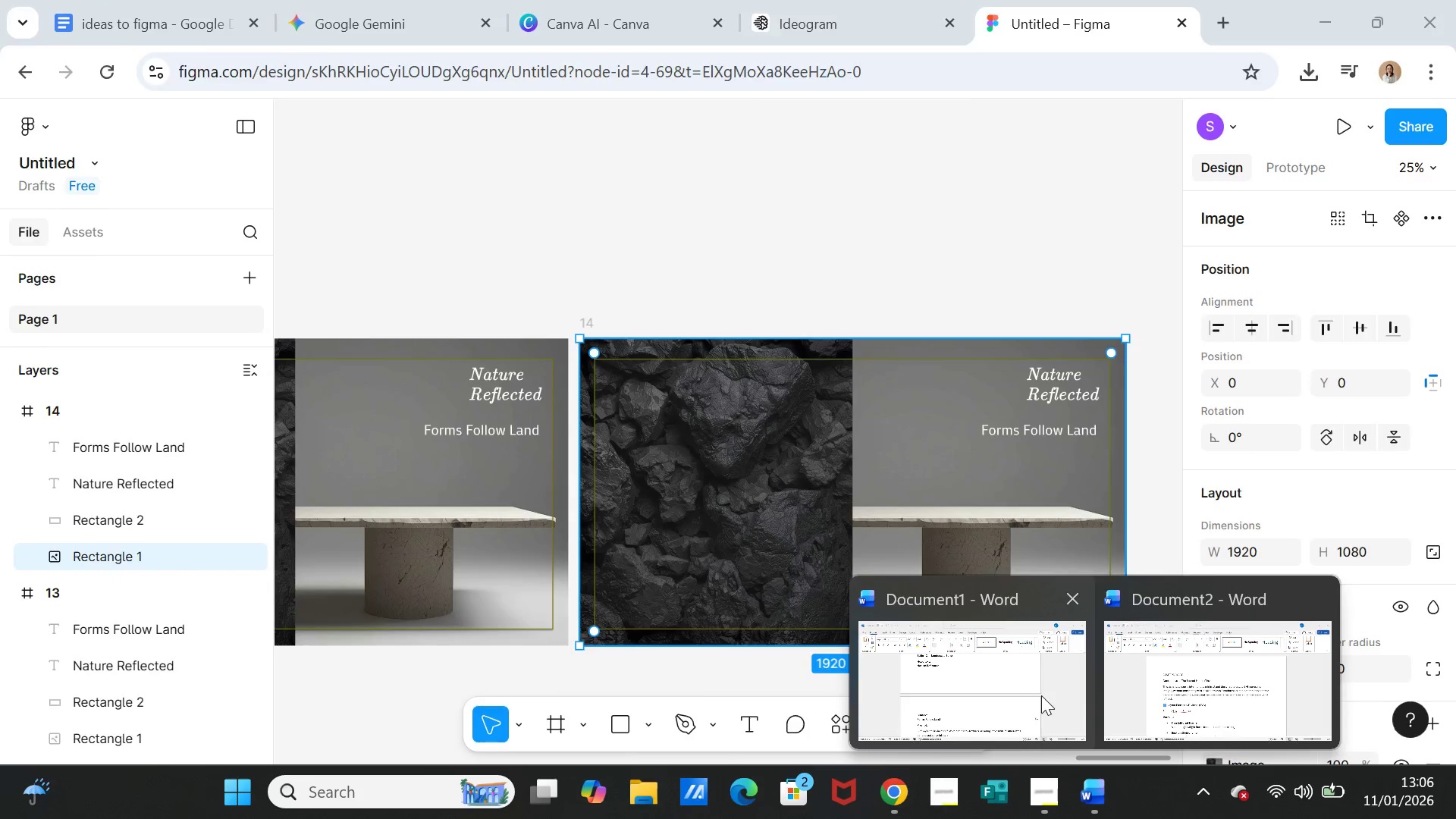 
left_click([1041, 695])
 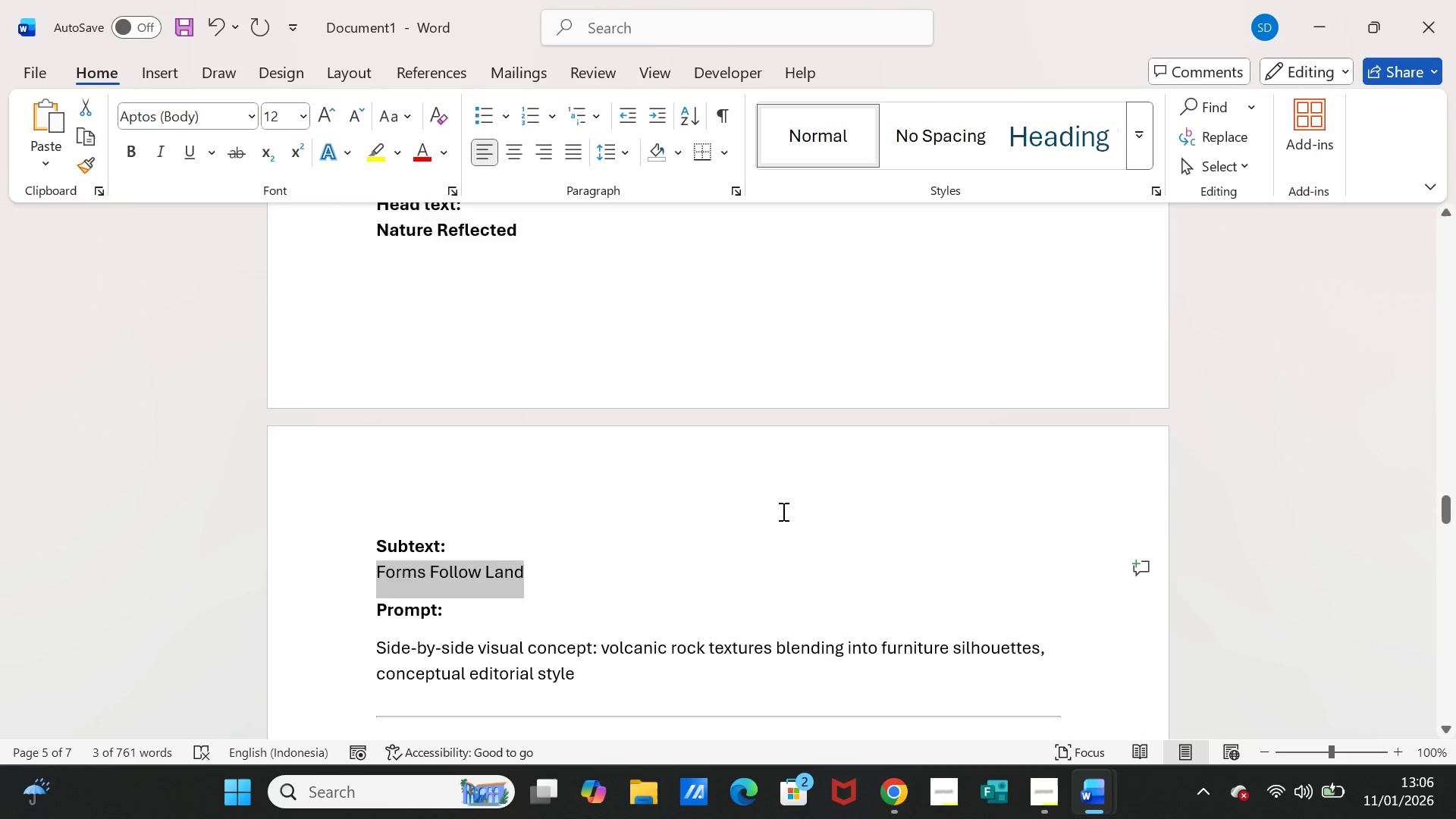 
scroll: coordinate [782, 513], scroll_direction: down, amount: 9.0
 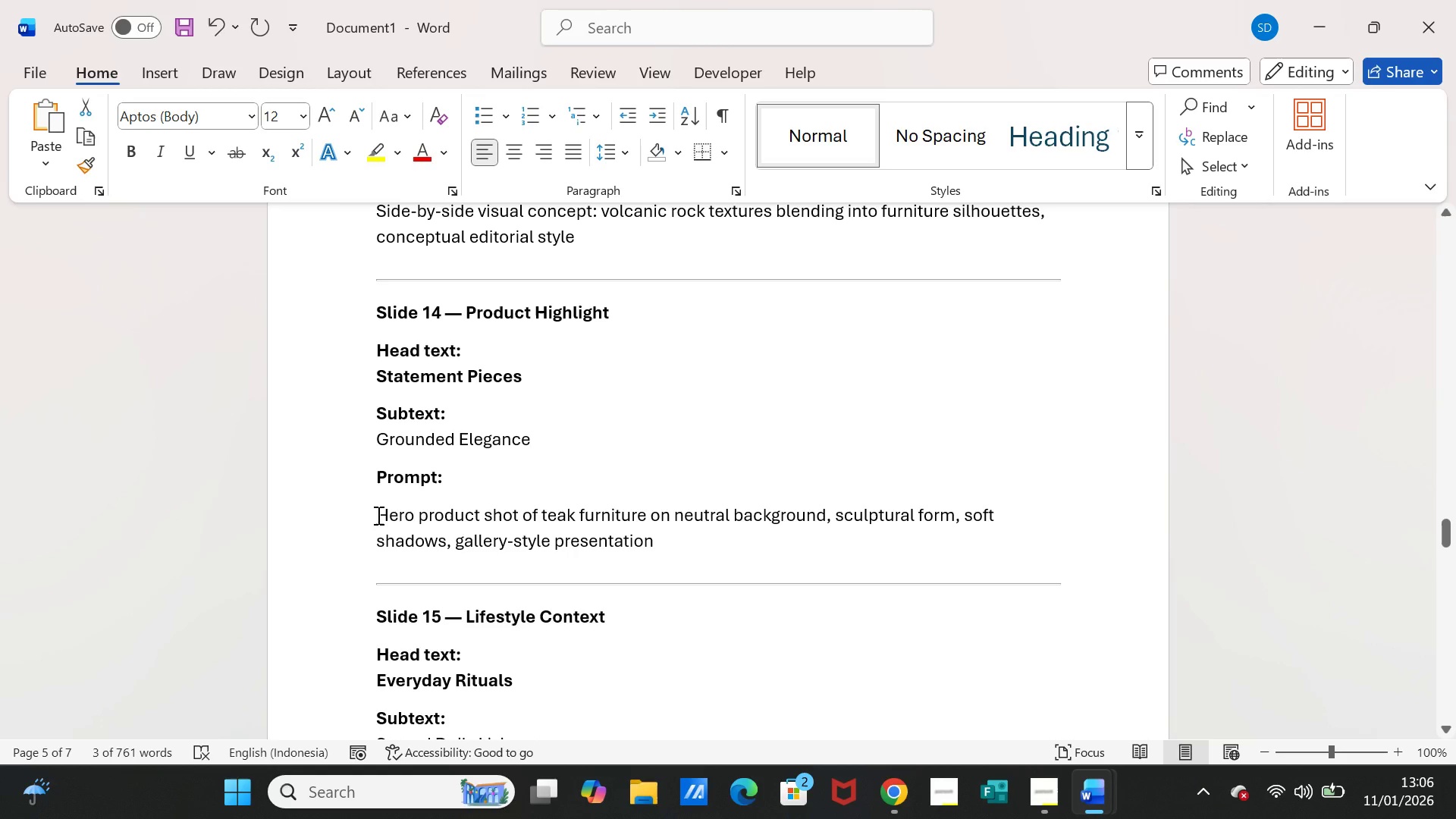 
left_click_drag(start_coordinate=[377, 515], to_coordinate=[615, 532])
 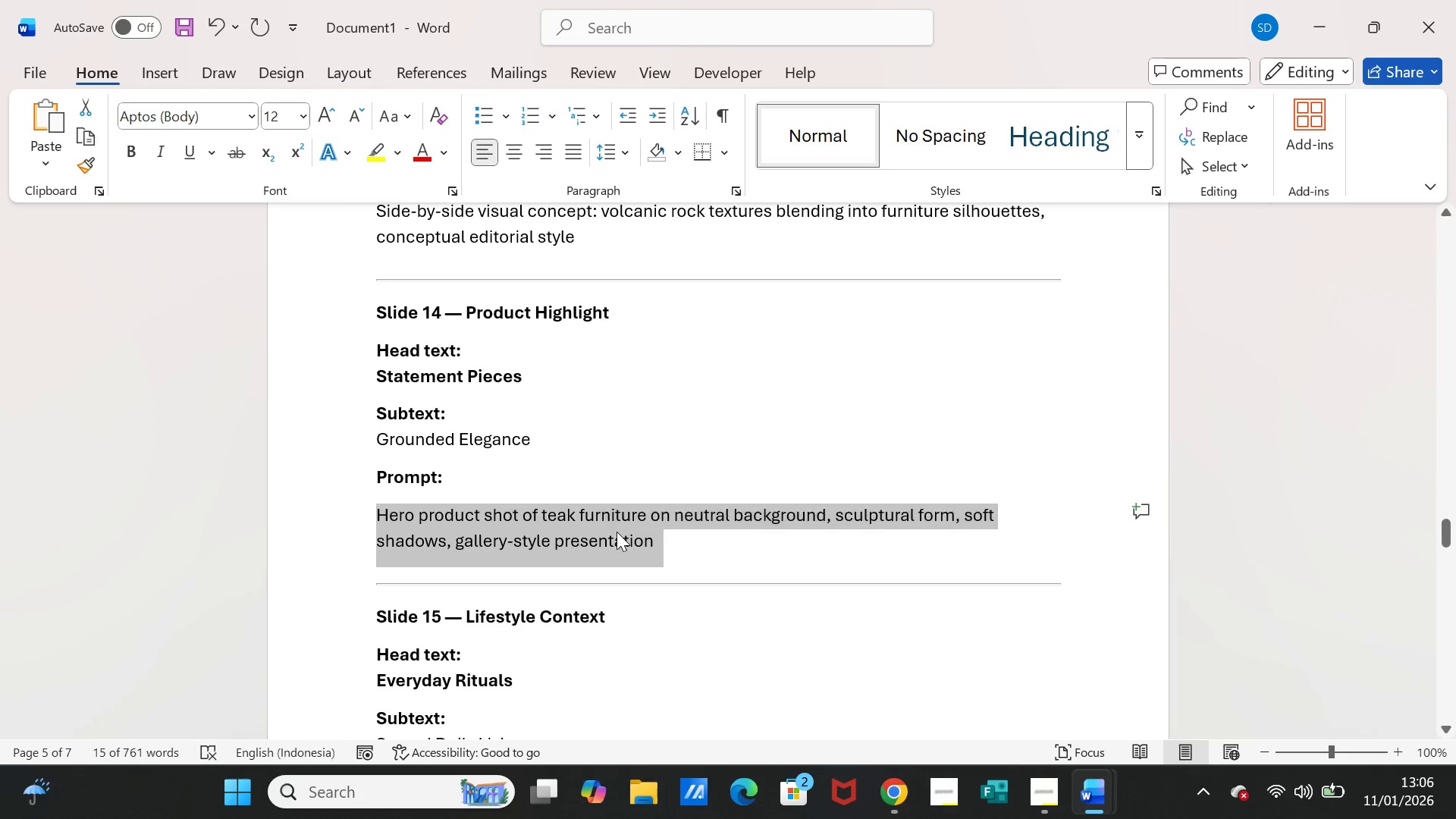 
key(Control+C)
 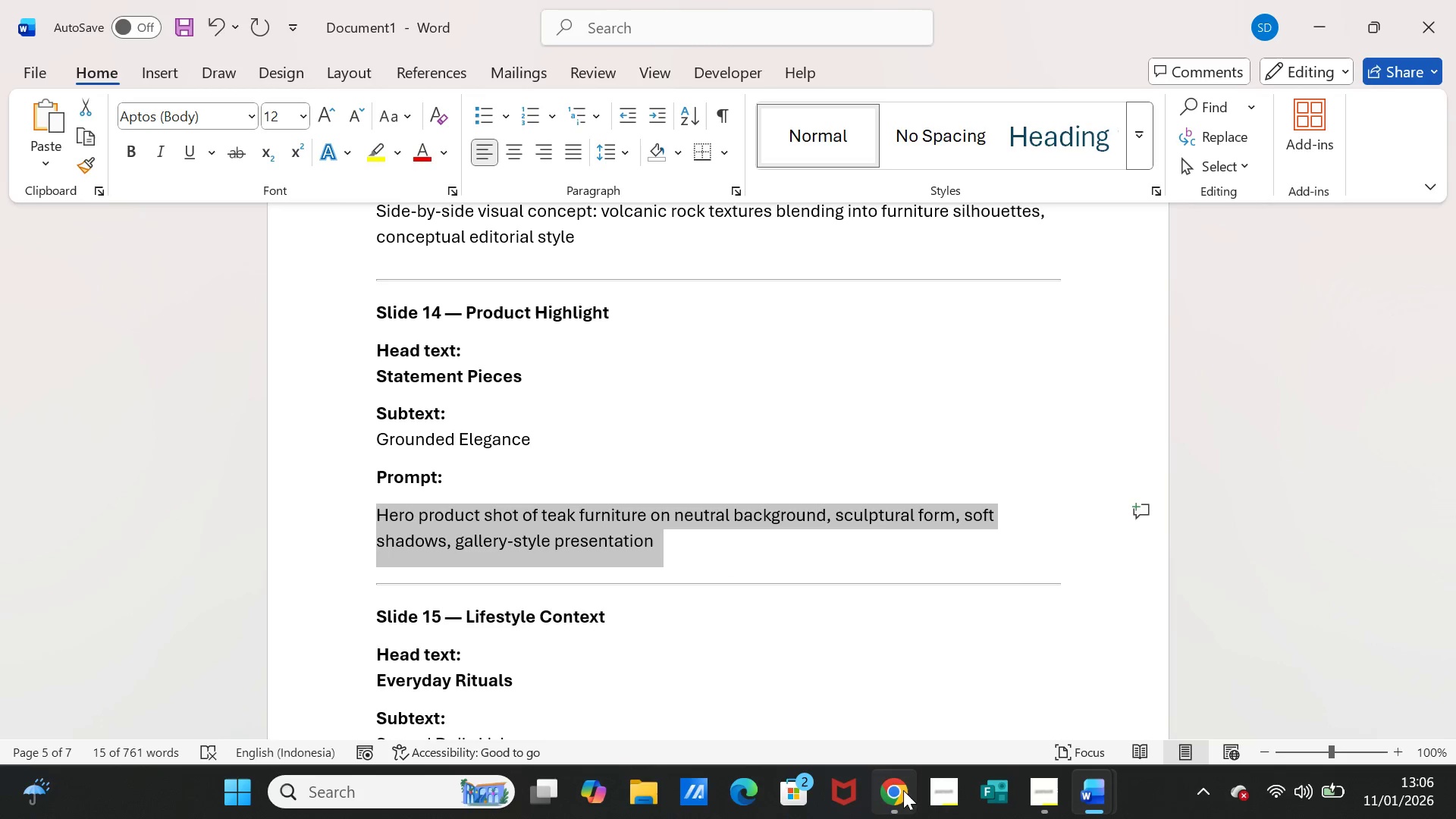 
left_click([903, 790])
 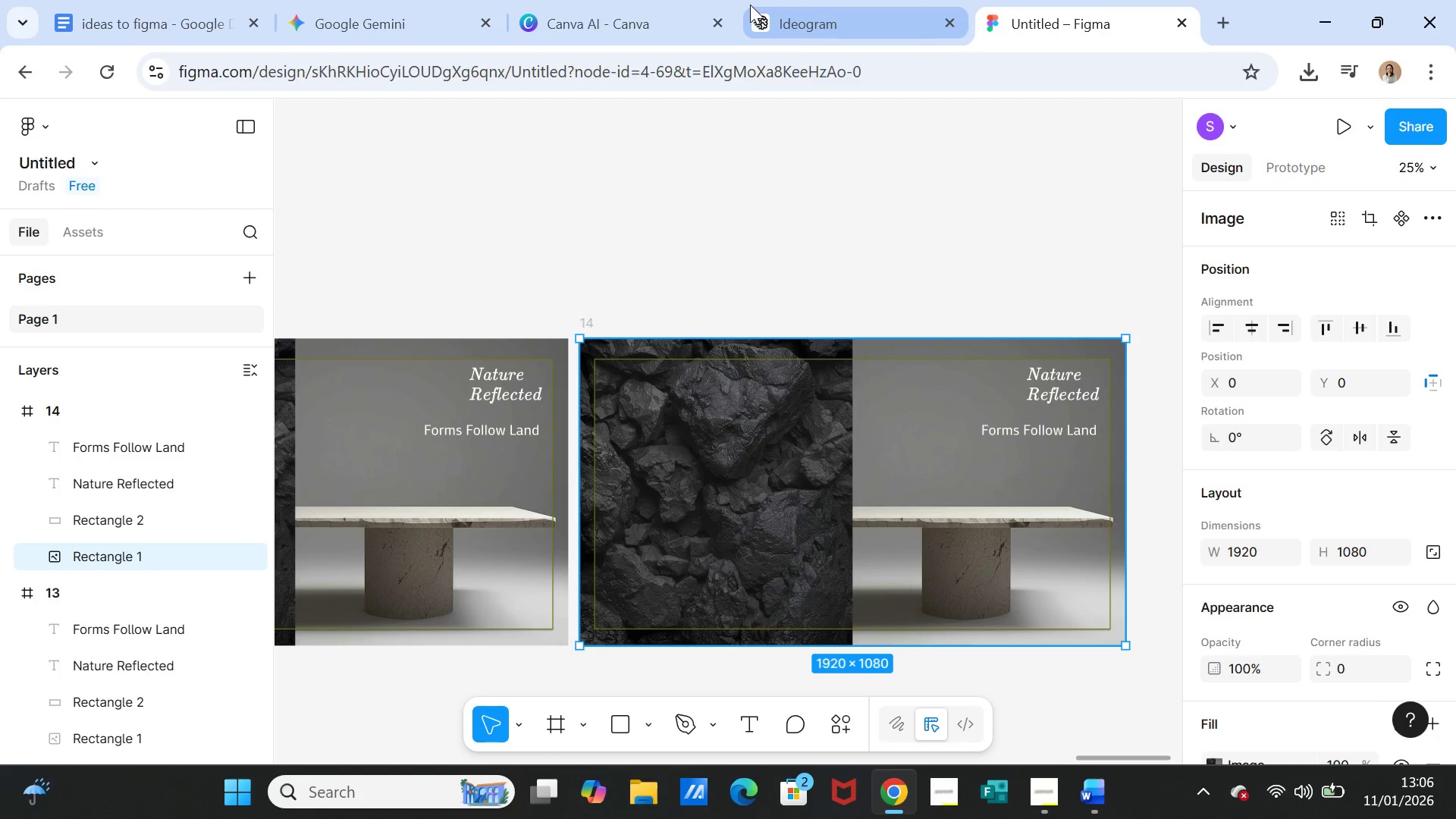 
left_click([634, 4])
 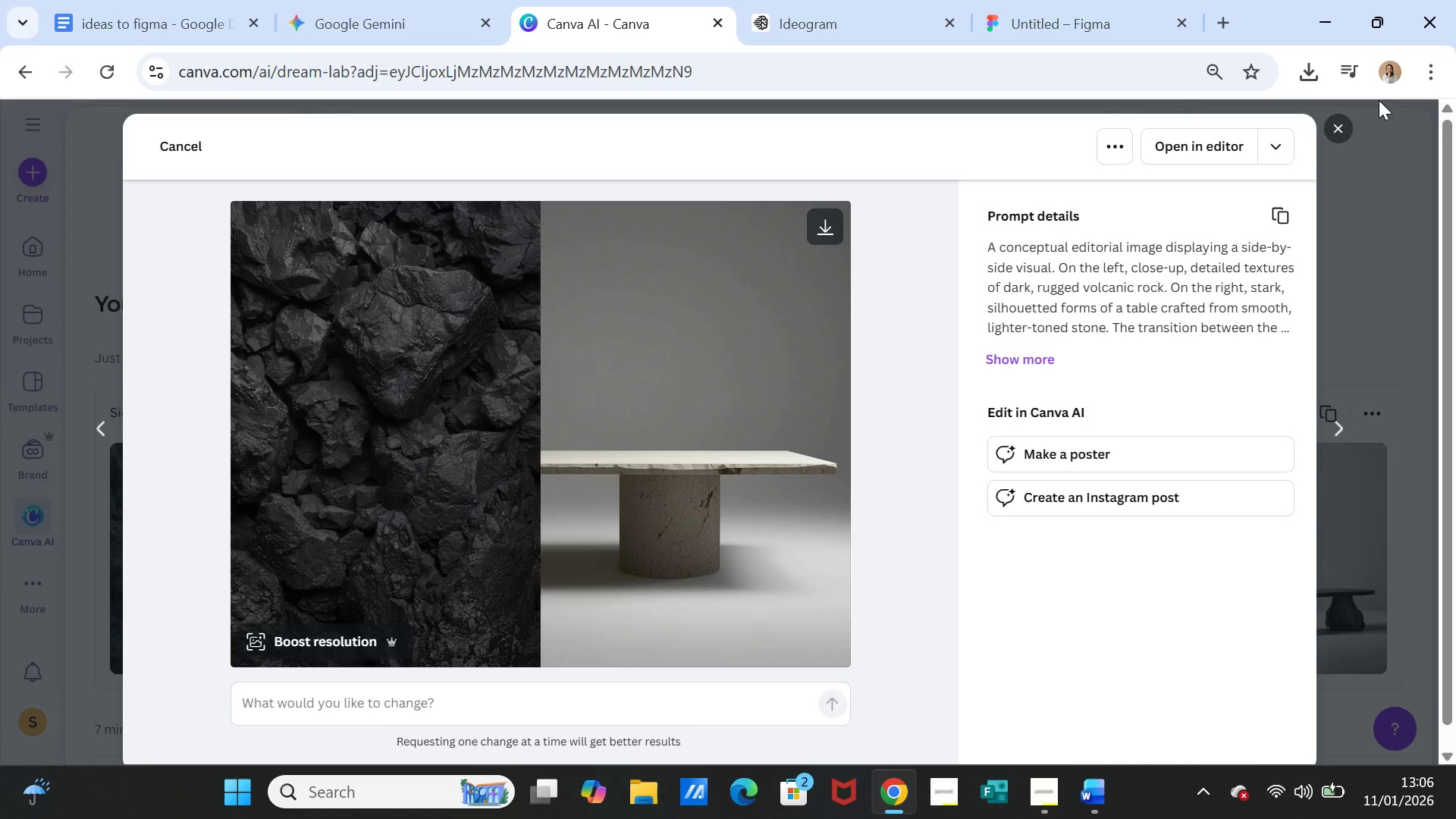 
left_click([1345, 130])
 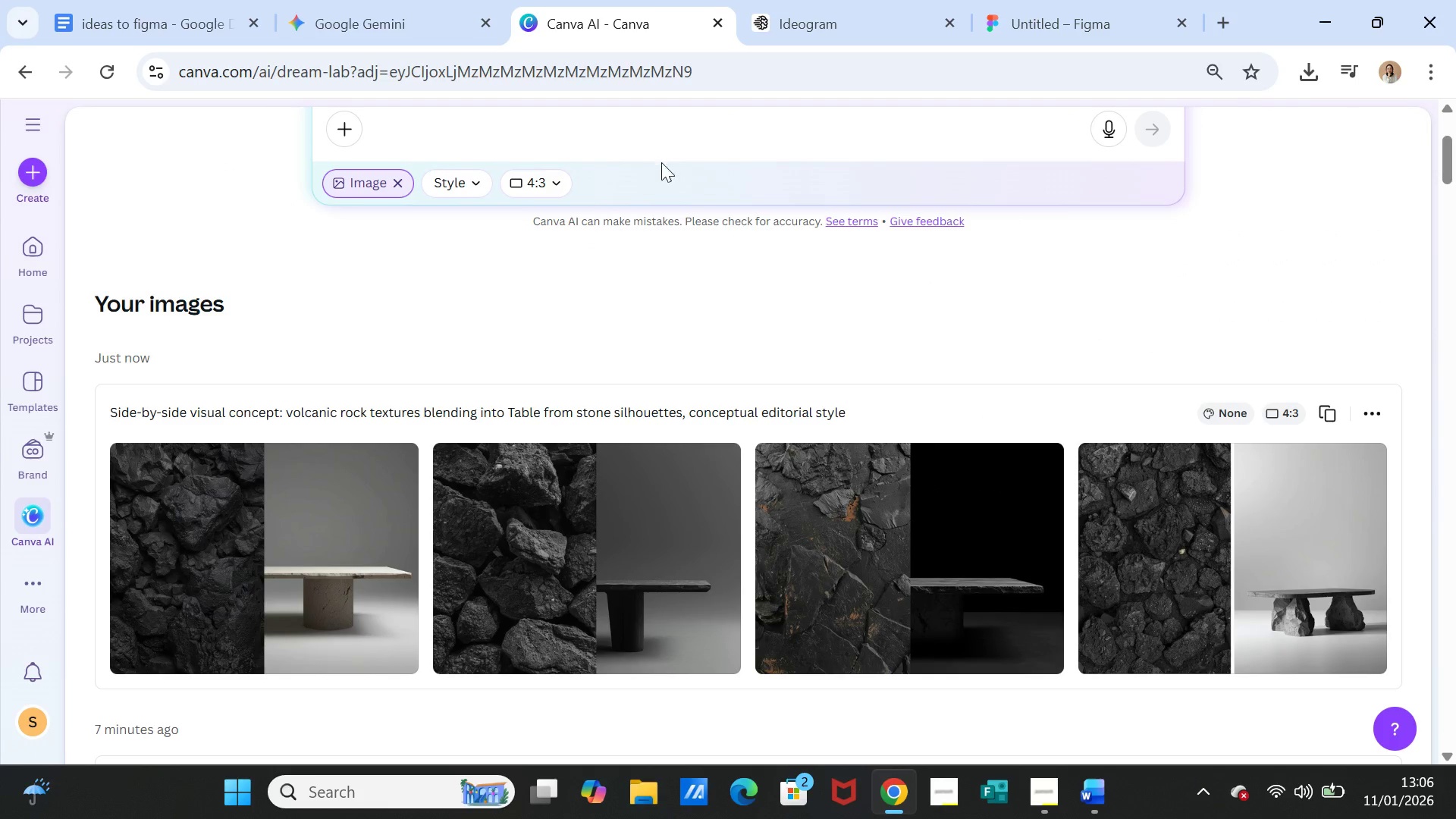 
scroll: coordinate [680, 199], scroll_direction: up, amount: 2.0
 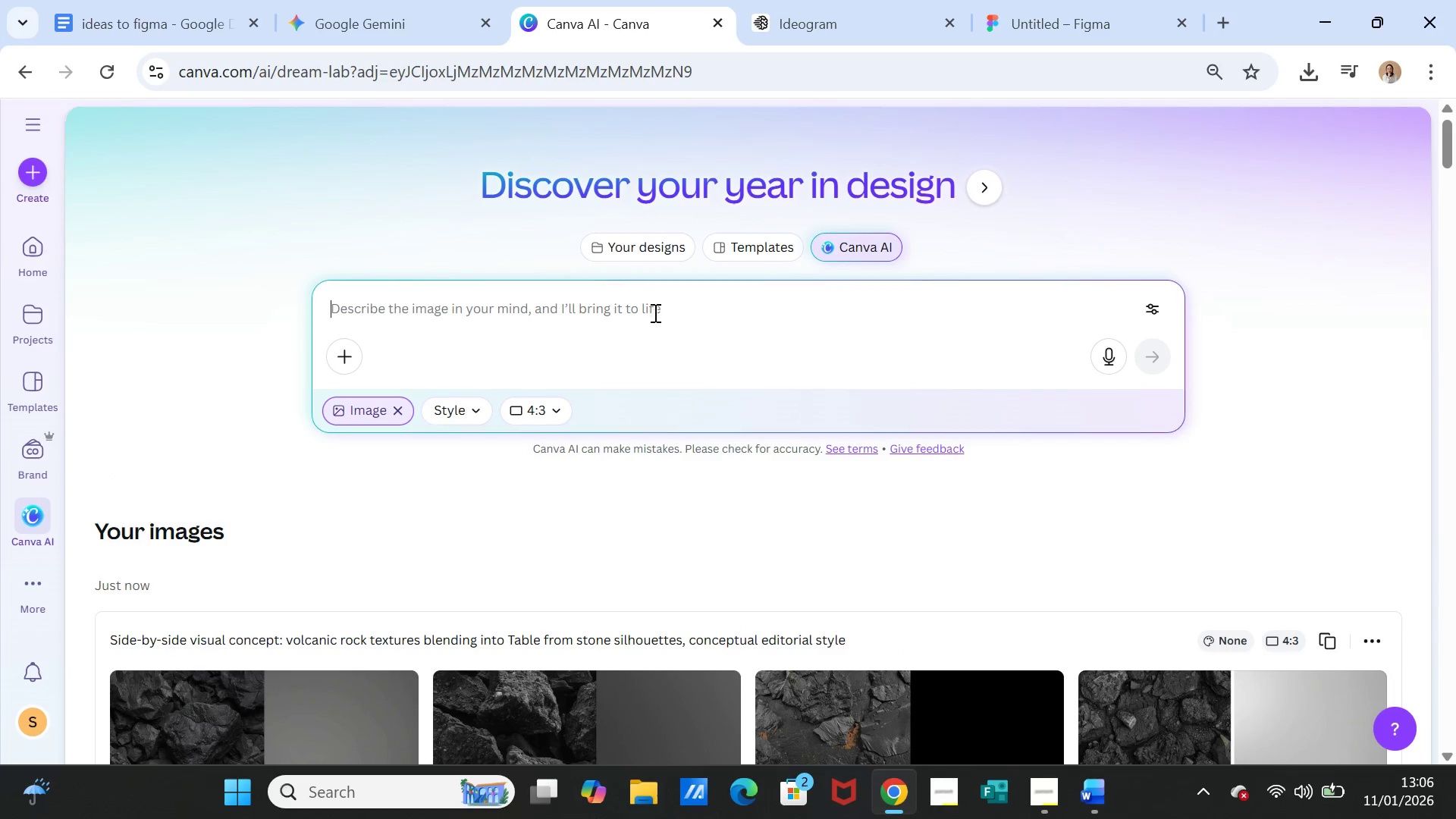 
left_click([654, 312])
 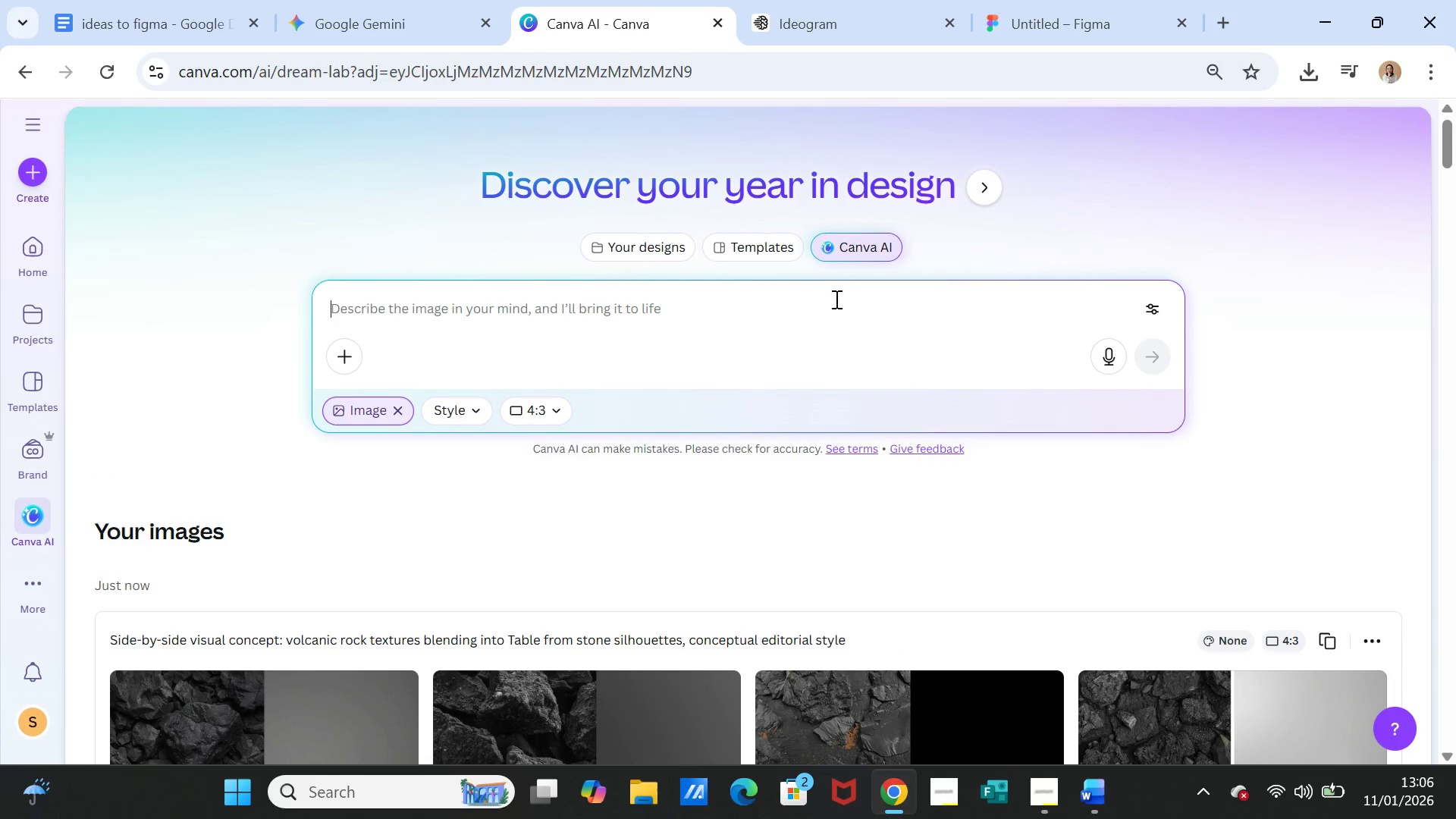 
key(Control+V)
 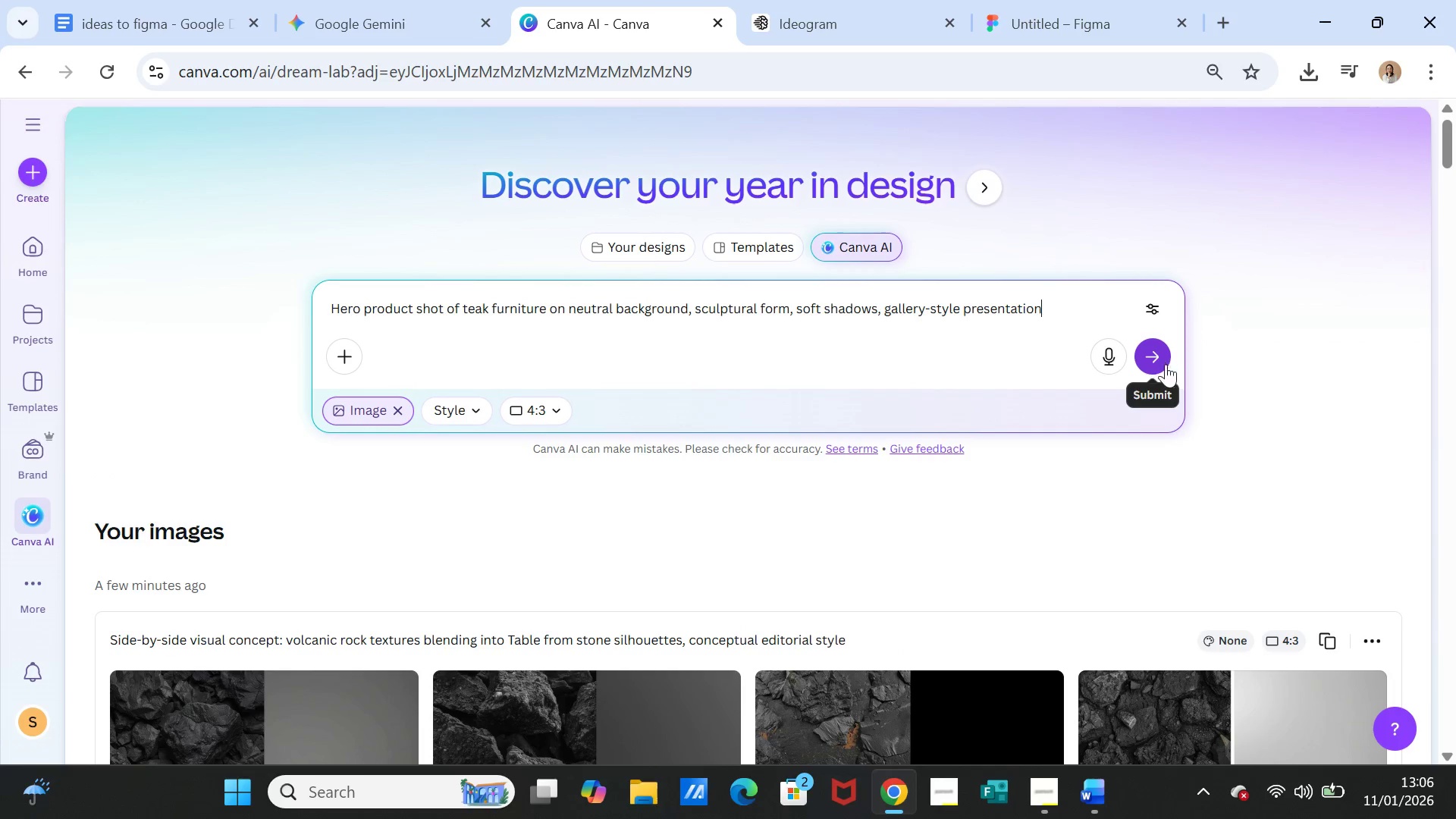 
left_click([1151, 356])
 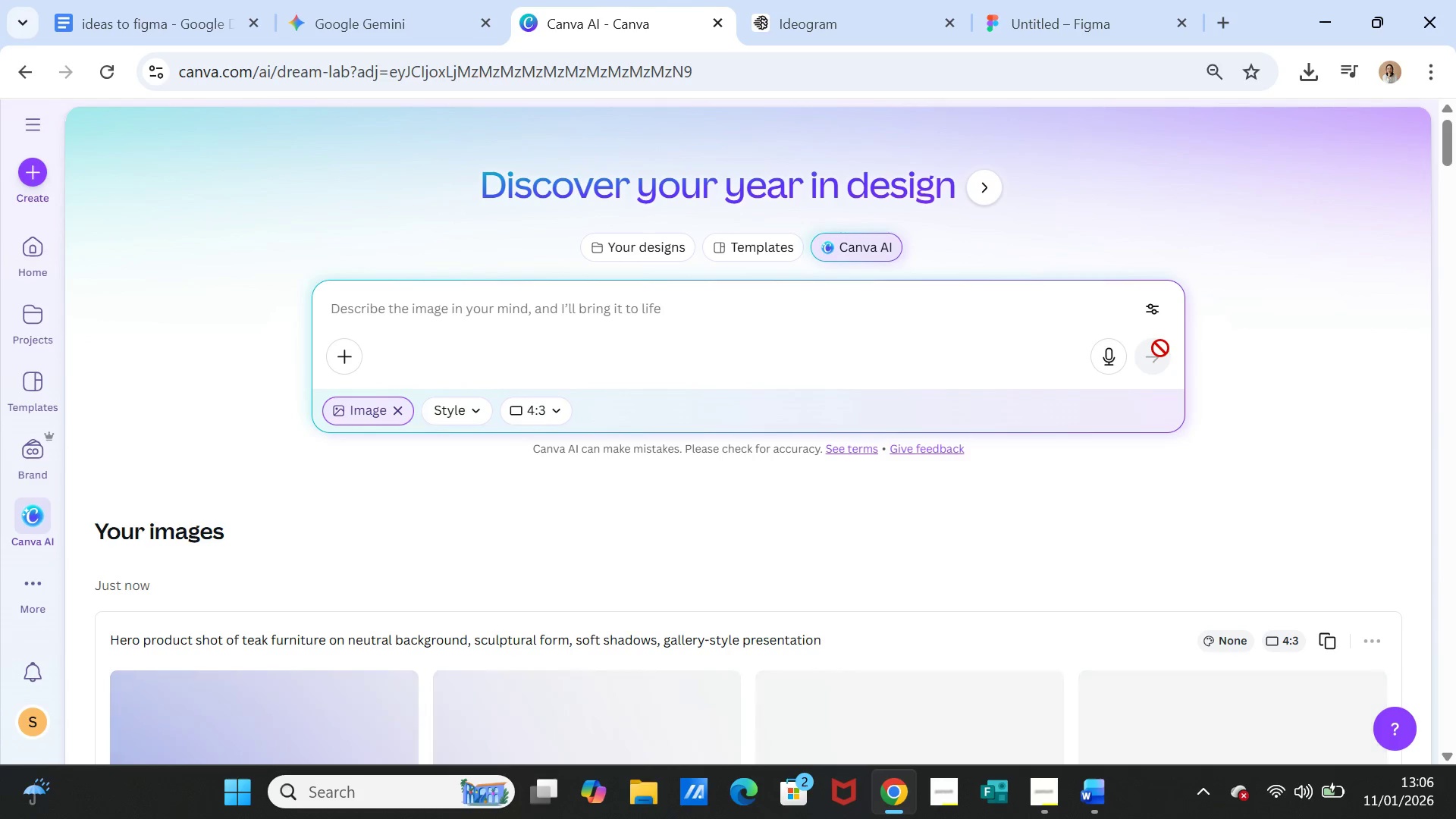 
wait(10.17)
 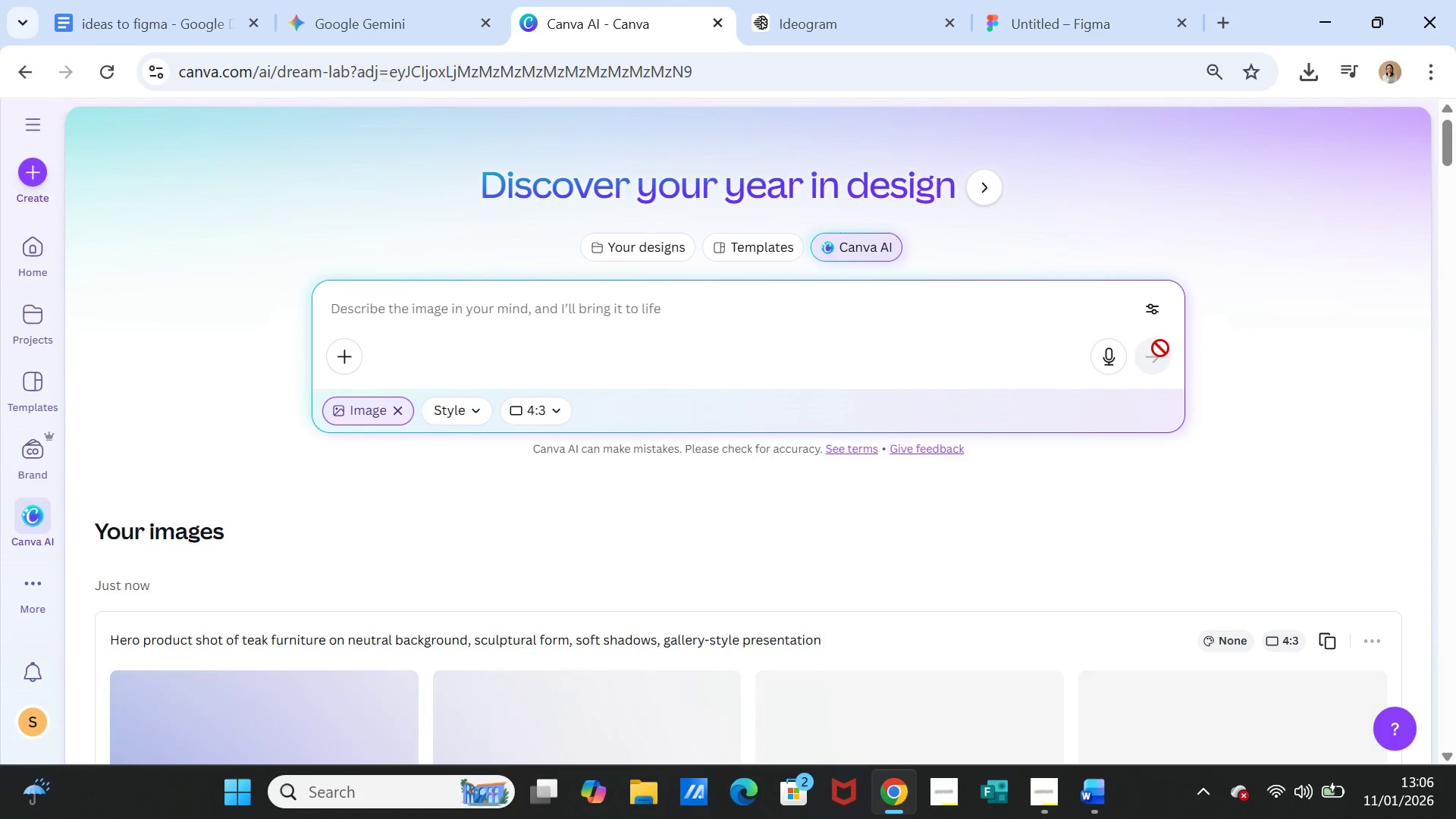 
scroll: coordinate [1139, 416], scroll_direction: down, amount: 3.0
 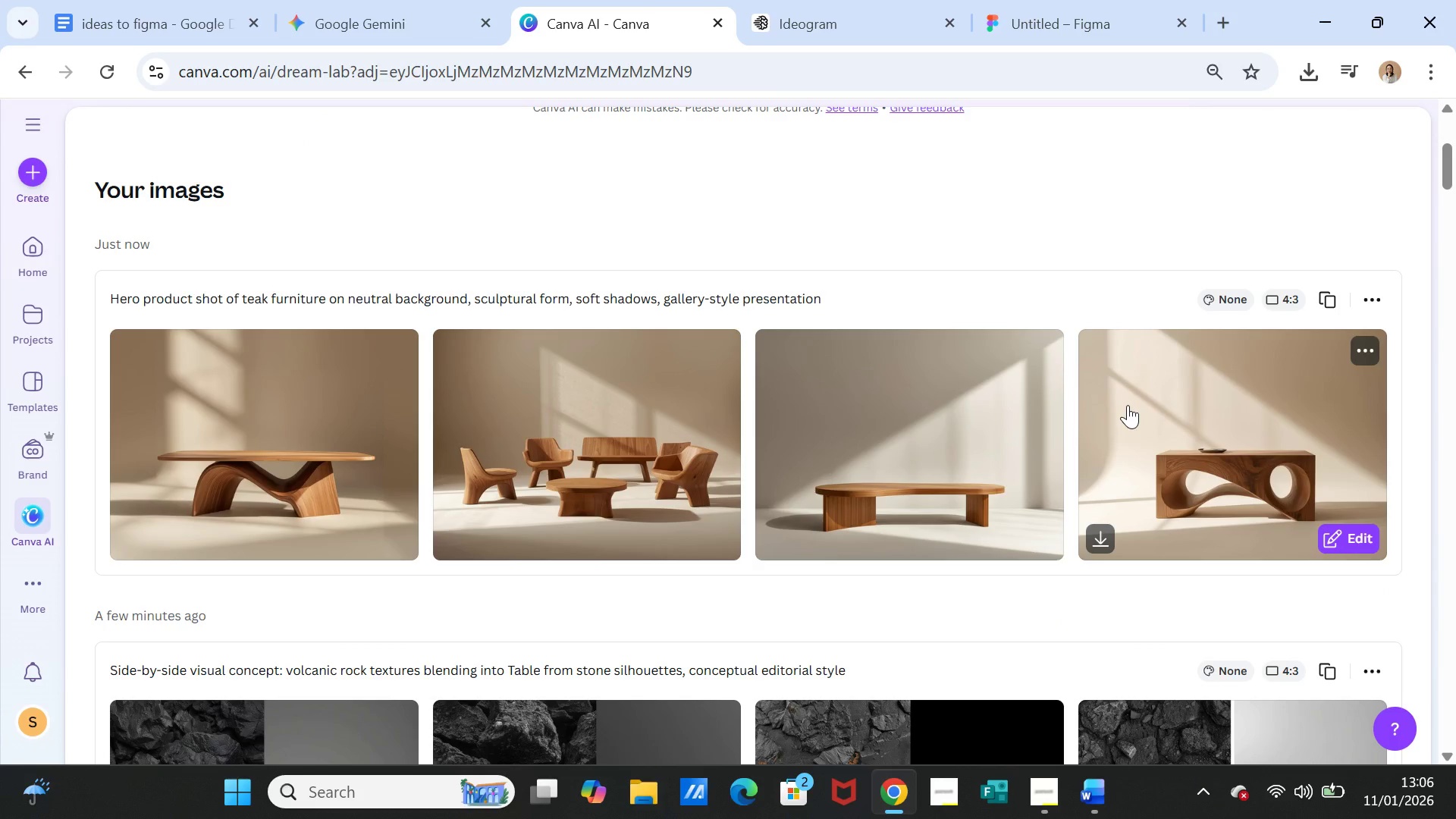 
wait(5.95)
 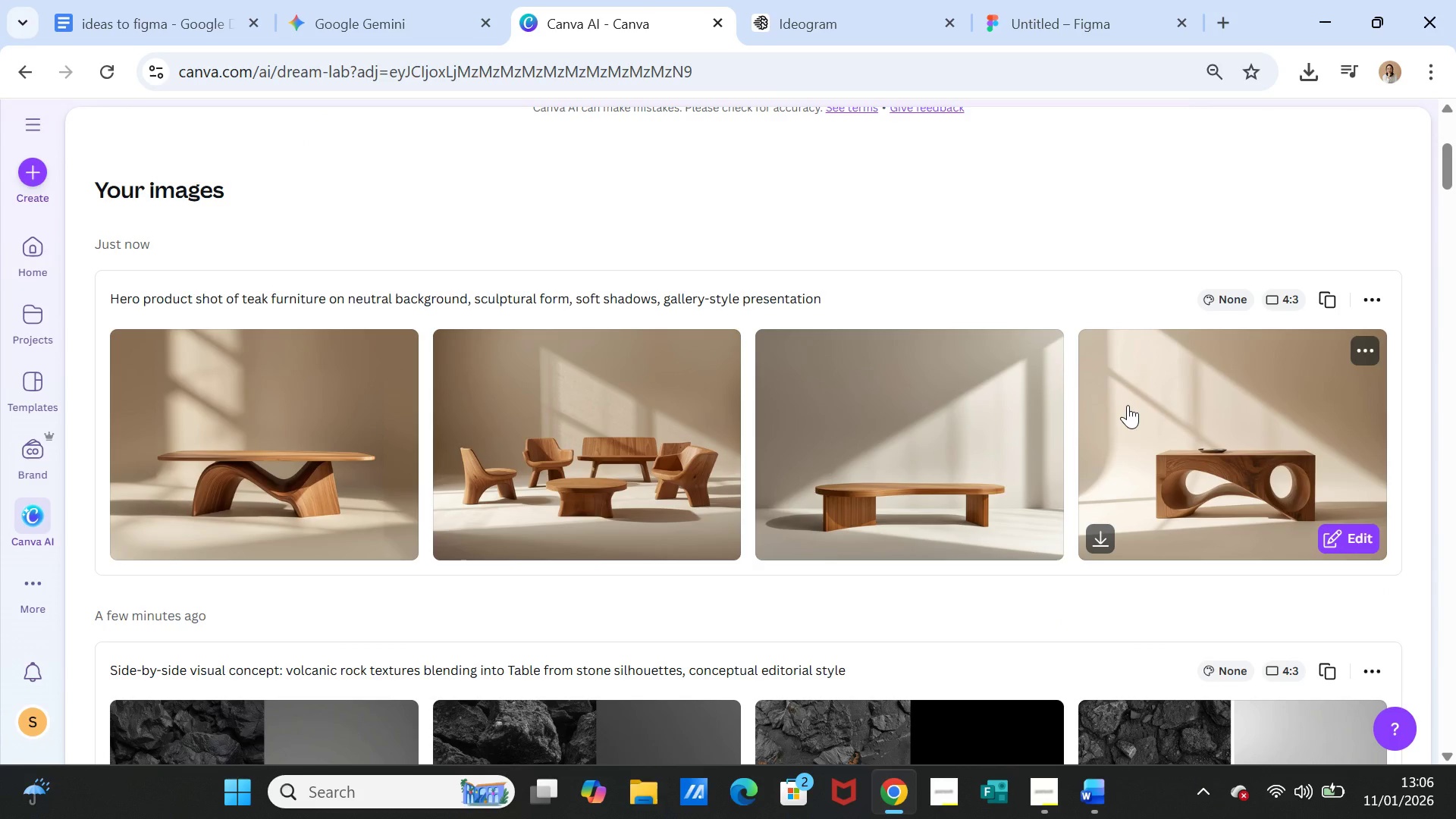 
scroll: coordinate [1159, 400], scroll_direction: up, amount: 2.0
 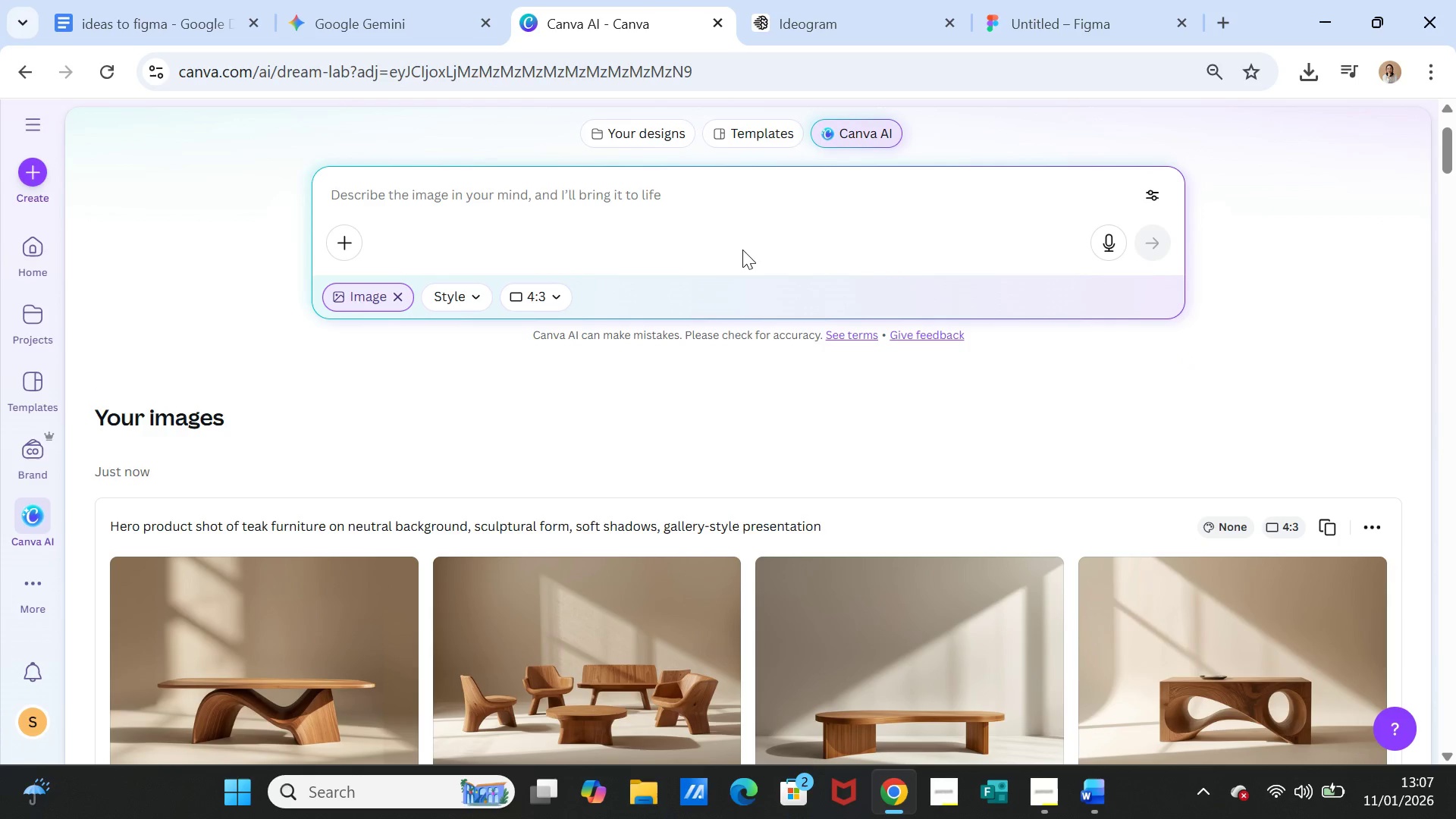 
left_click([712, 191])
 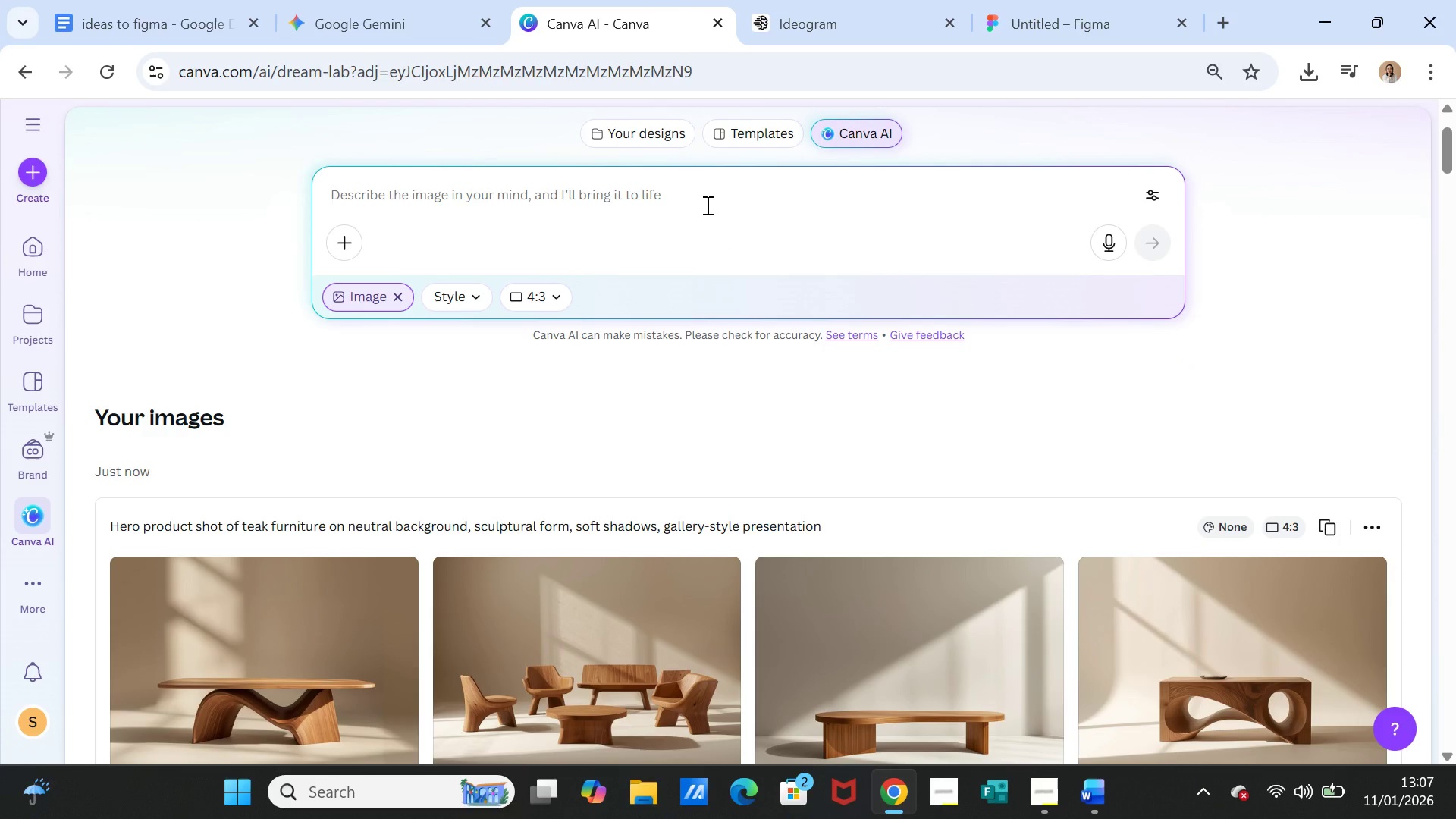 
key(Control+V)
 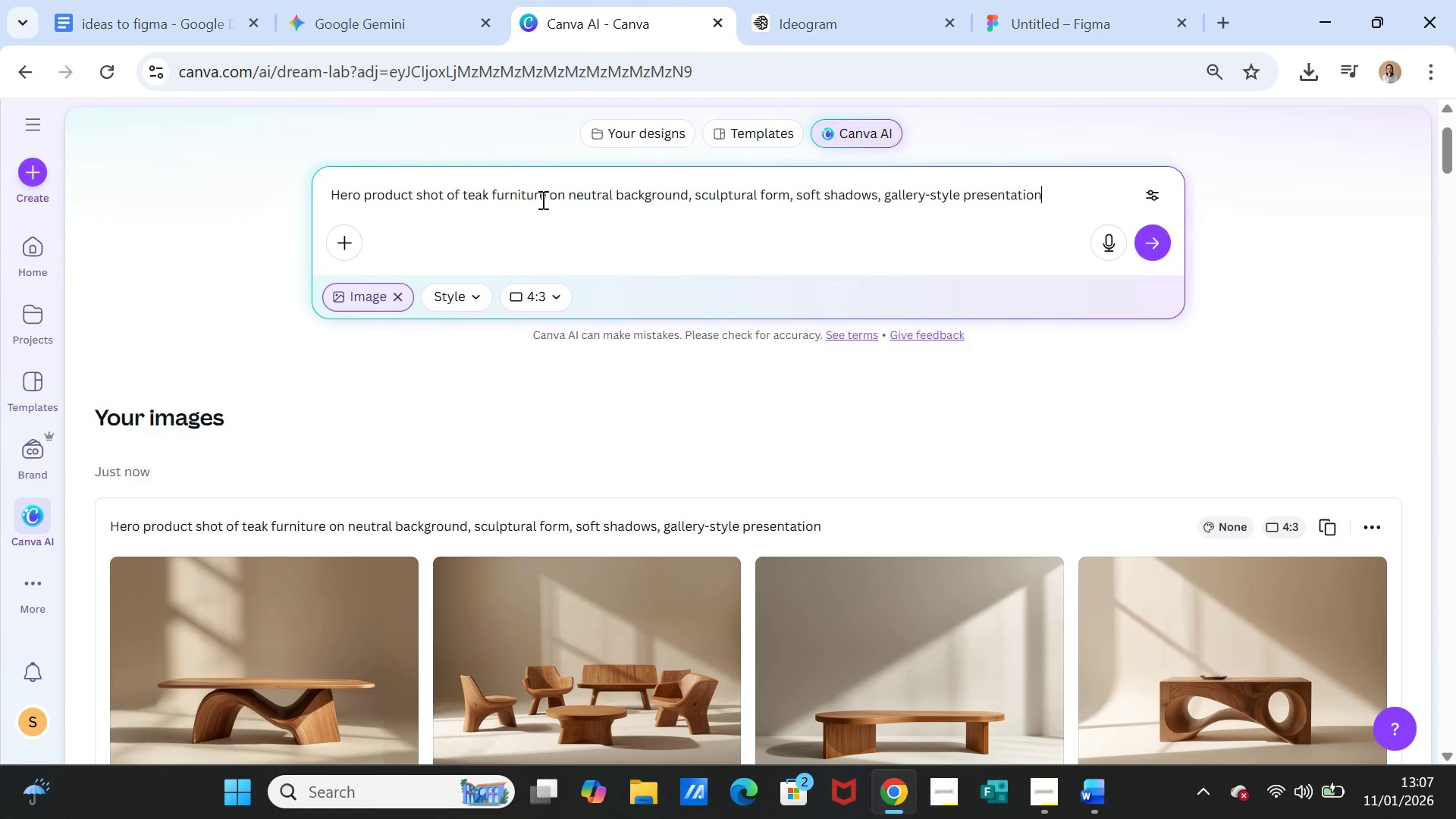 
wait(6.22)
 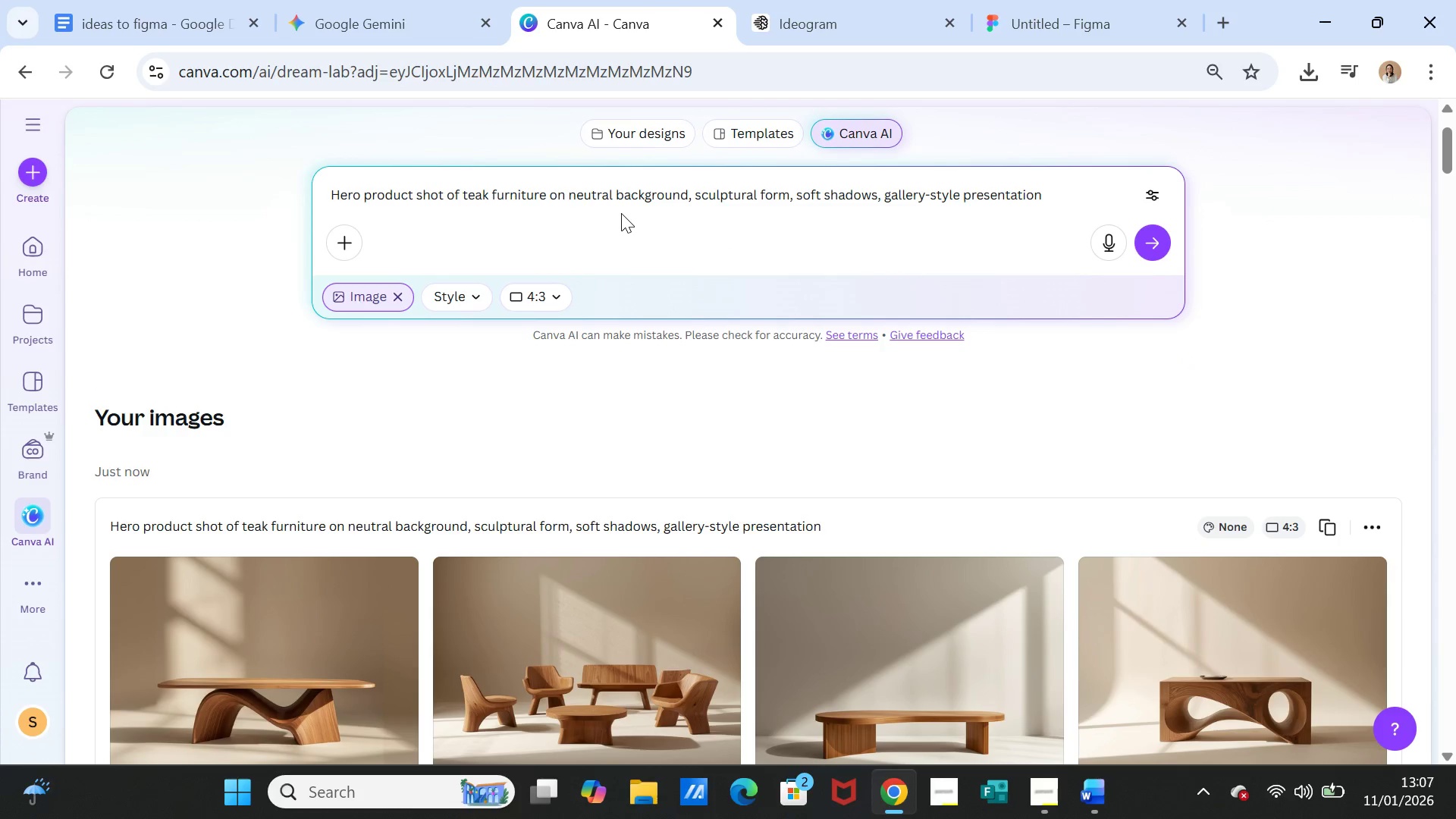 
left_click([544, 192])
 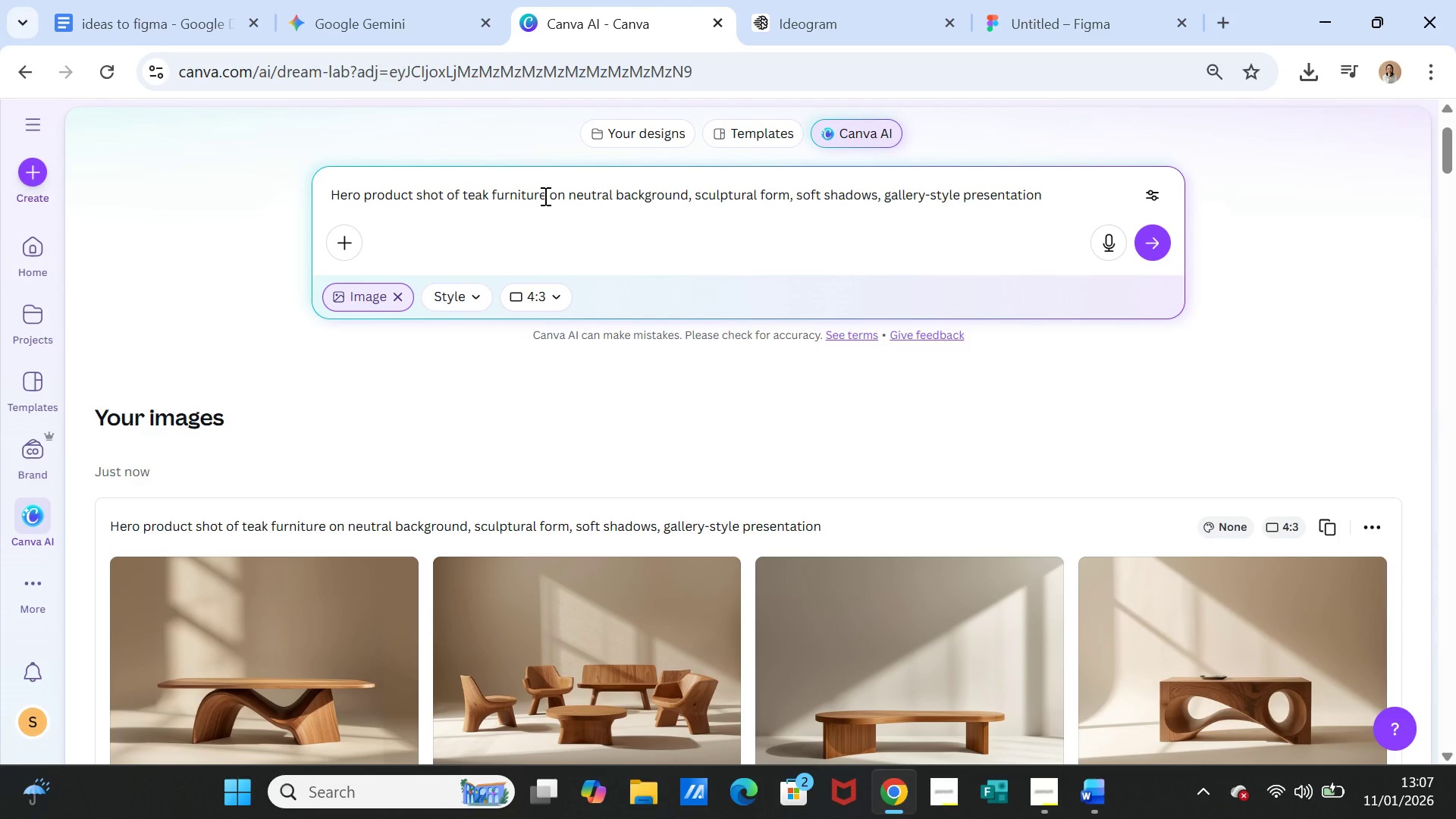 
type( with pattern joglo)
 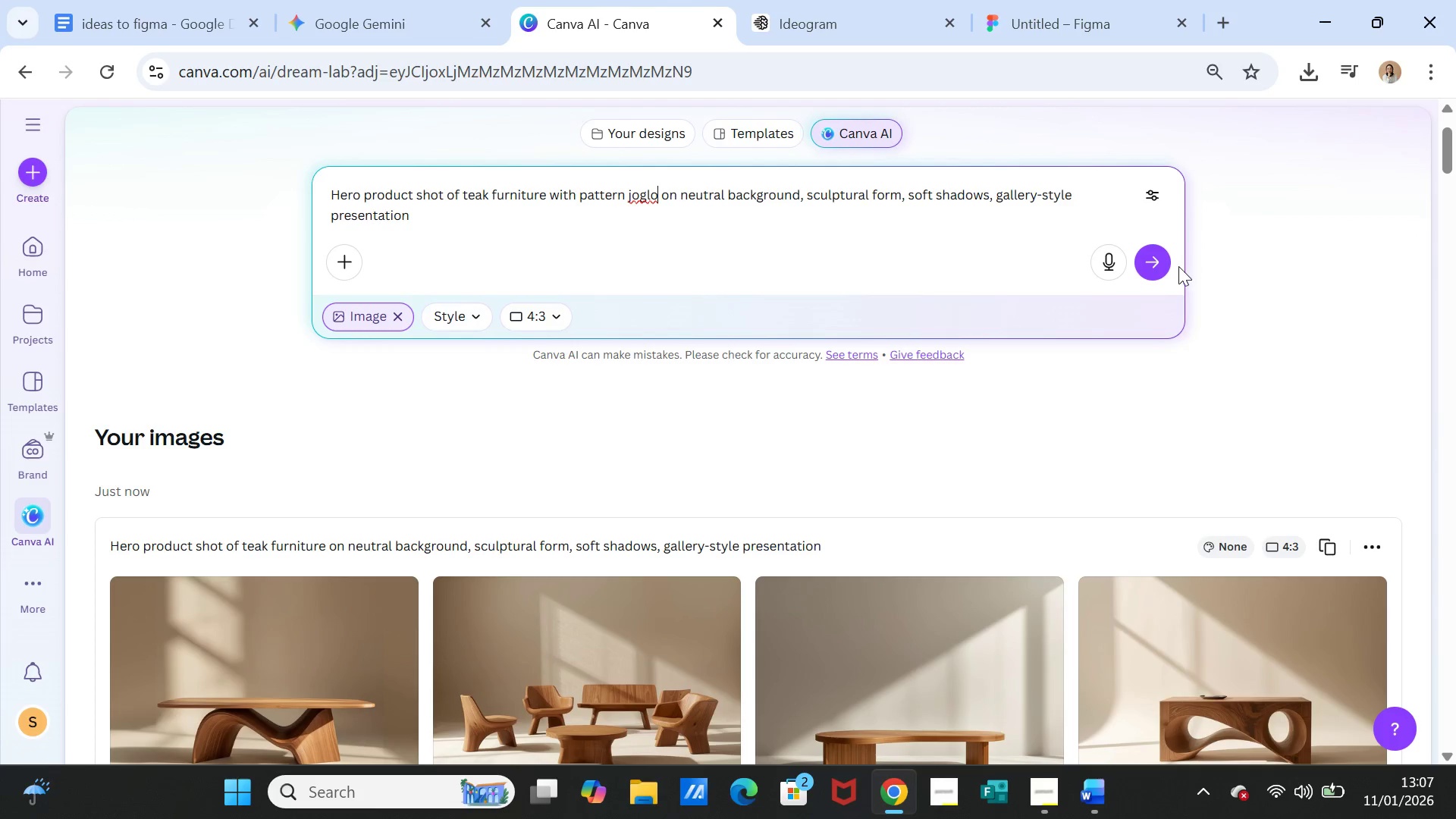 
left_click([1153, 271])
 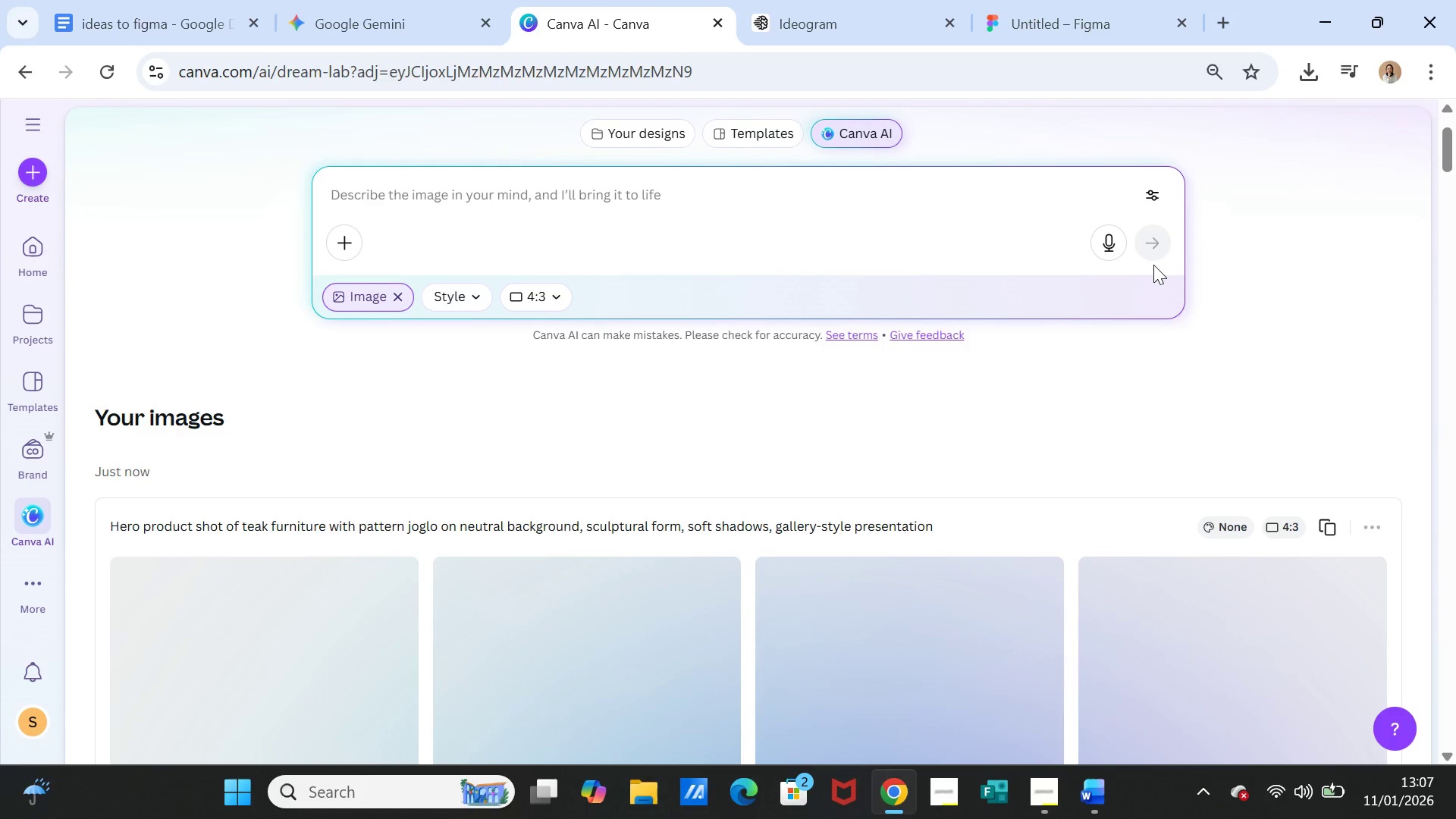 
wait(10.66)
 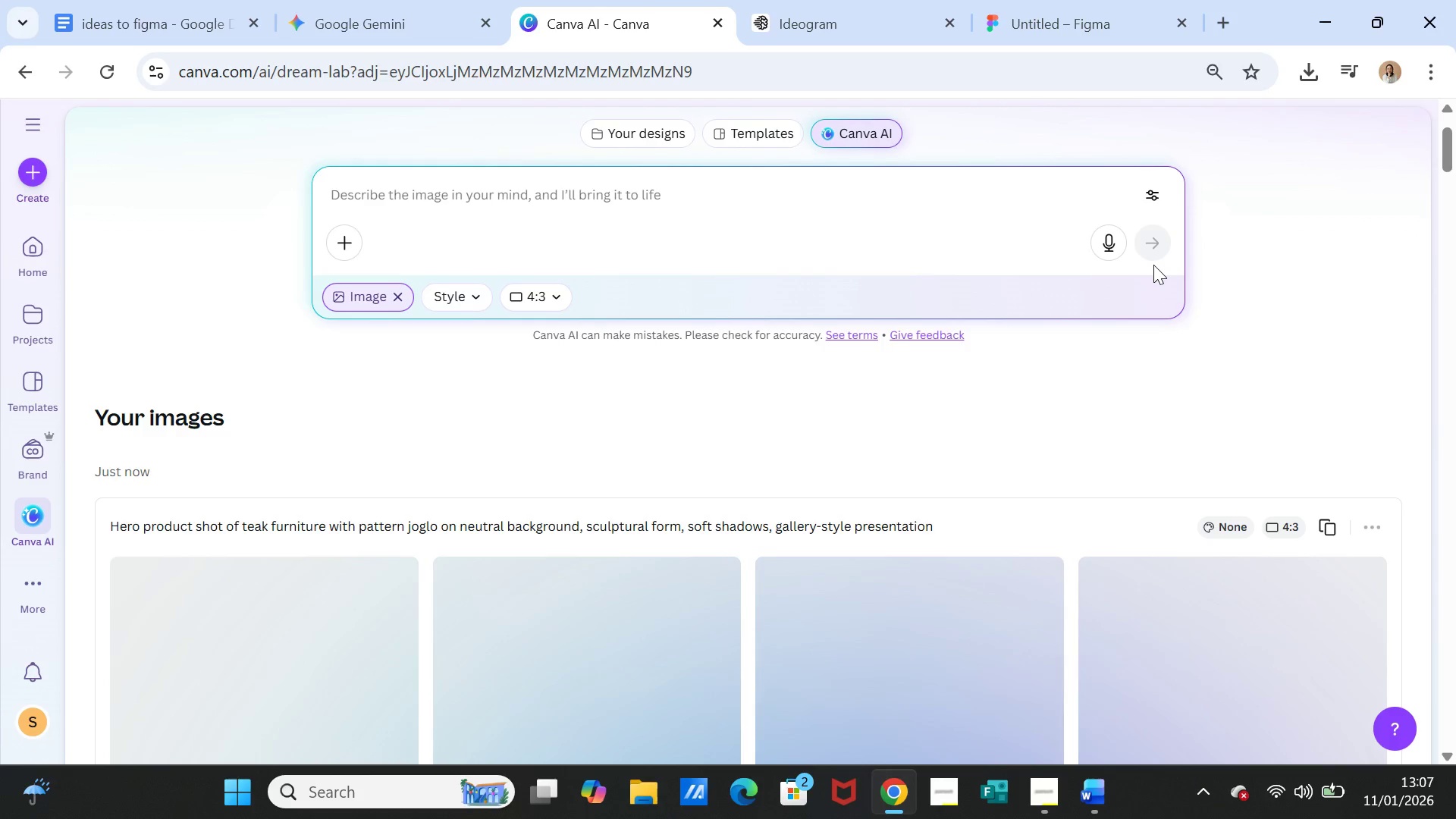 
scroll: coordinate [967, 597], scroll_direction: down, amount: 1.0
 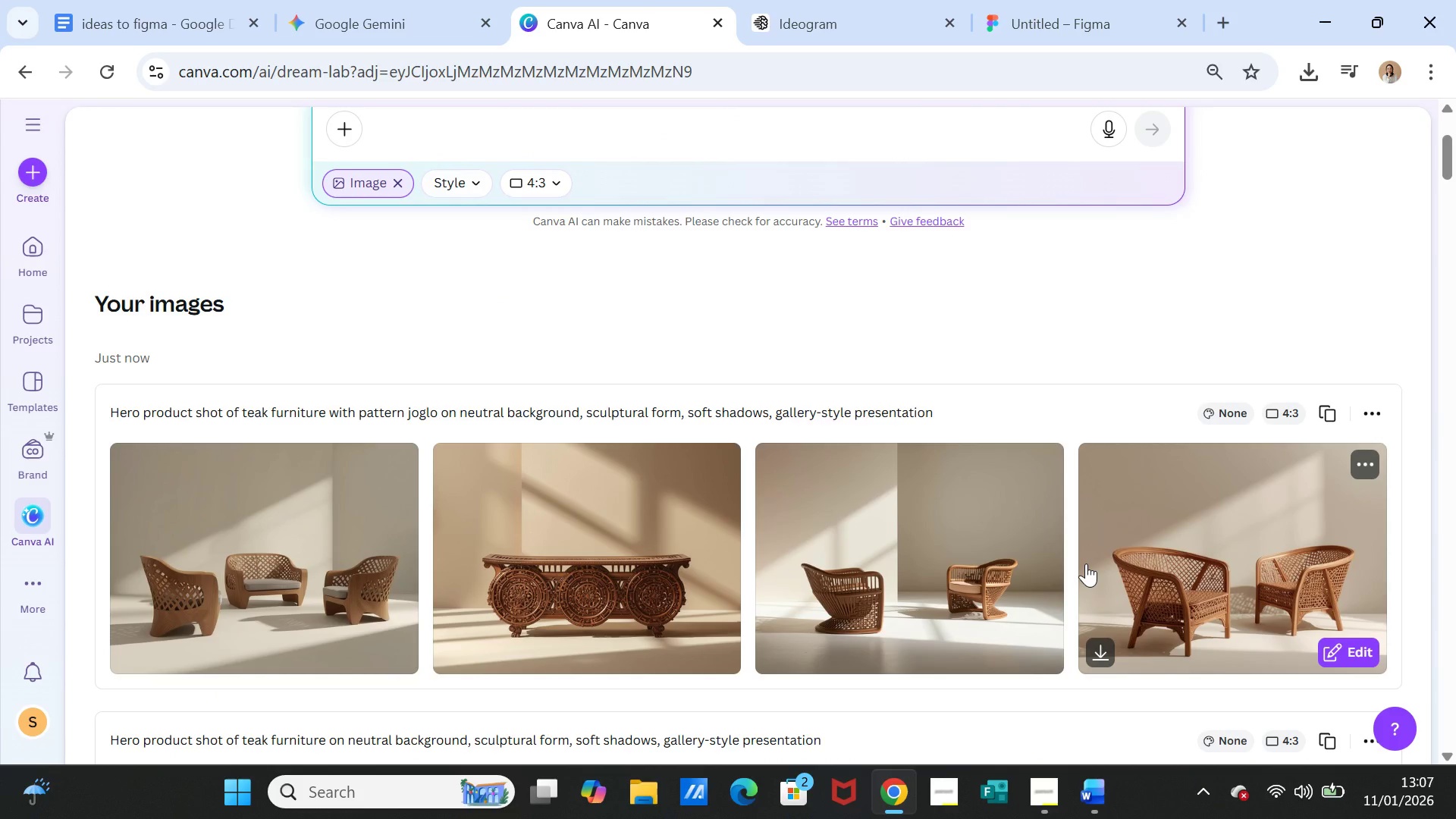 
wait(9.36)
 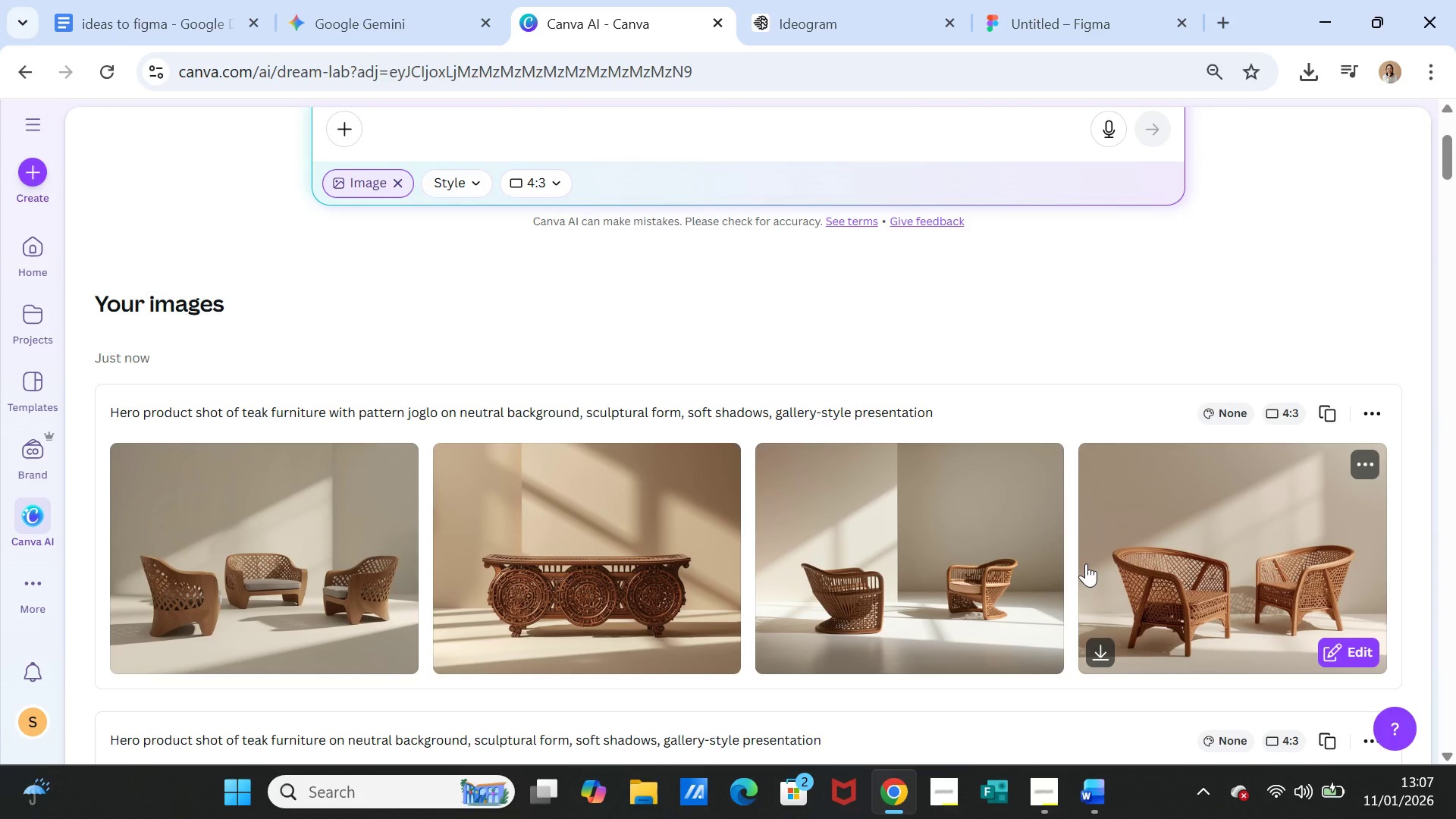 
left_click([277, 570])
 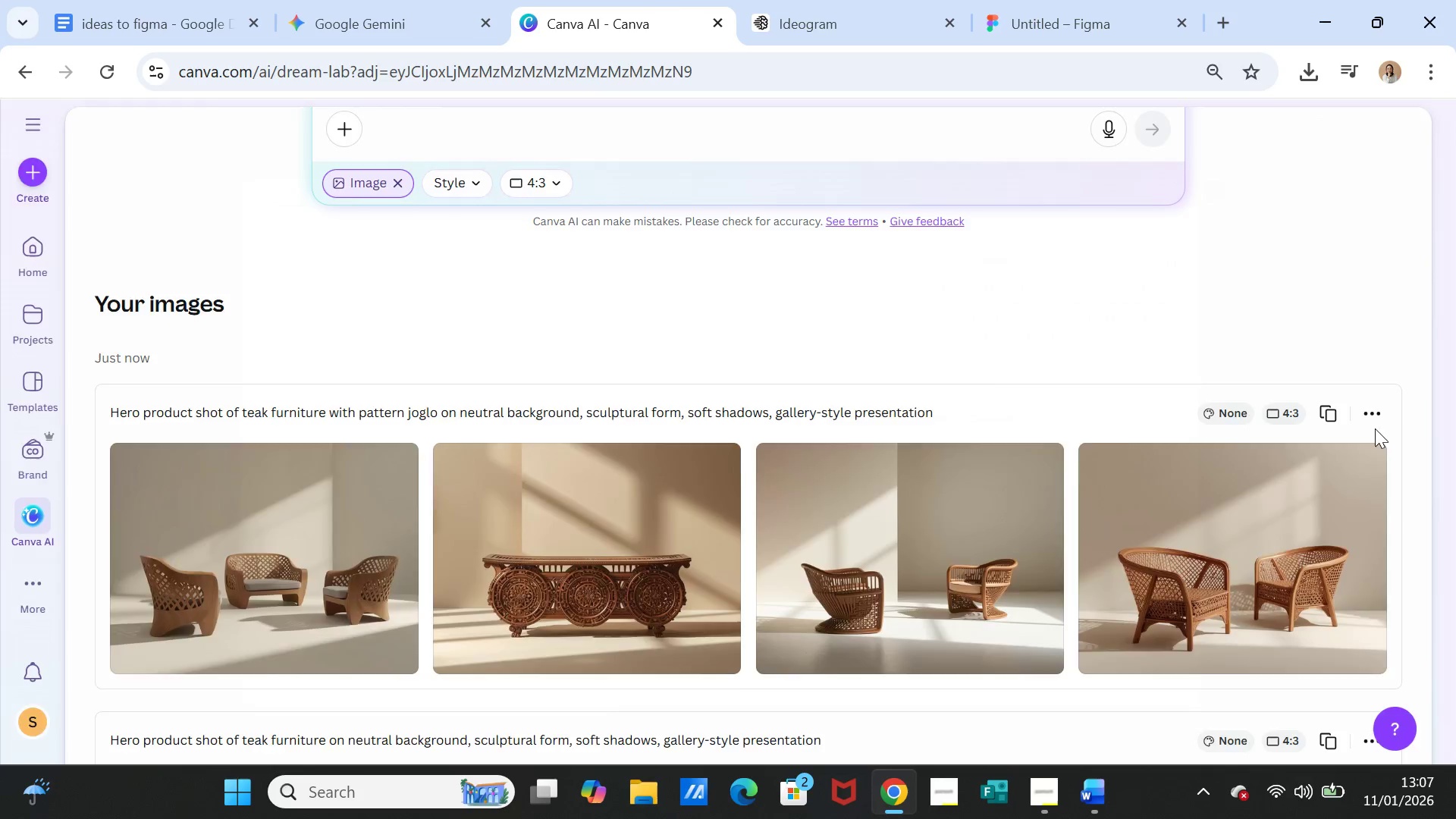 
mouse_move([1440, 410])
 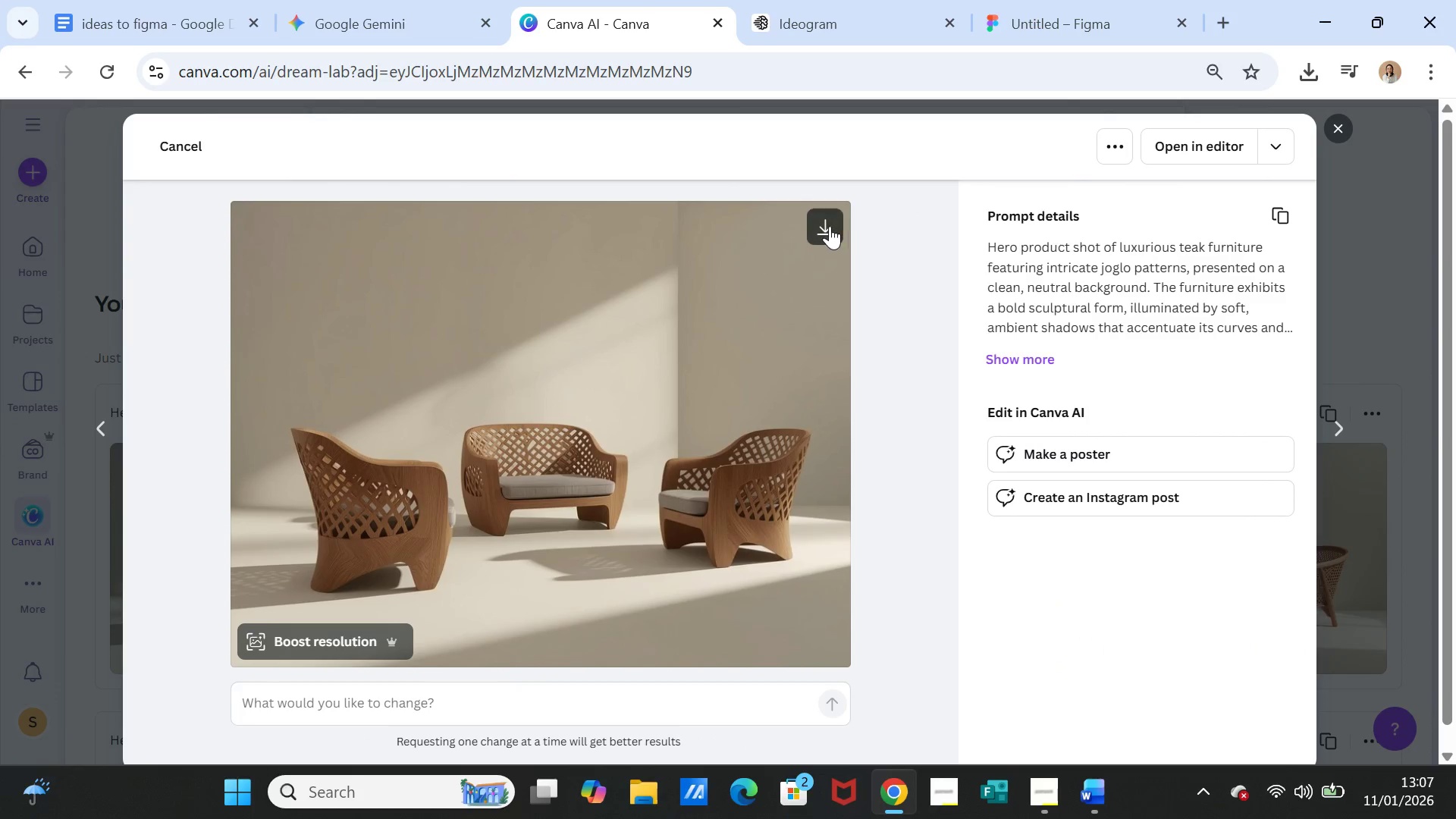 
left_click([830, 226])
 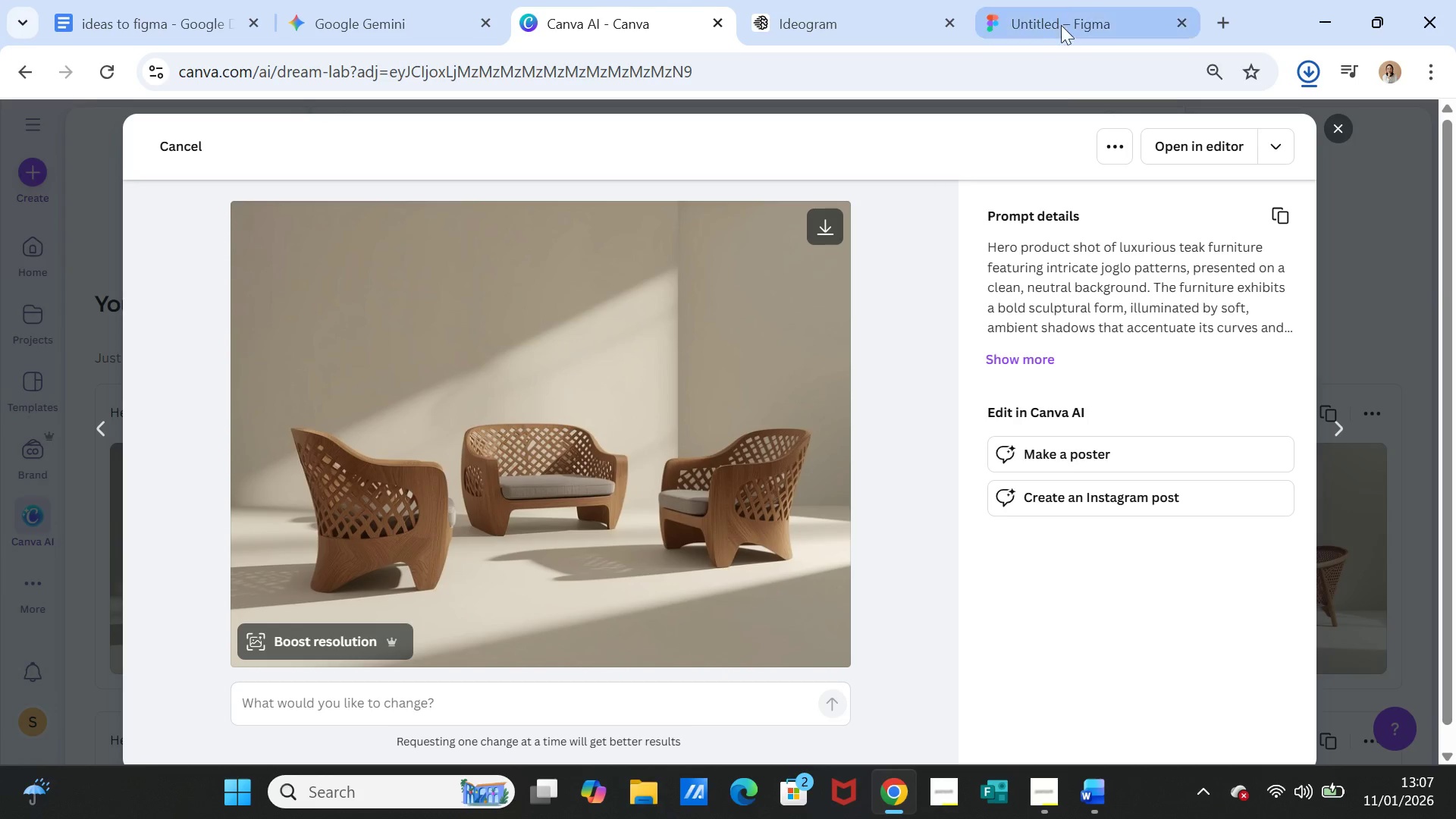 
wait(5.16)
 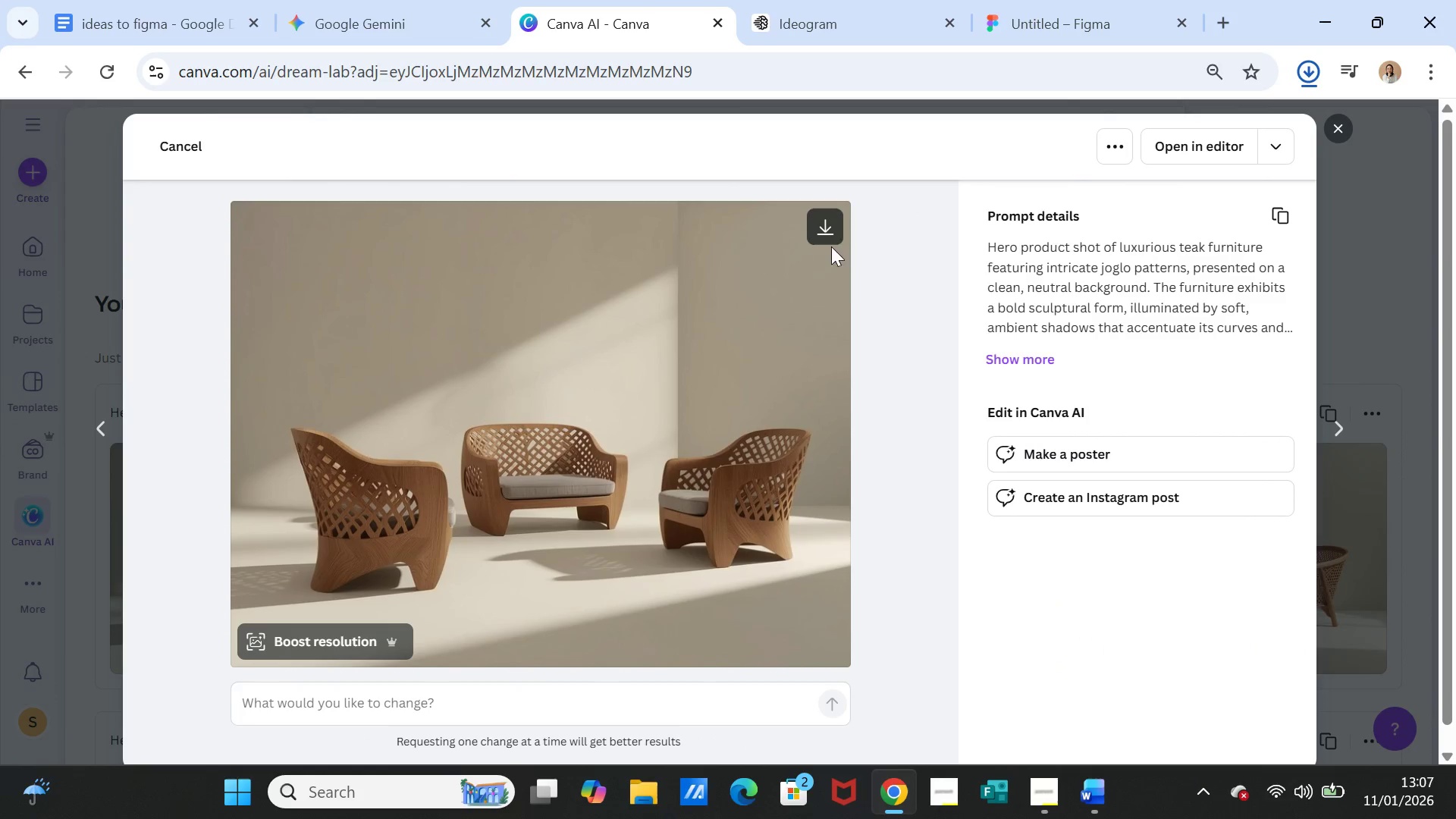 
left_click([1087, 6])
 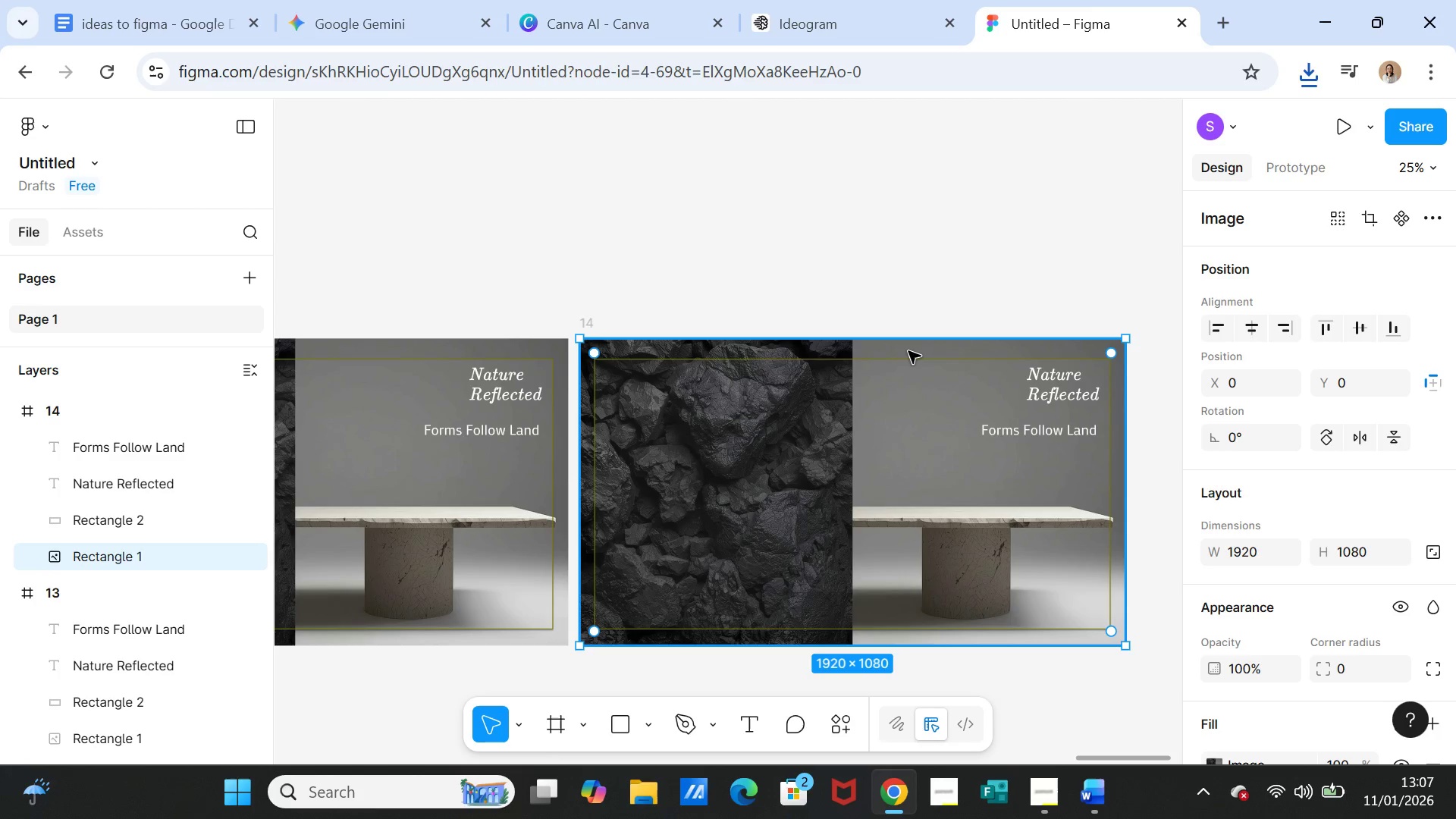 
left_click([908, 351])
 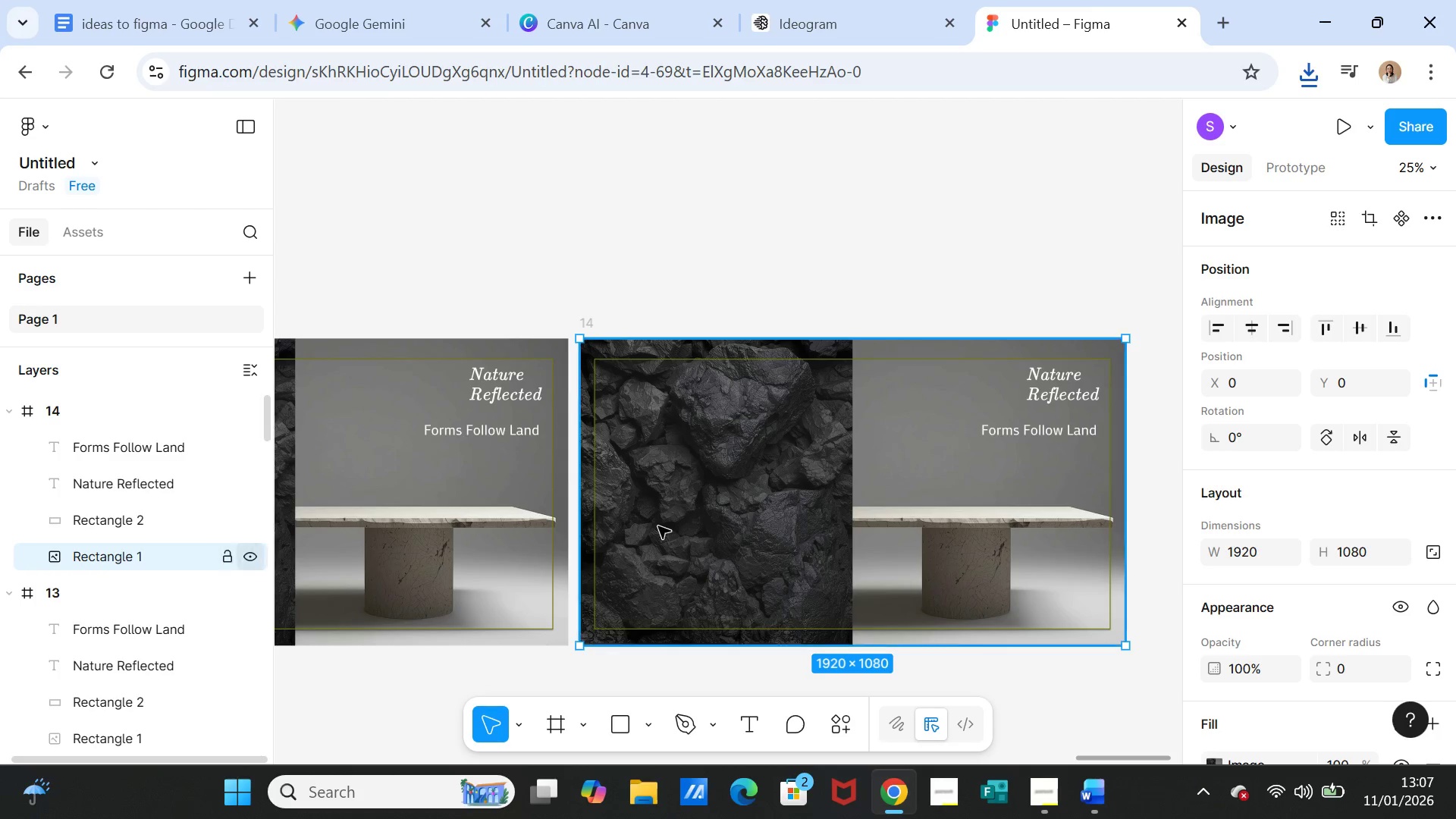 
scroll: coordinate [1312, 553], scroll_direction: down, amount: 3.0
 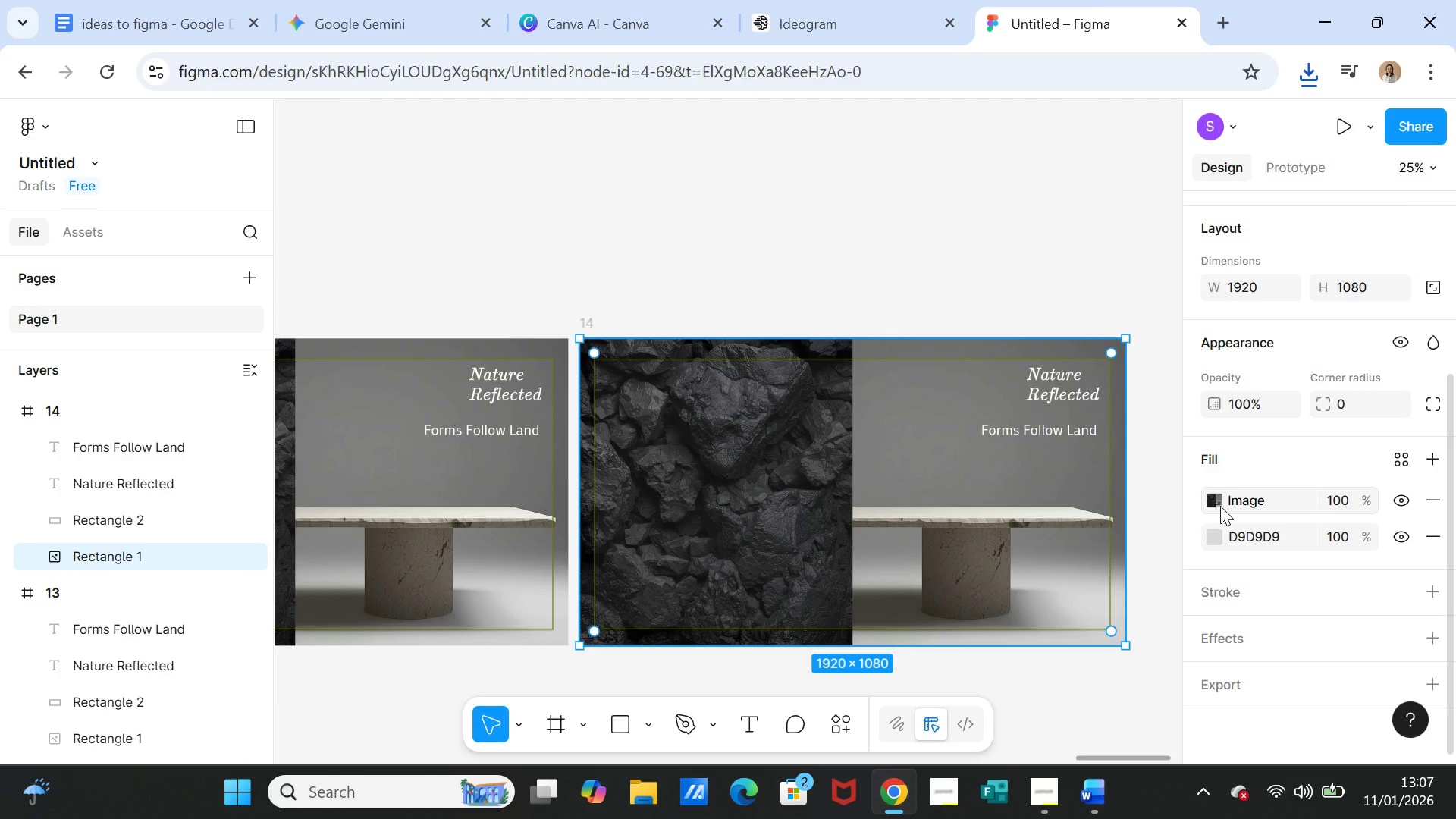 
left_click([1220, 506])
 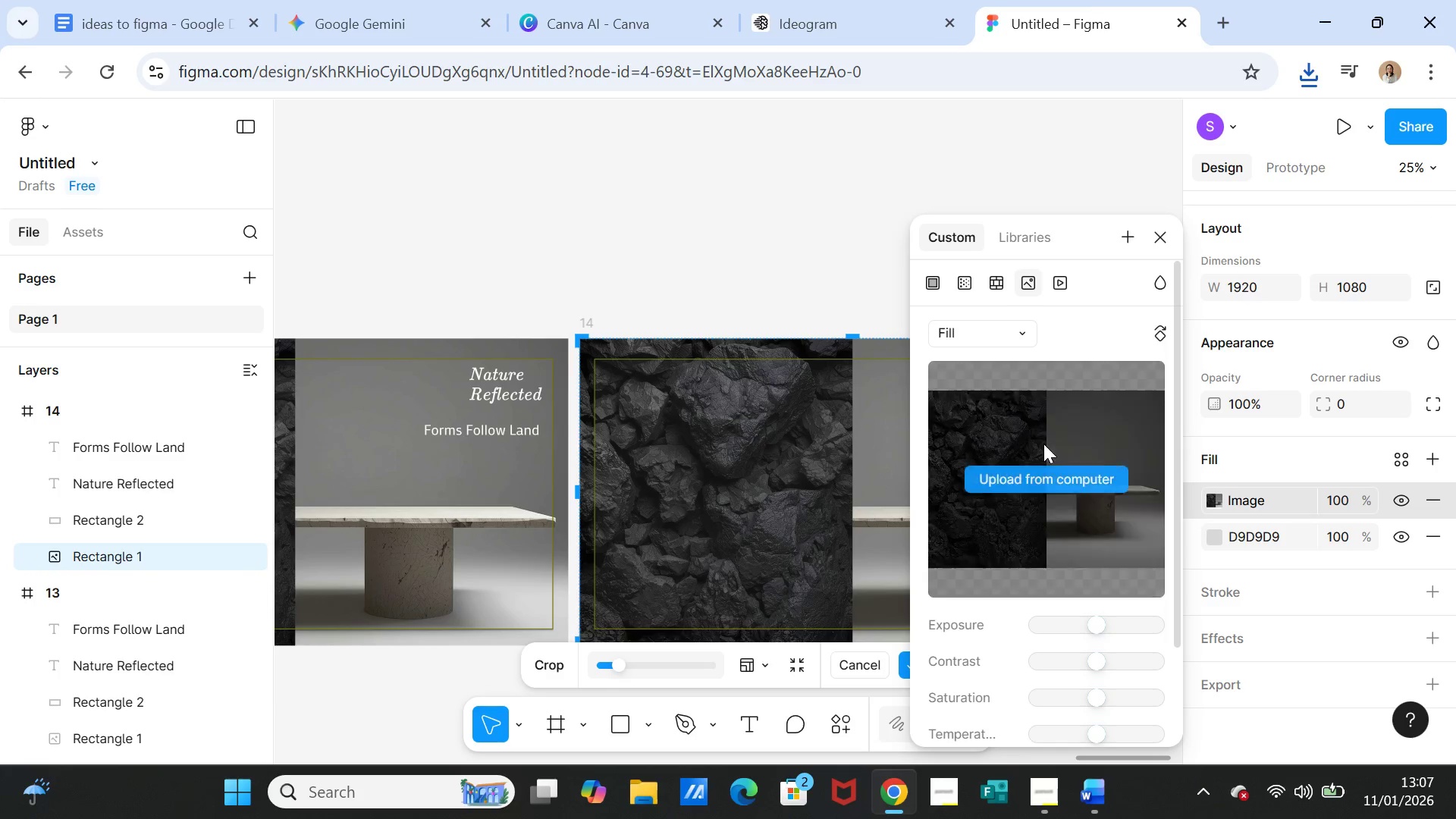 
left_click([1044, 475])
 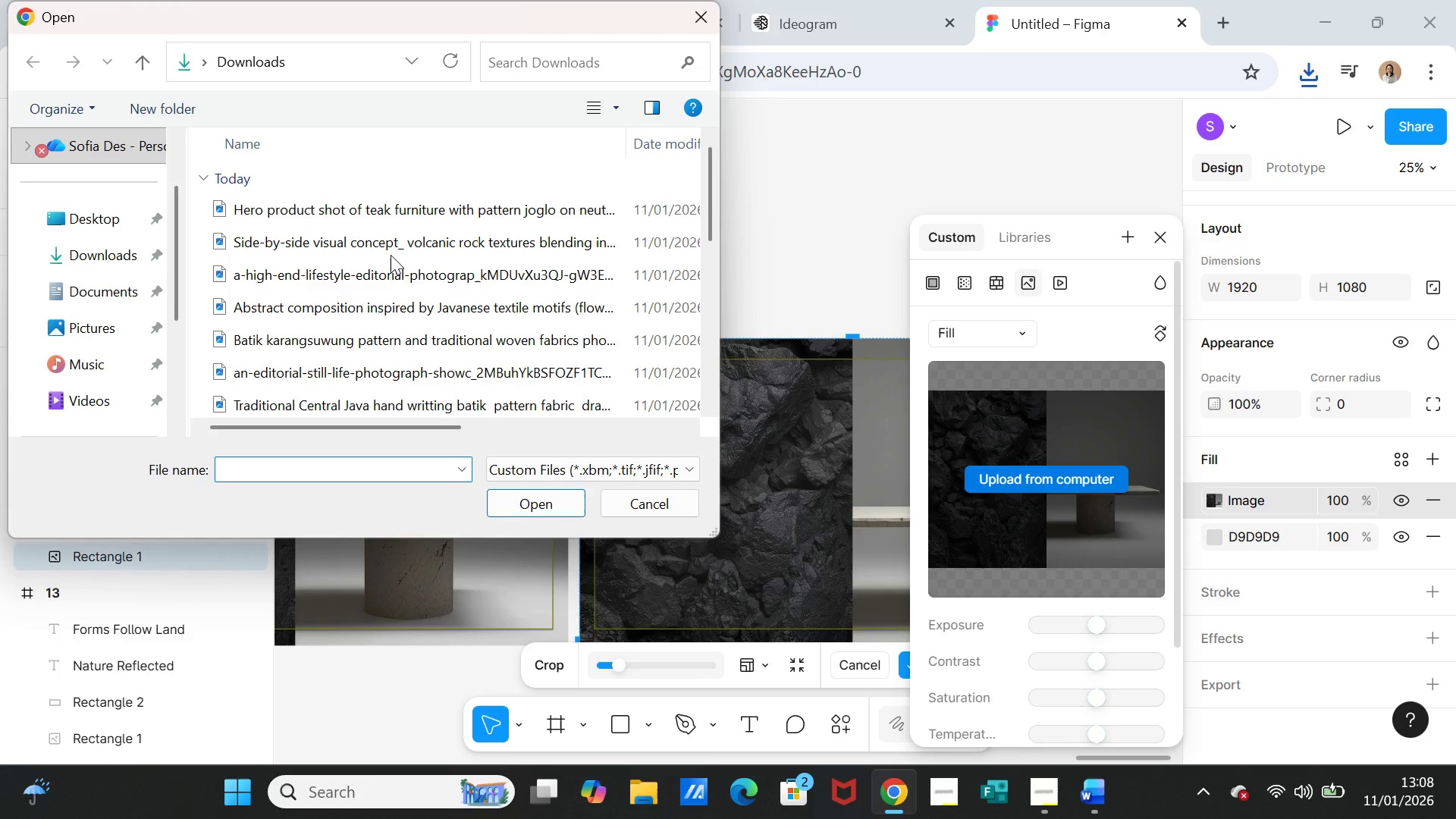 
left_click([390, 209])
 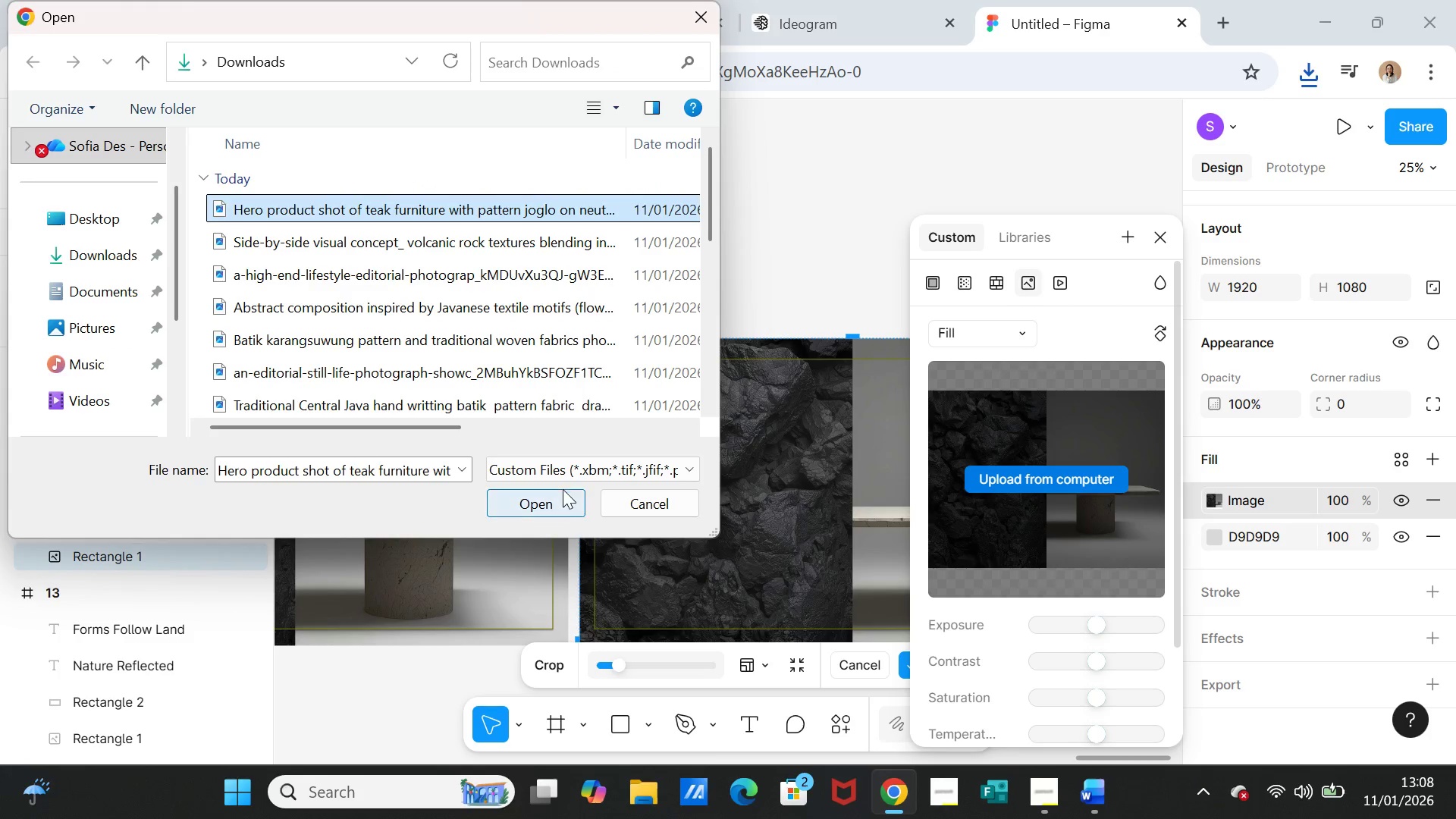 
left_click([560, 494])
 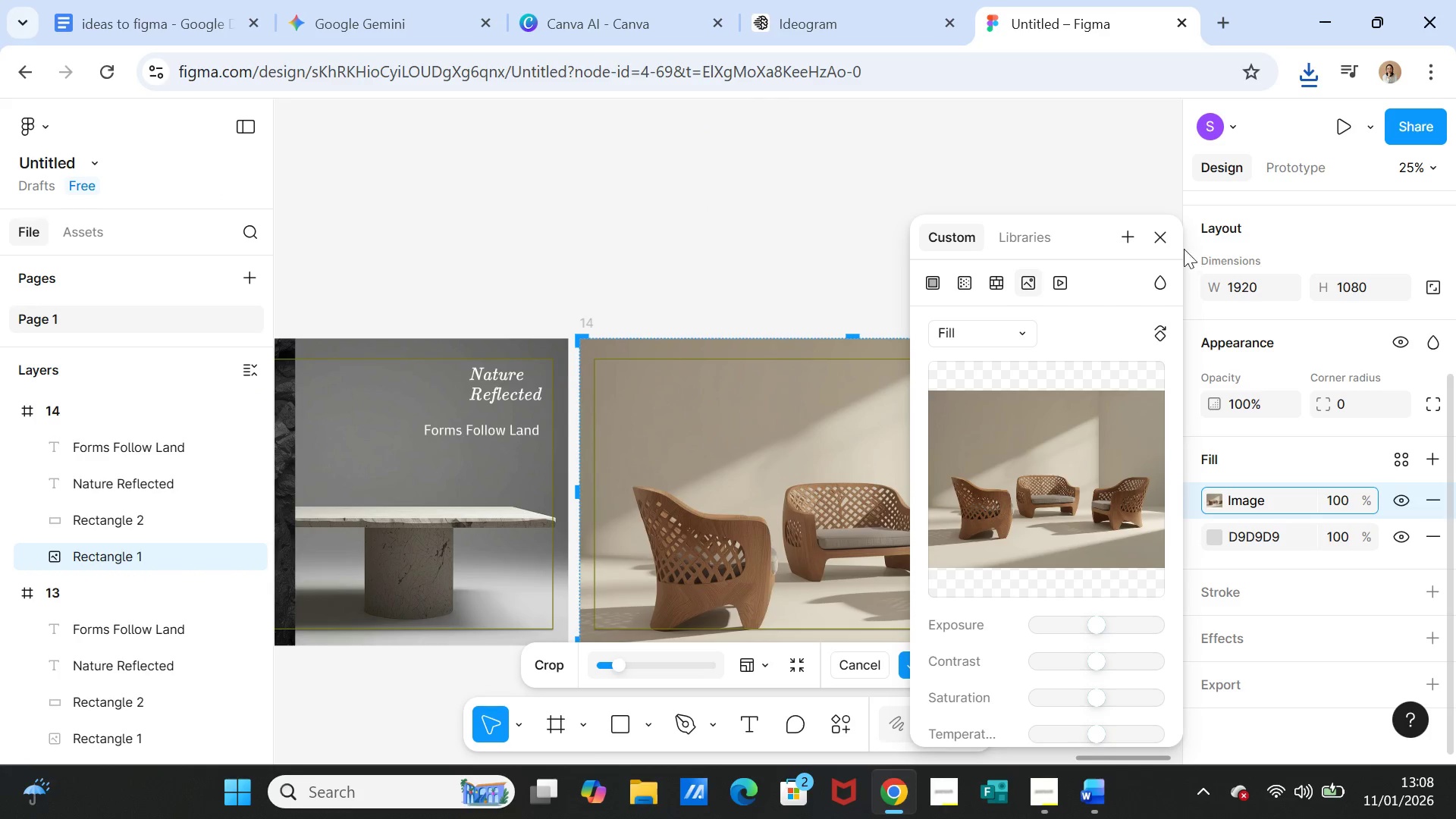 
left_click([1162, 235])
 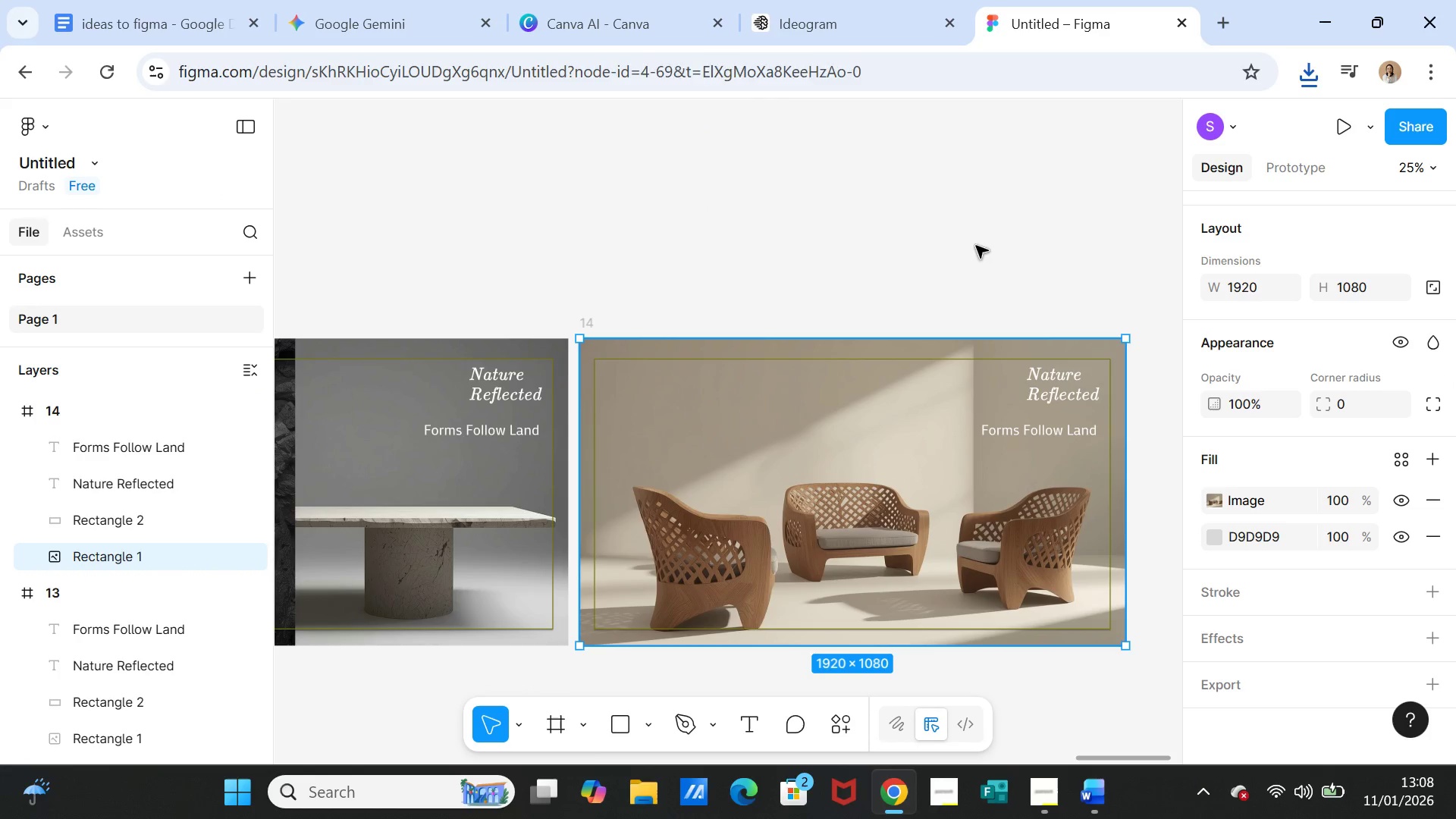 
left_click([976, 246])
 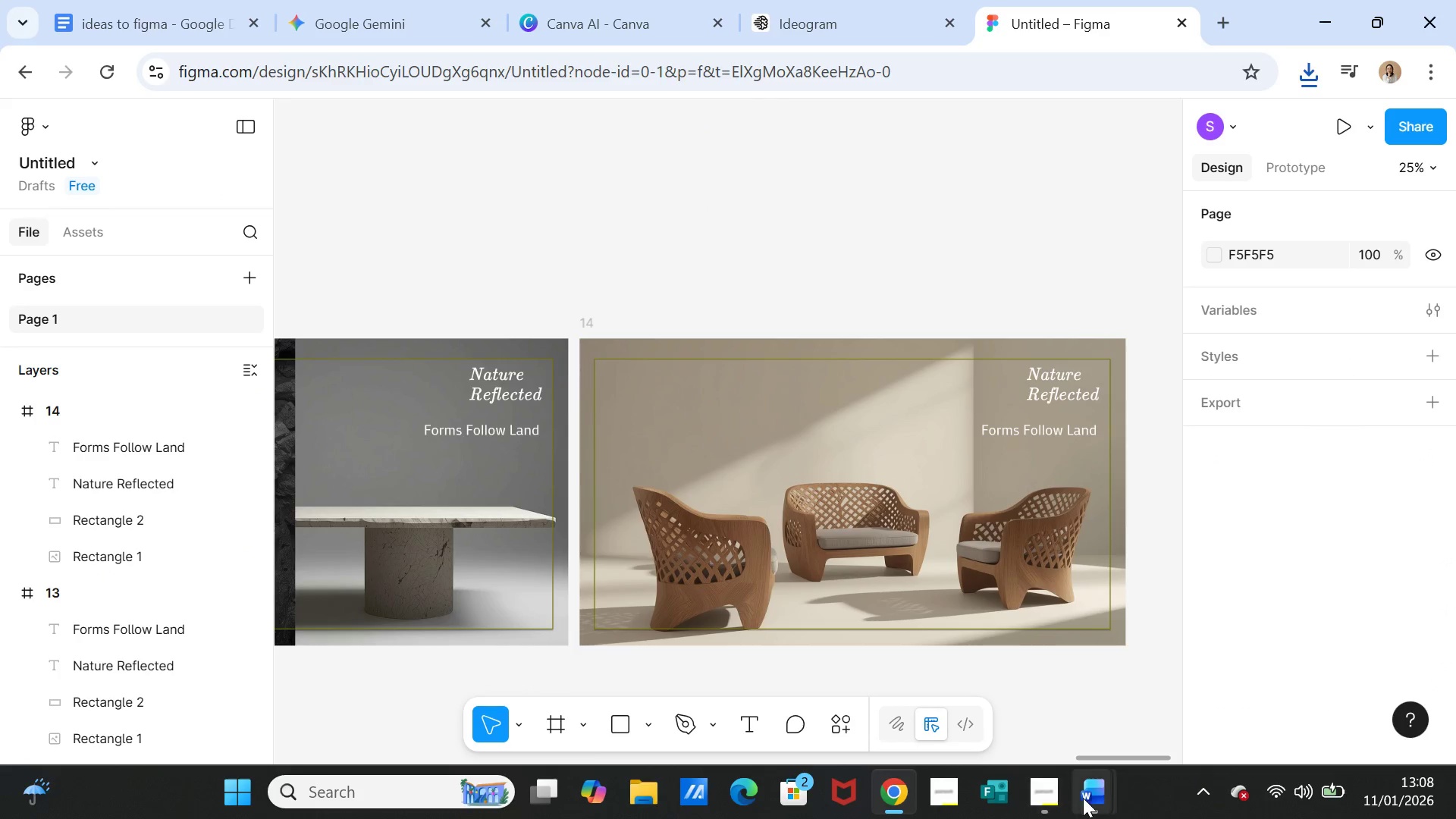 
left_click([1084, 798])
 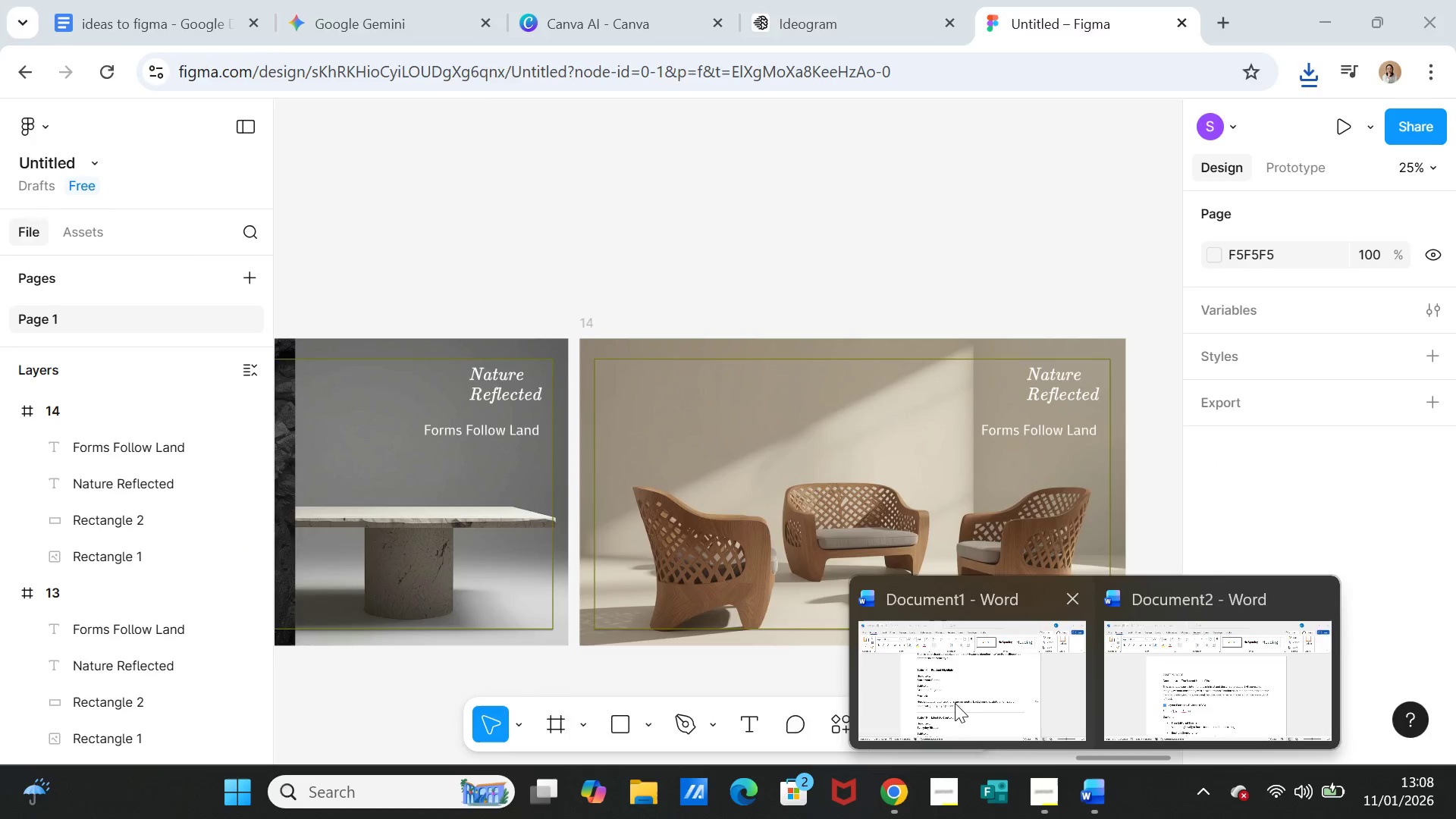 
double_click([955, 703])
 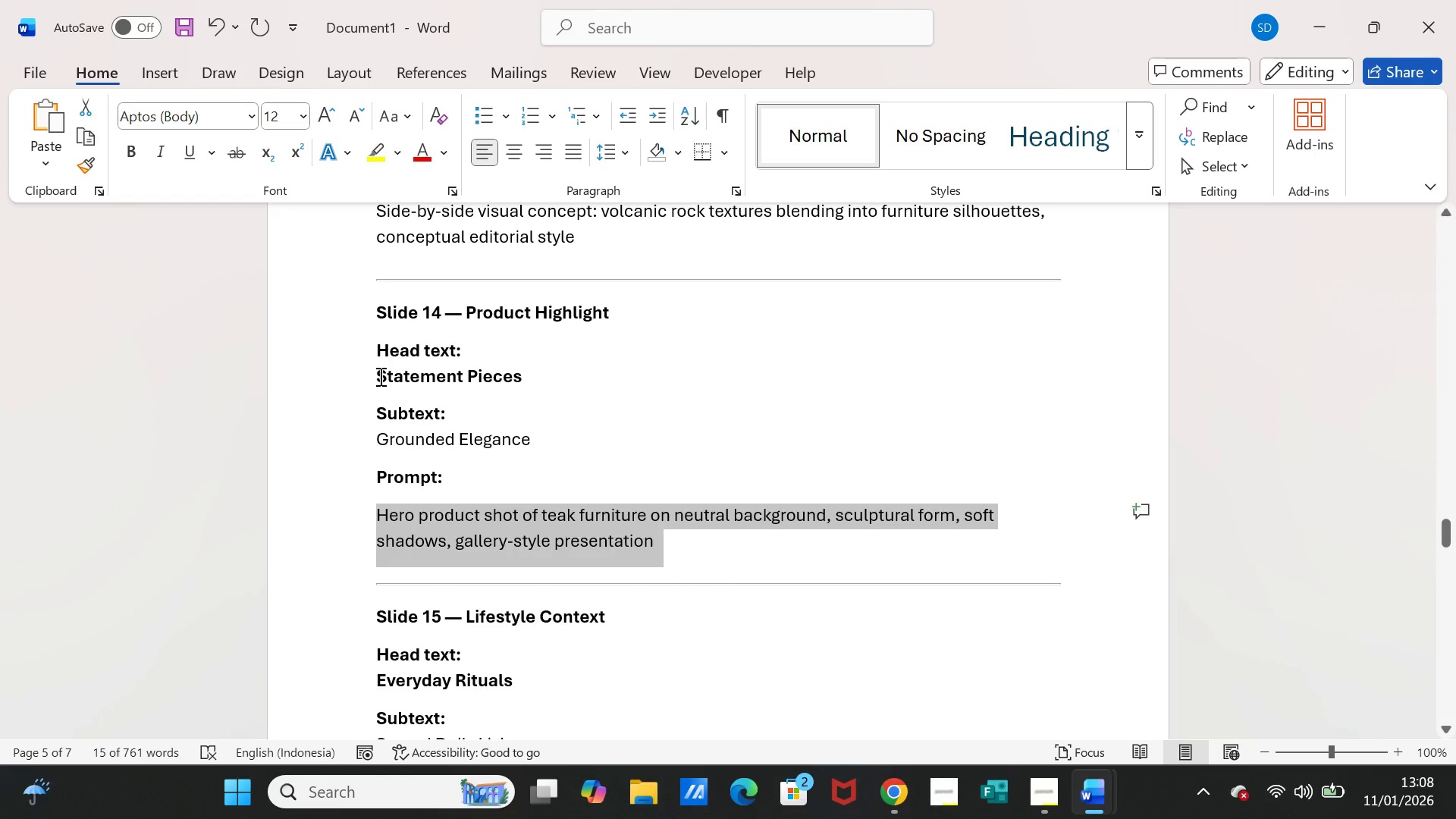 
left_click_drag(start_coordinate=[378, 376], to_coordinate=[509, 374])
 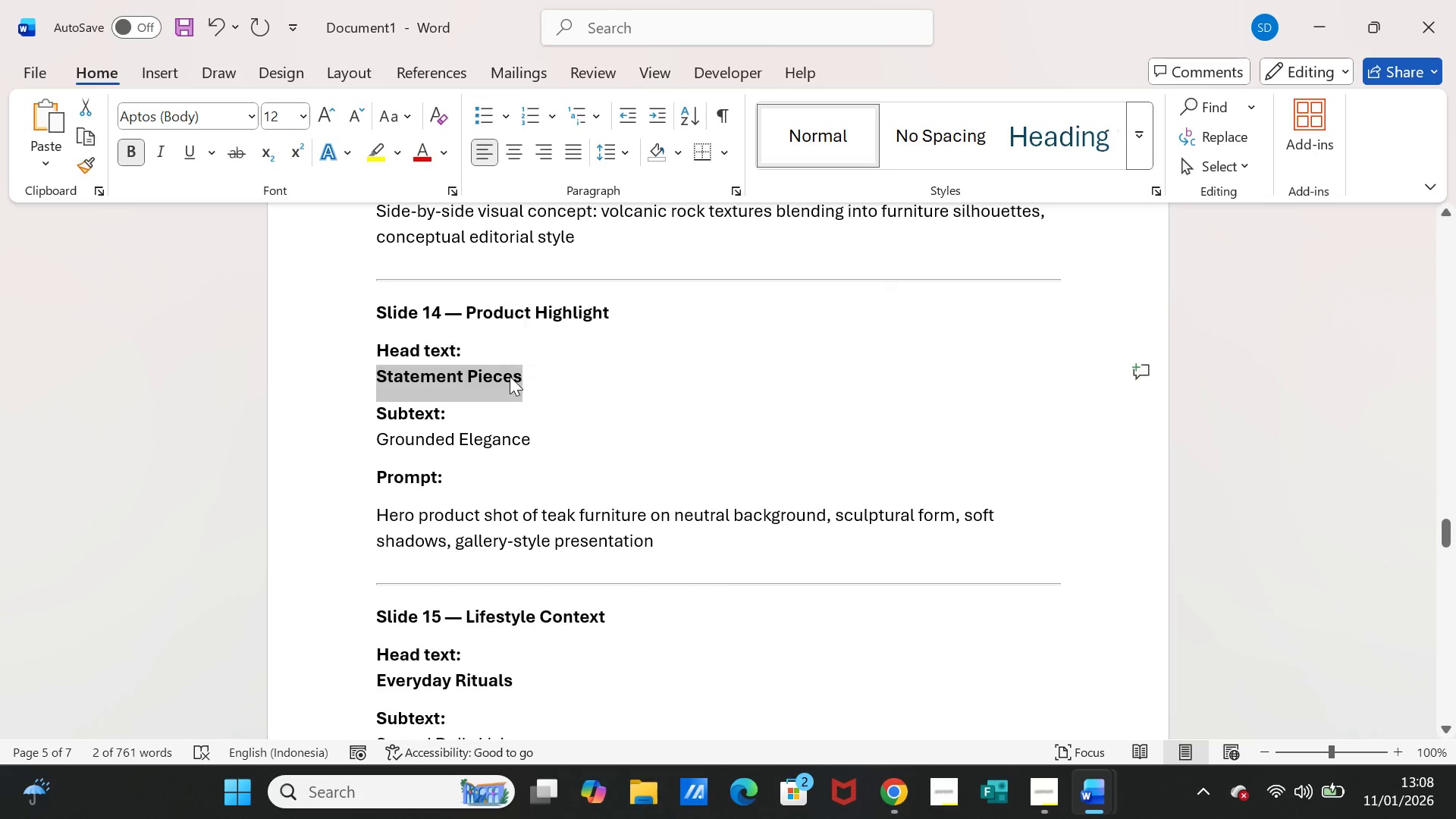 
key(Control+C)
 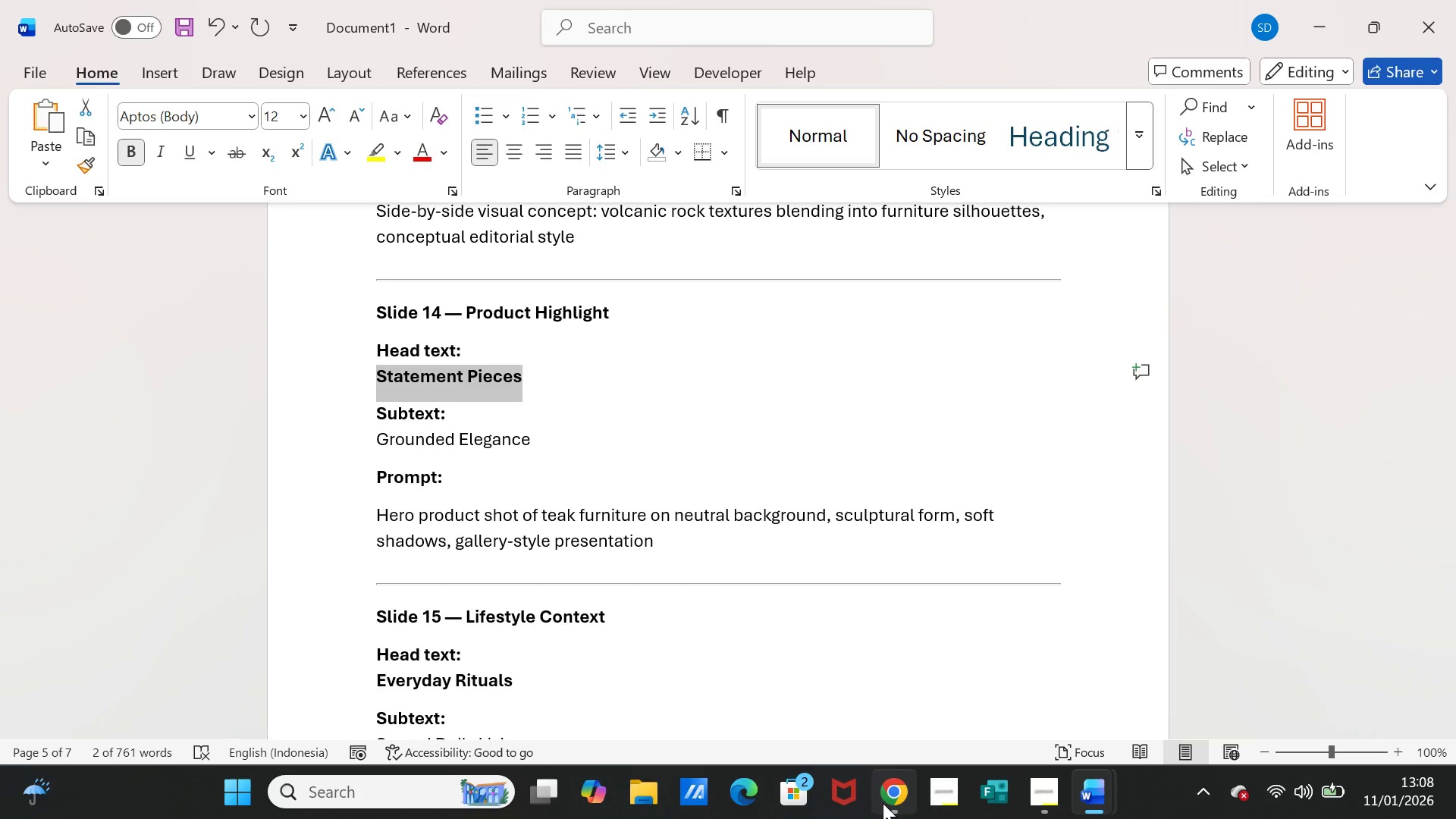 
left_click([883, 803])
 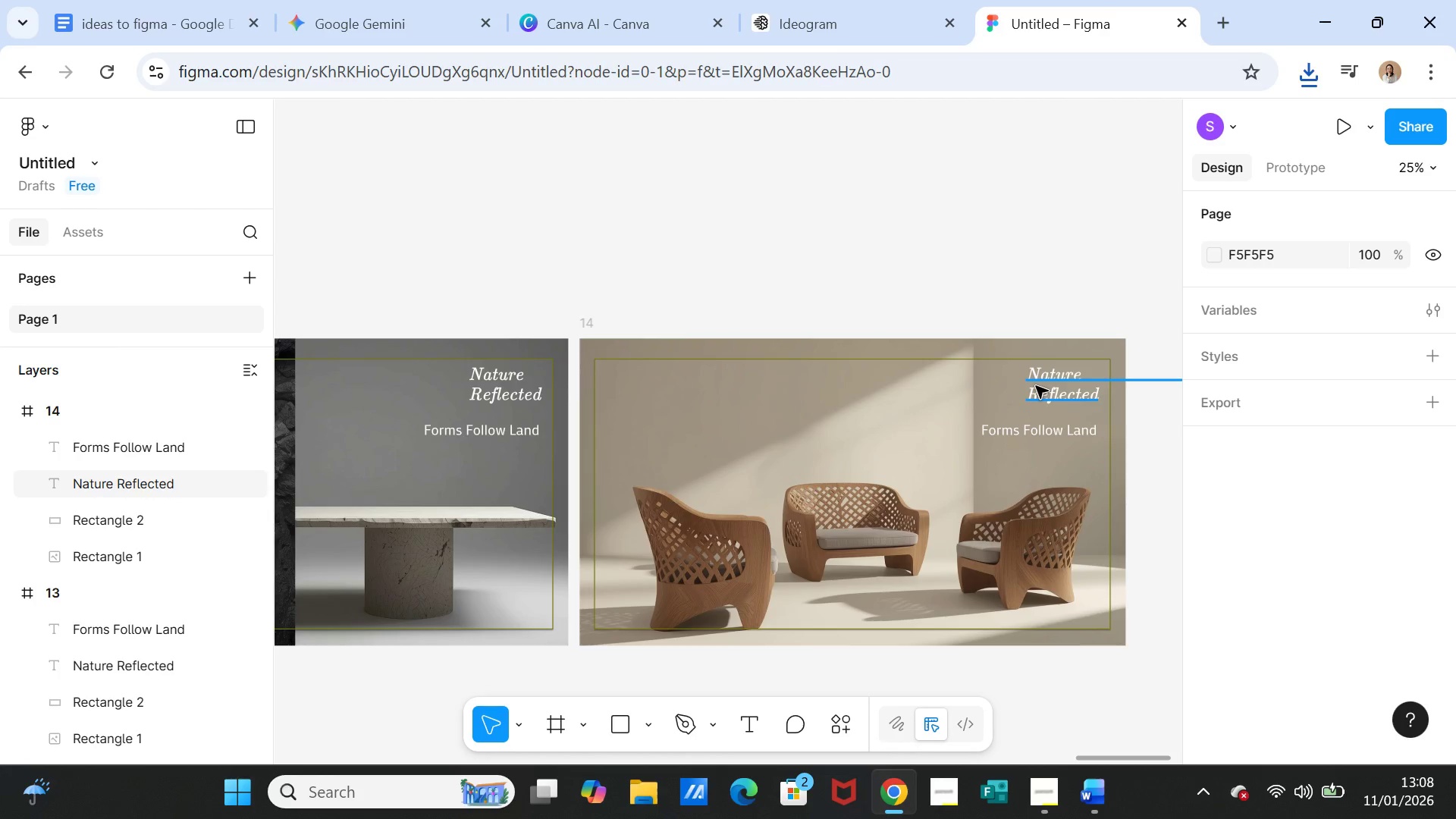 
double_click([1036, 386])
 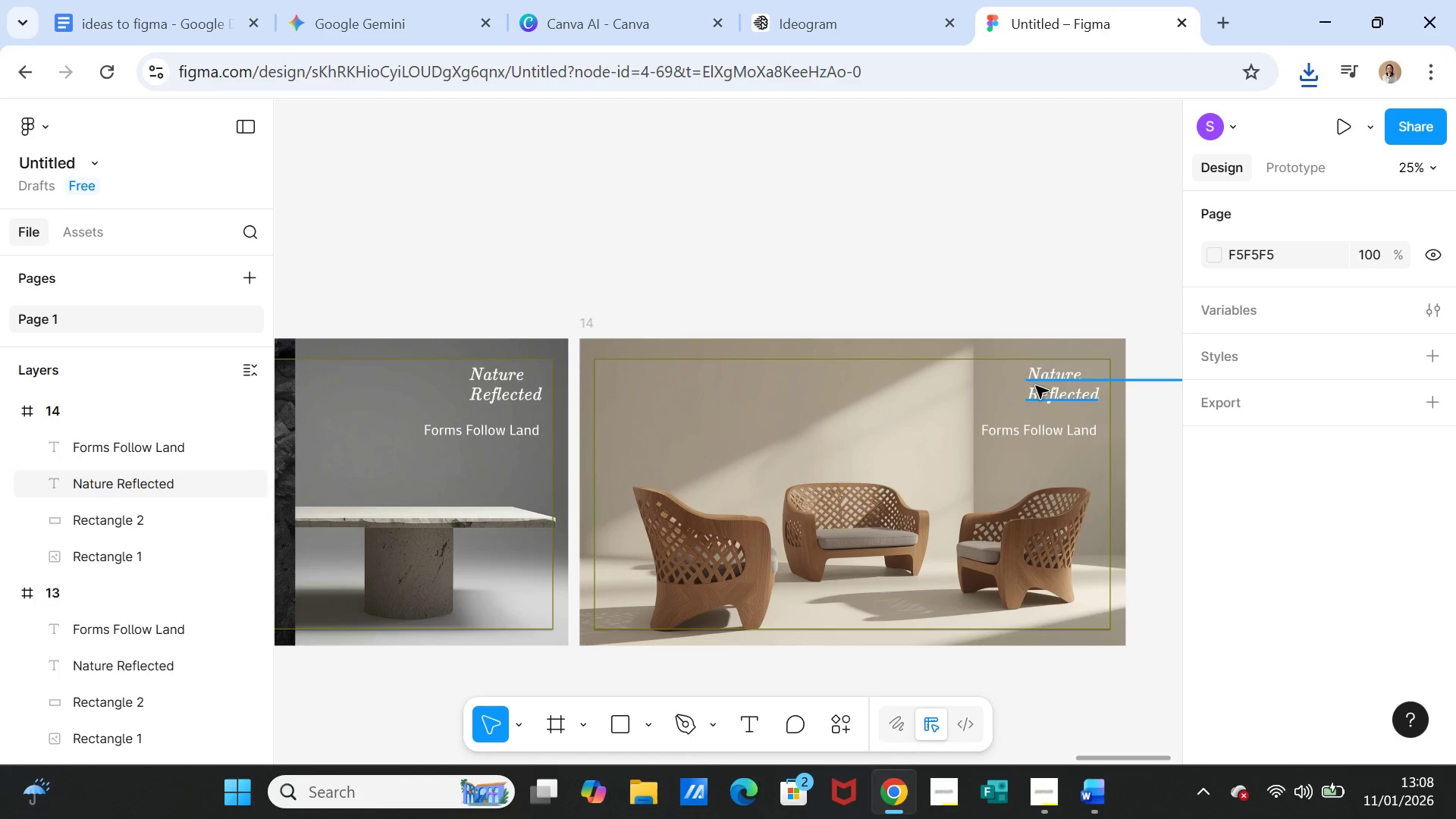 
triple_click([1036, 386])
 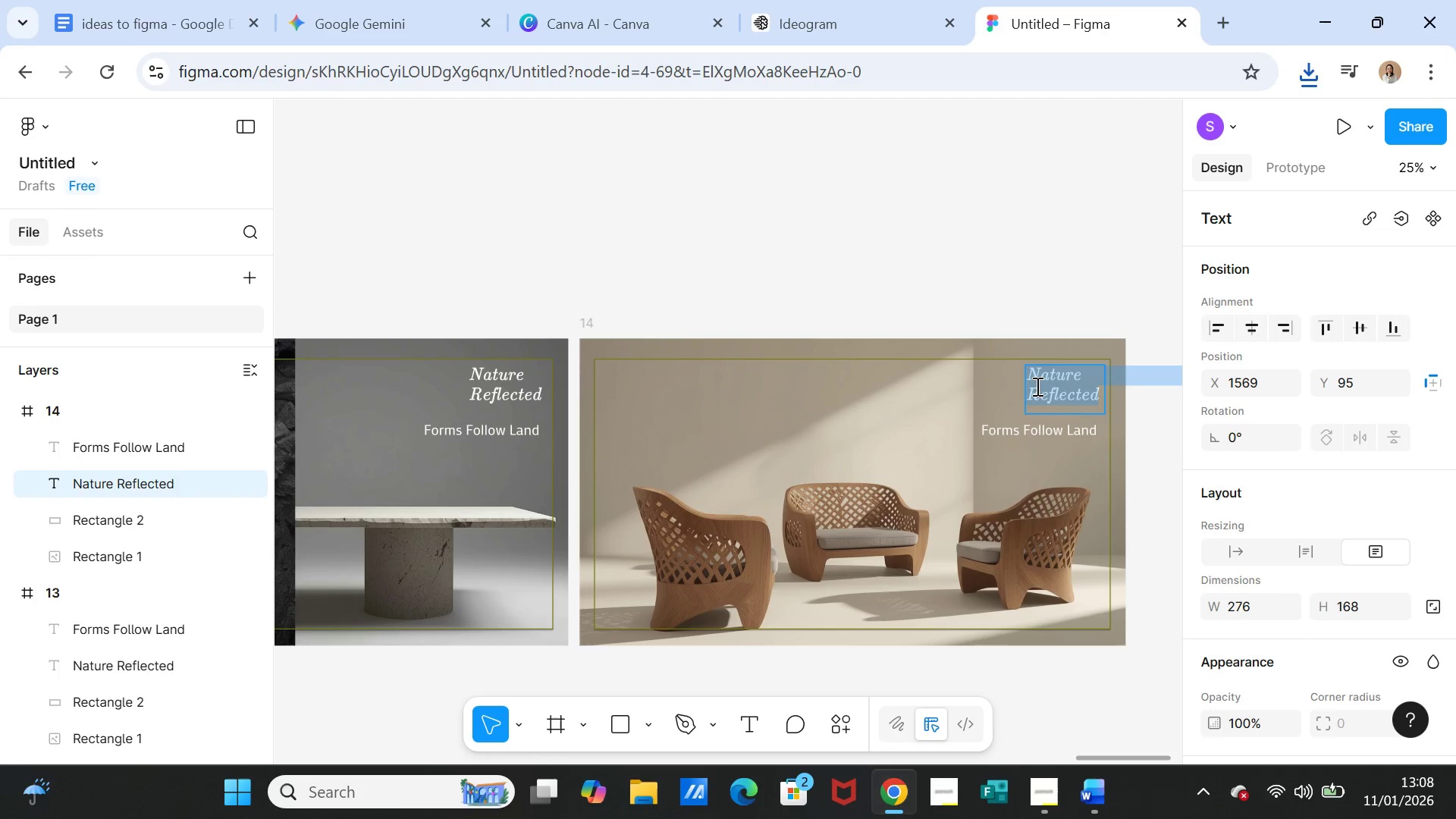 
key(Control+V)
 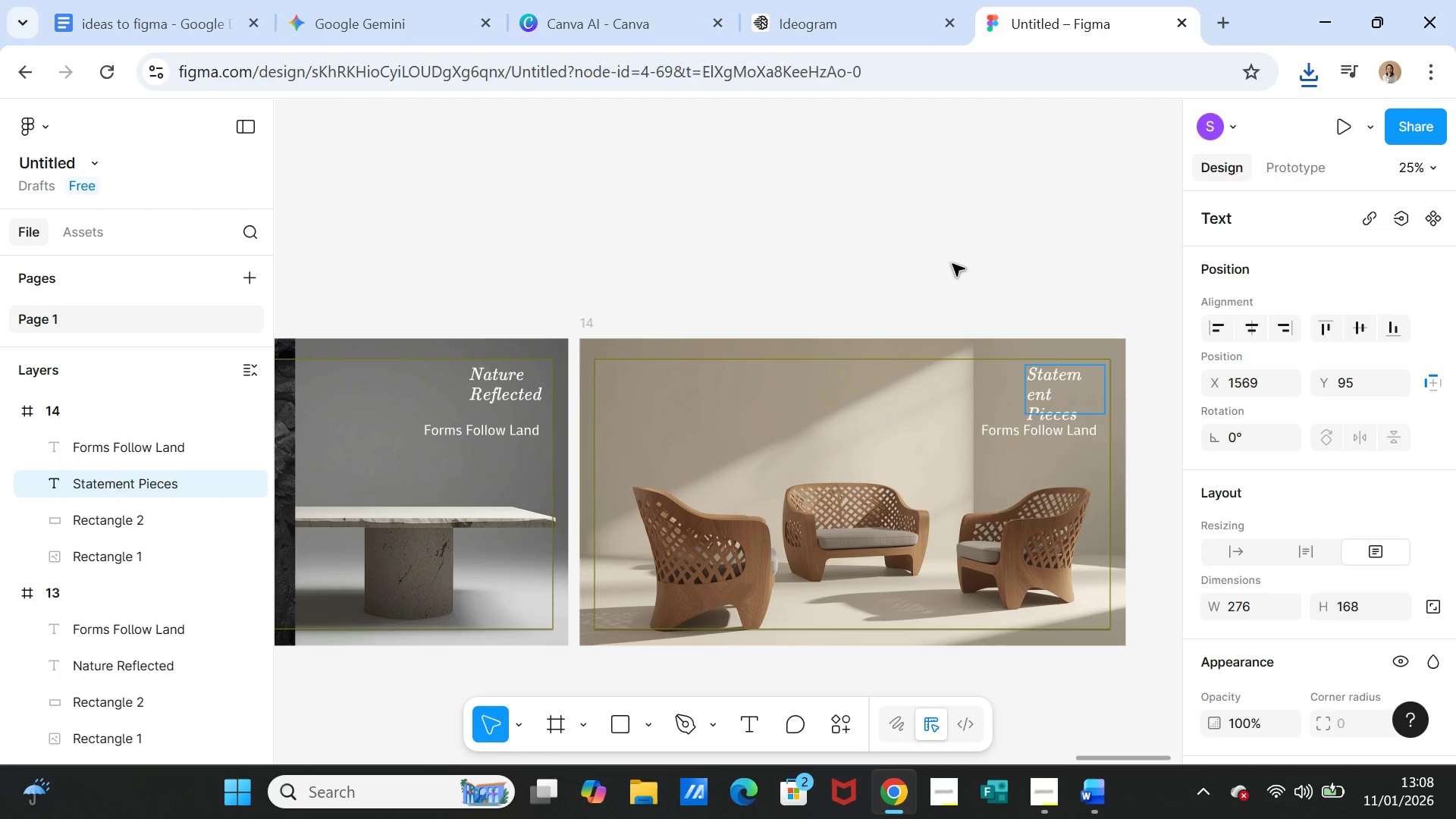 
left_click([952, 264])
 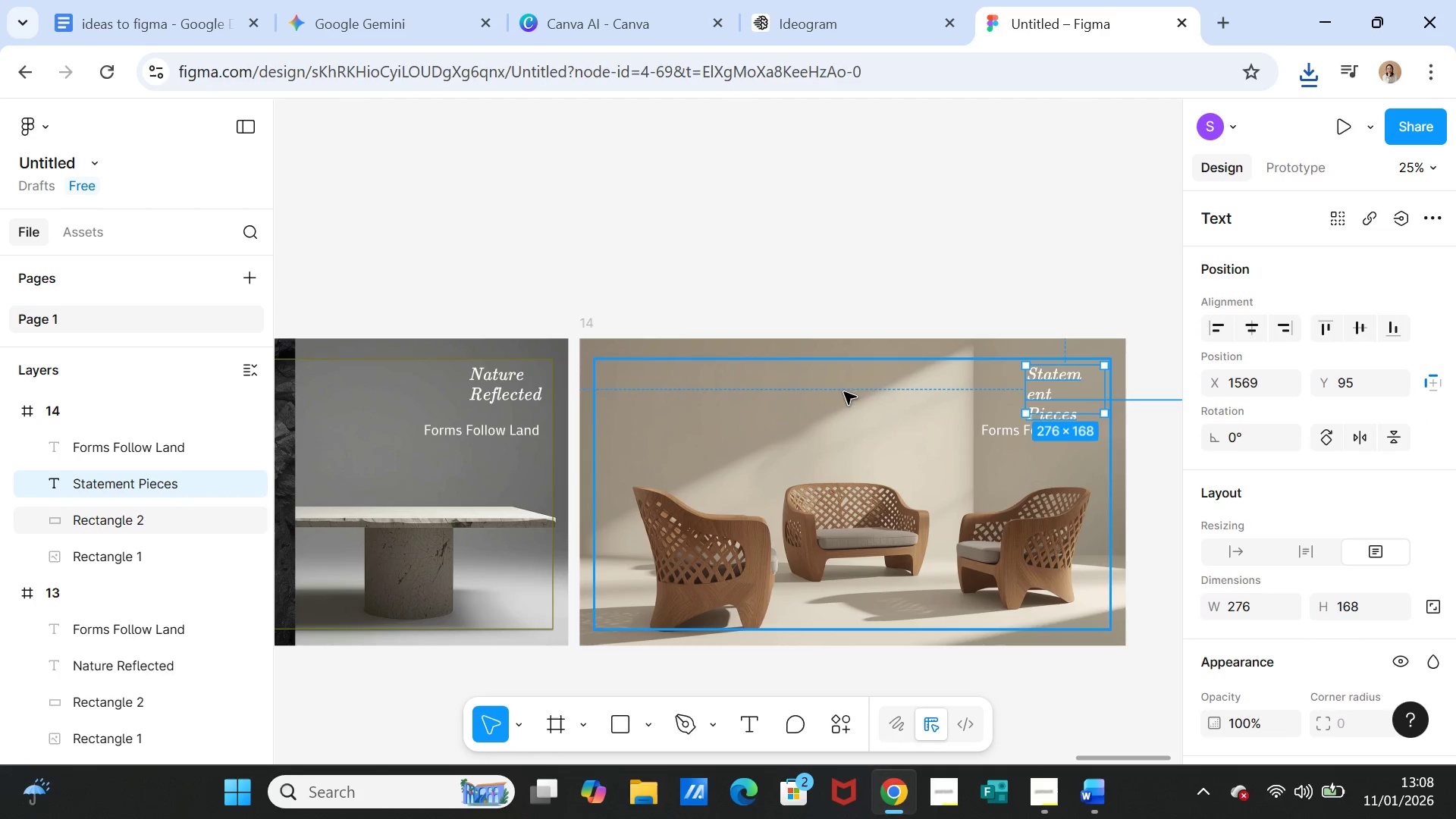 
left_click([780, 285])
 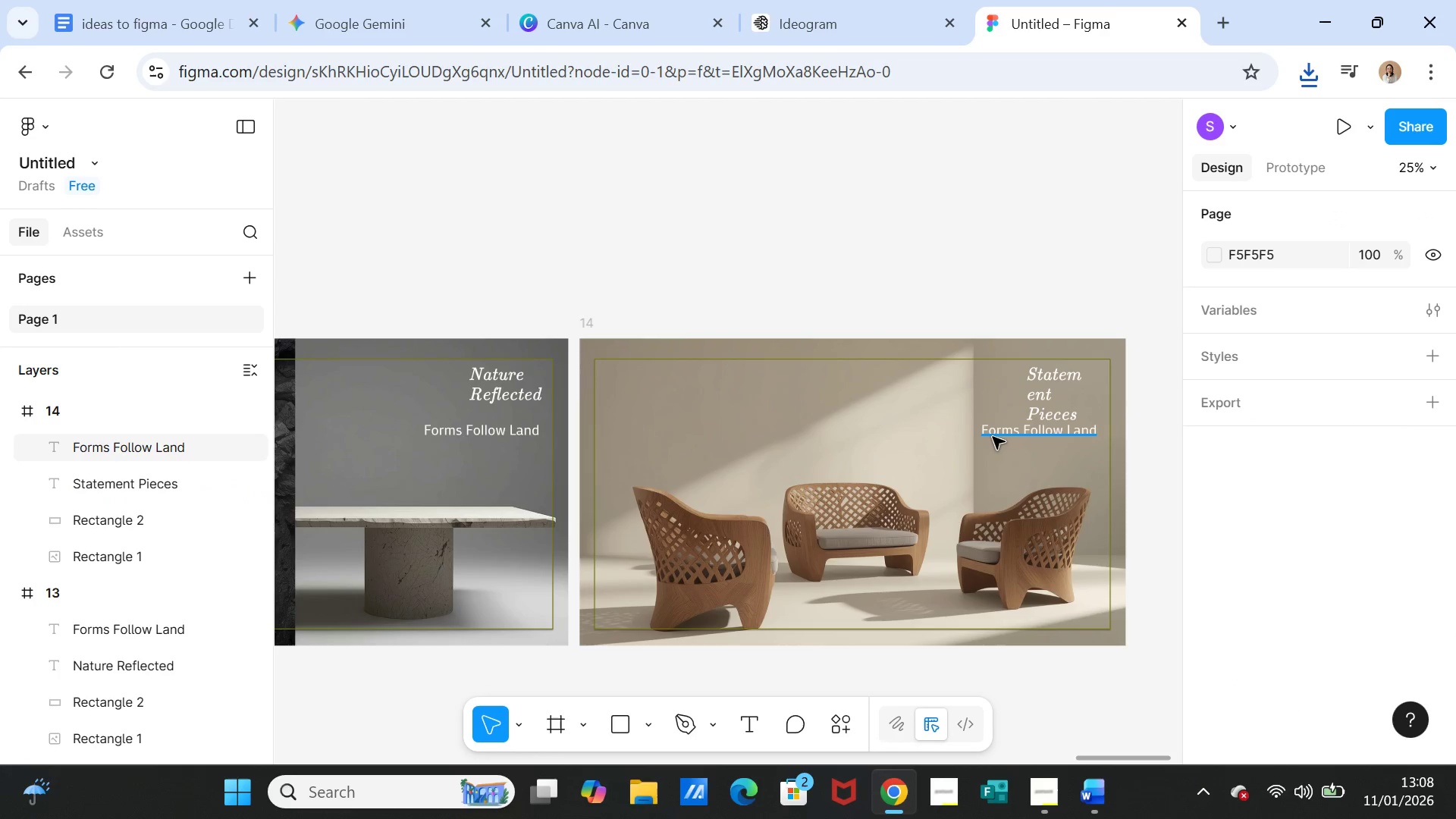 
left_click([993, 437])
 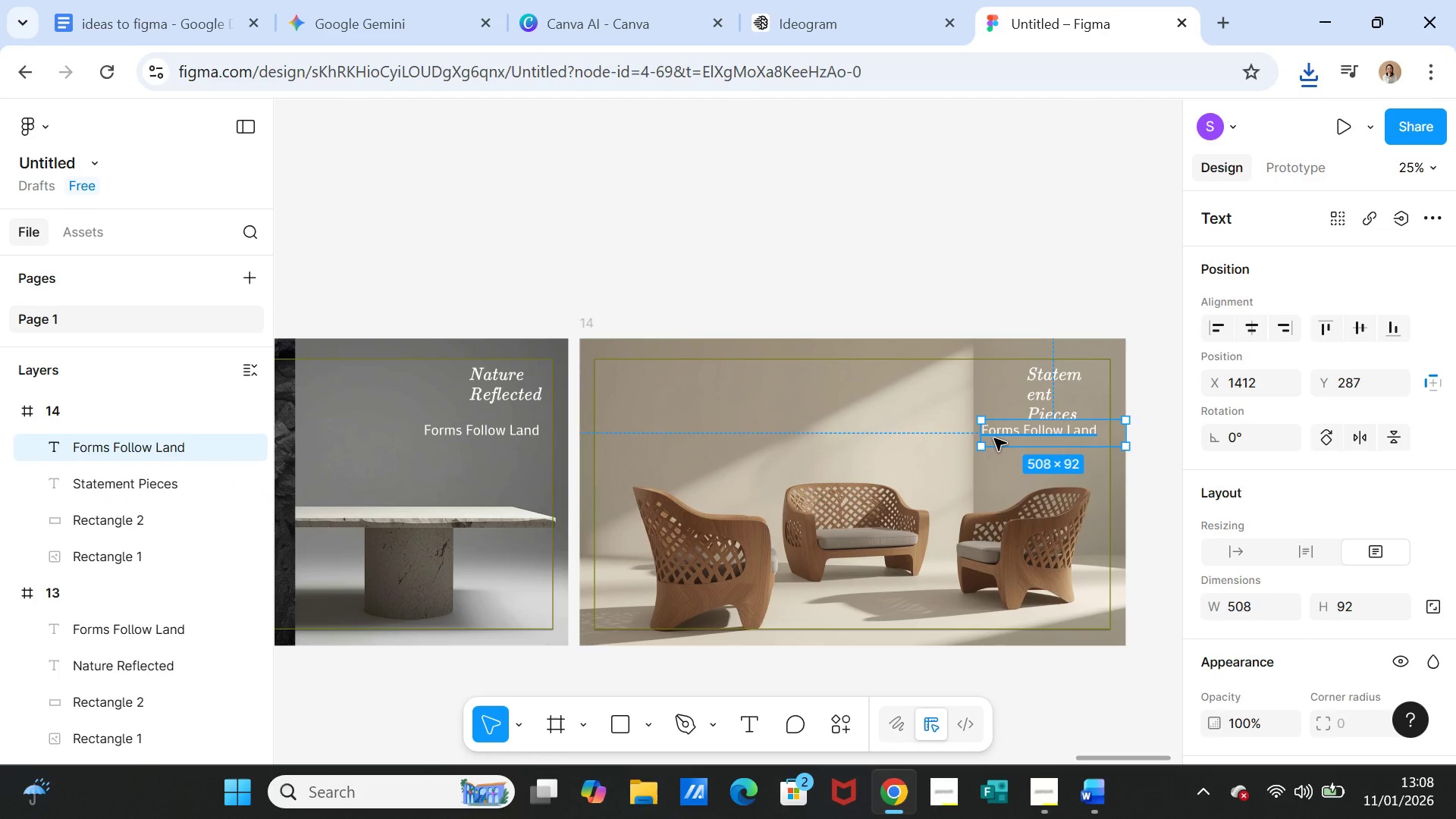 
left_click_drag(start_coordinate=[994, 438], to_coordinate=[993, 451])
 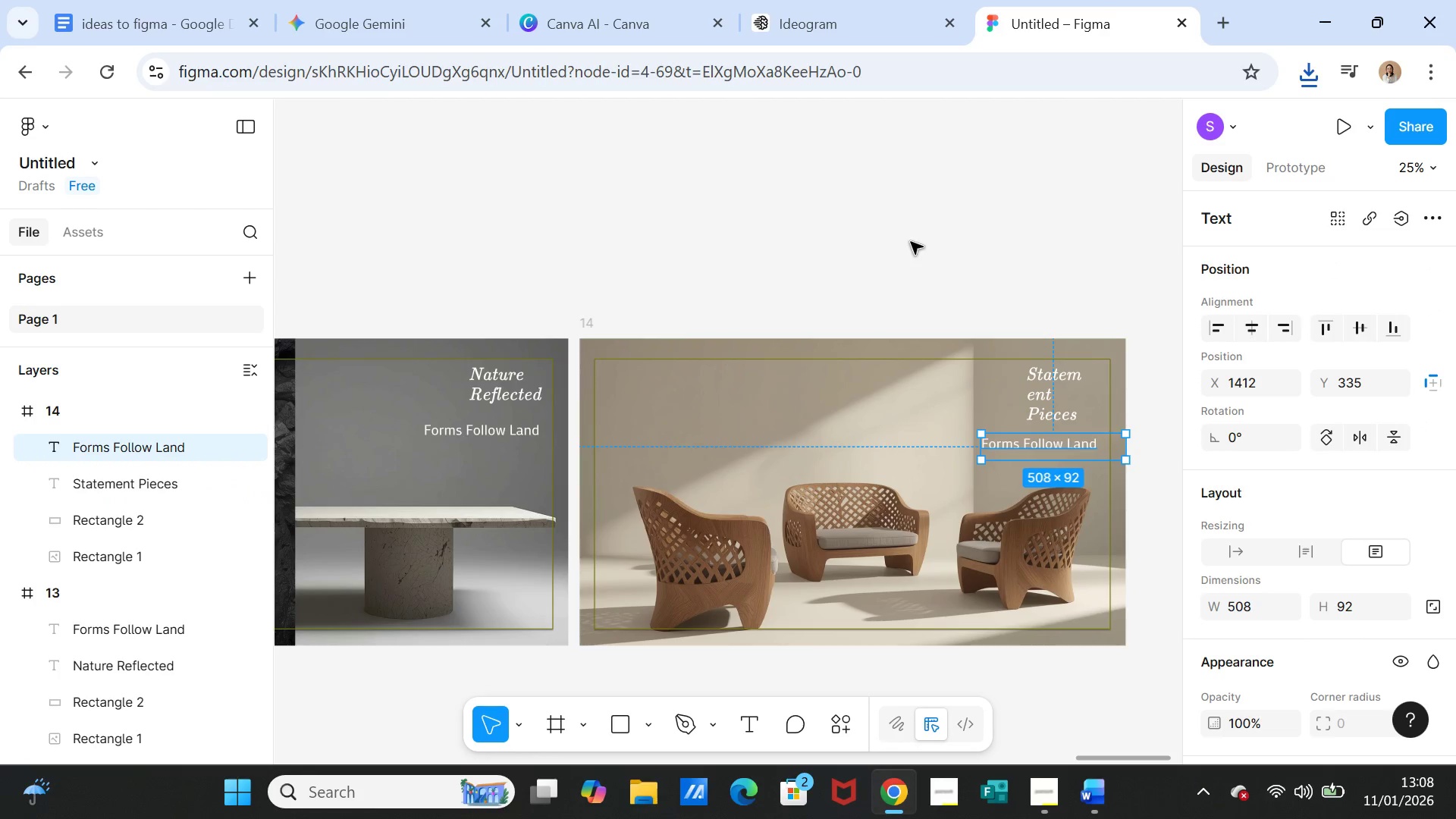 
left_click([911, 242])
 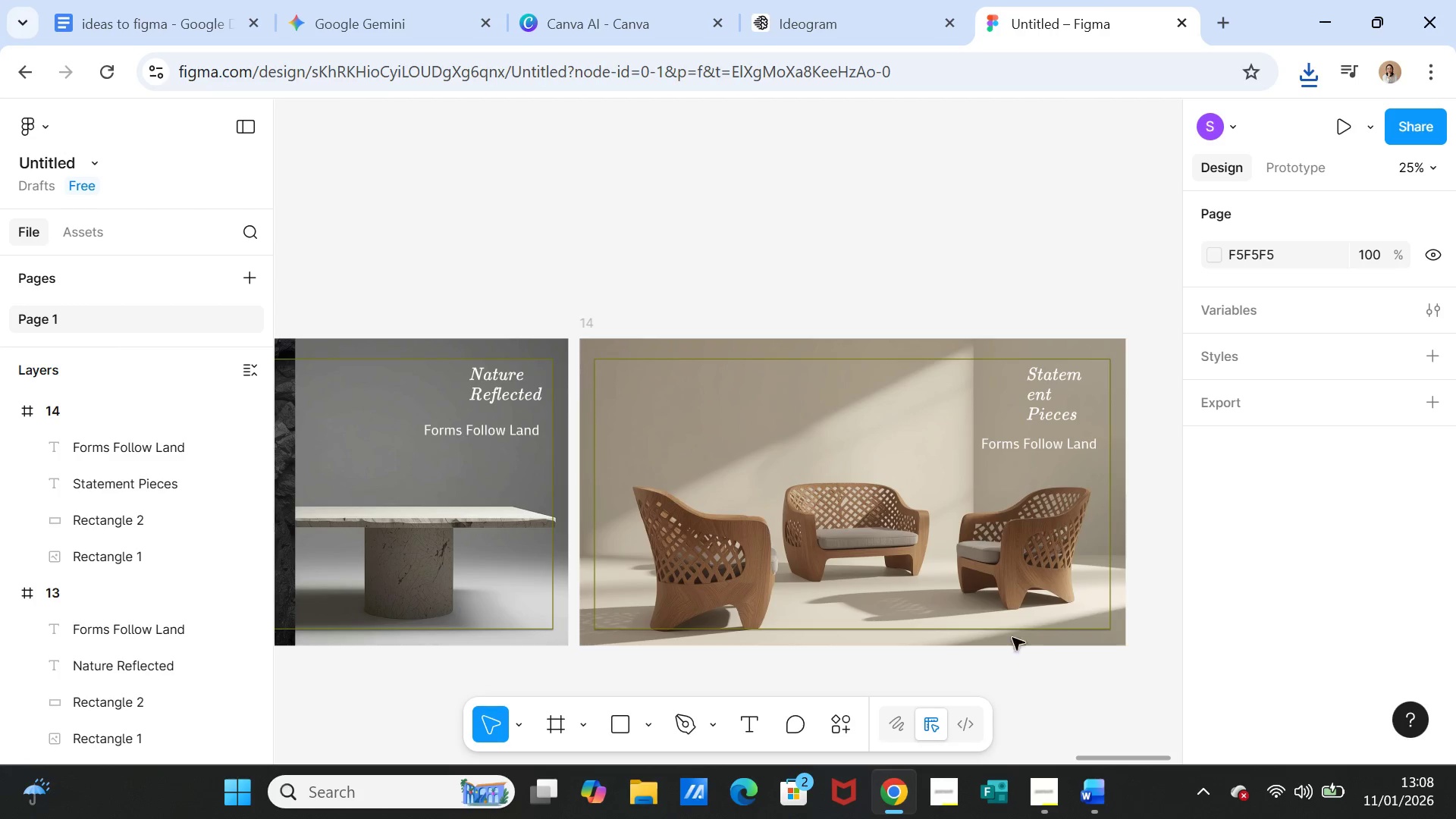 
wait(6.83)
 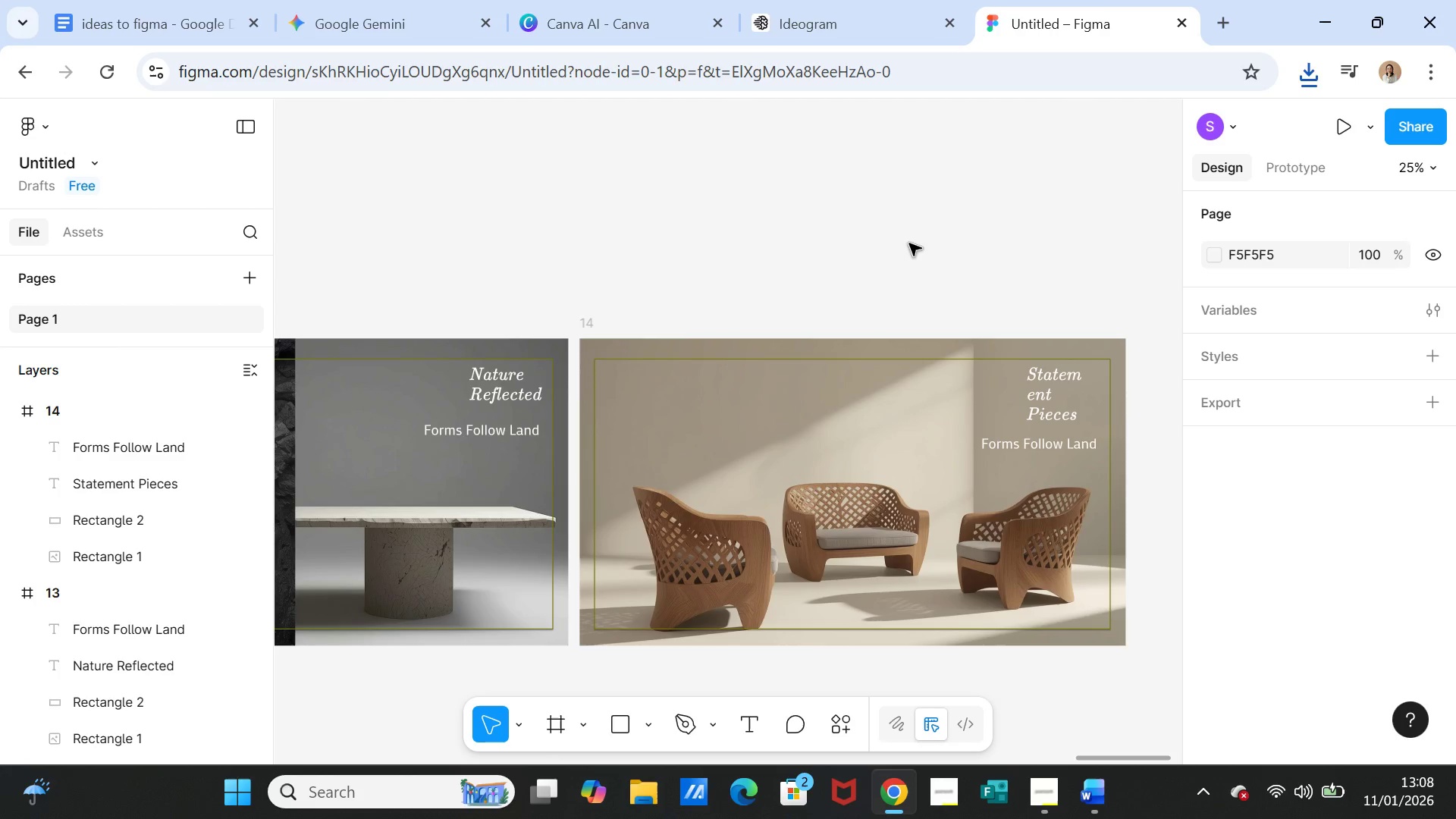 
left_click([905, 798])
 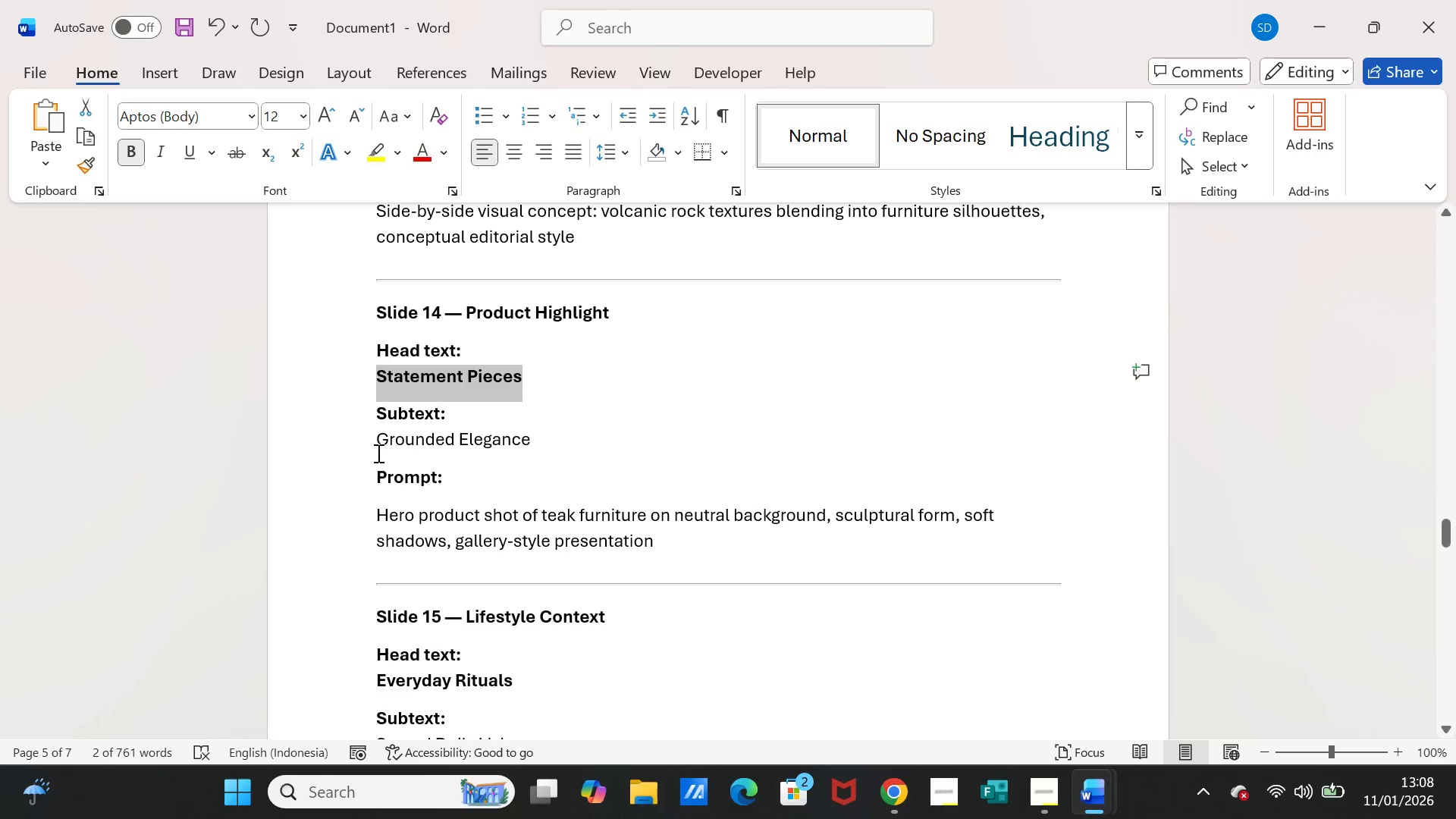 
left_click_drag(start_coordinate=[376, 447], to_coordinate=[502, 433])
 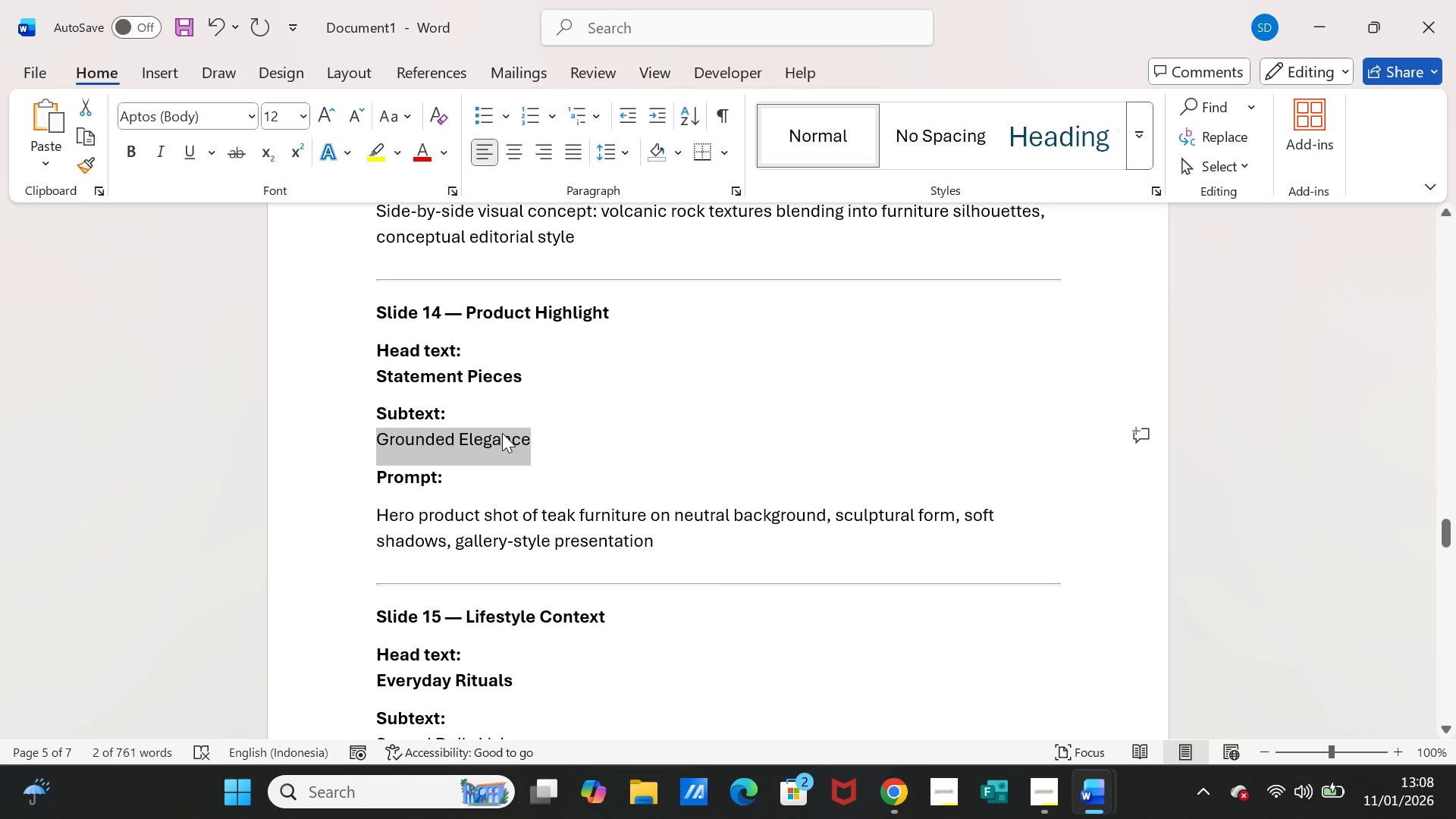 
key(Control+C)
 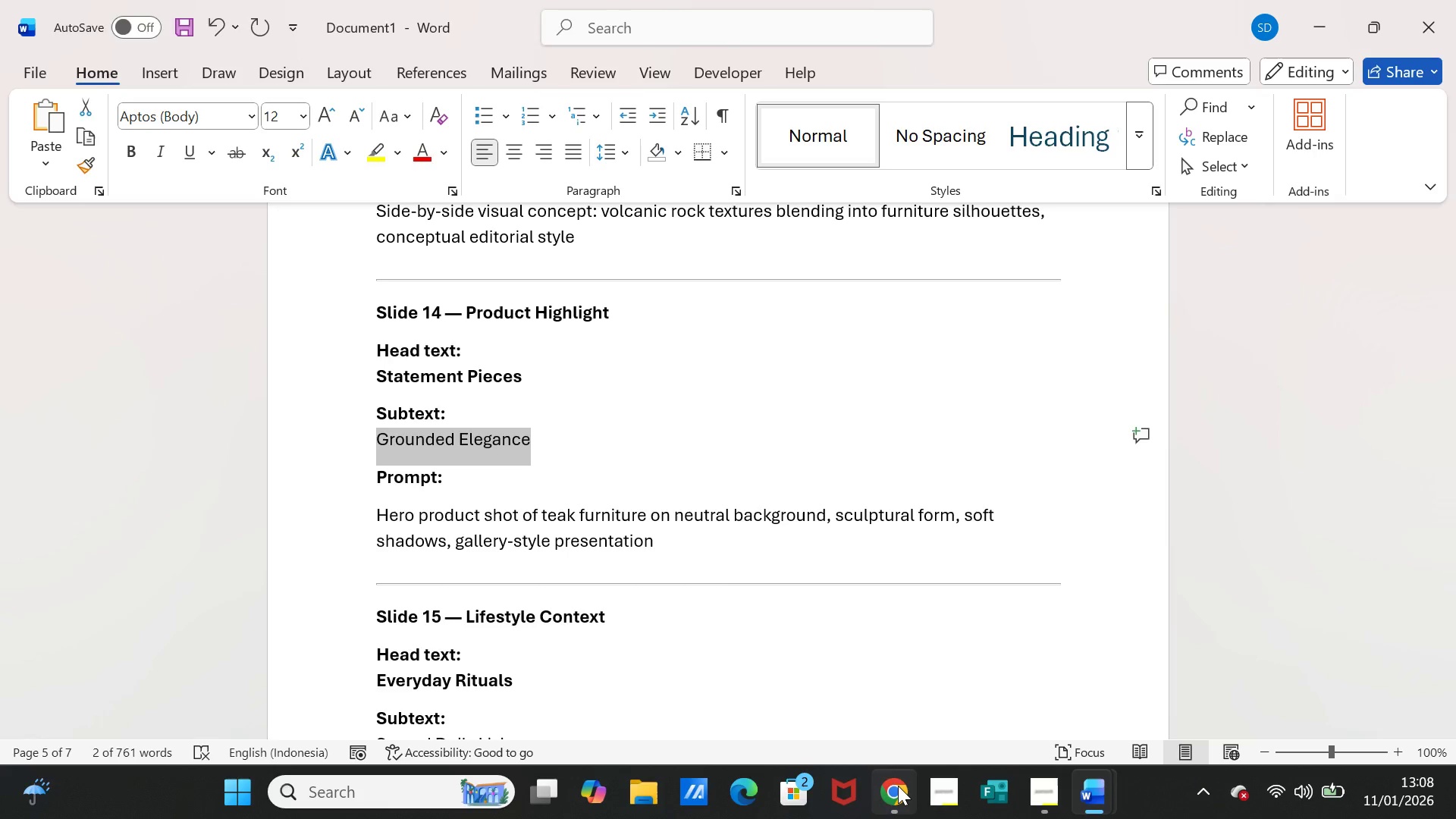 
left_click([897, 786])
 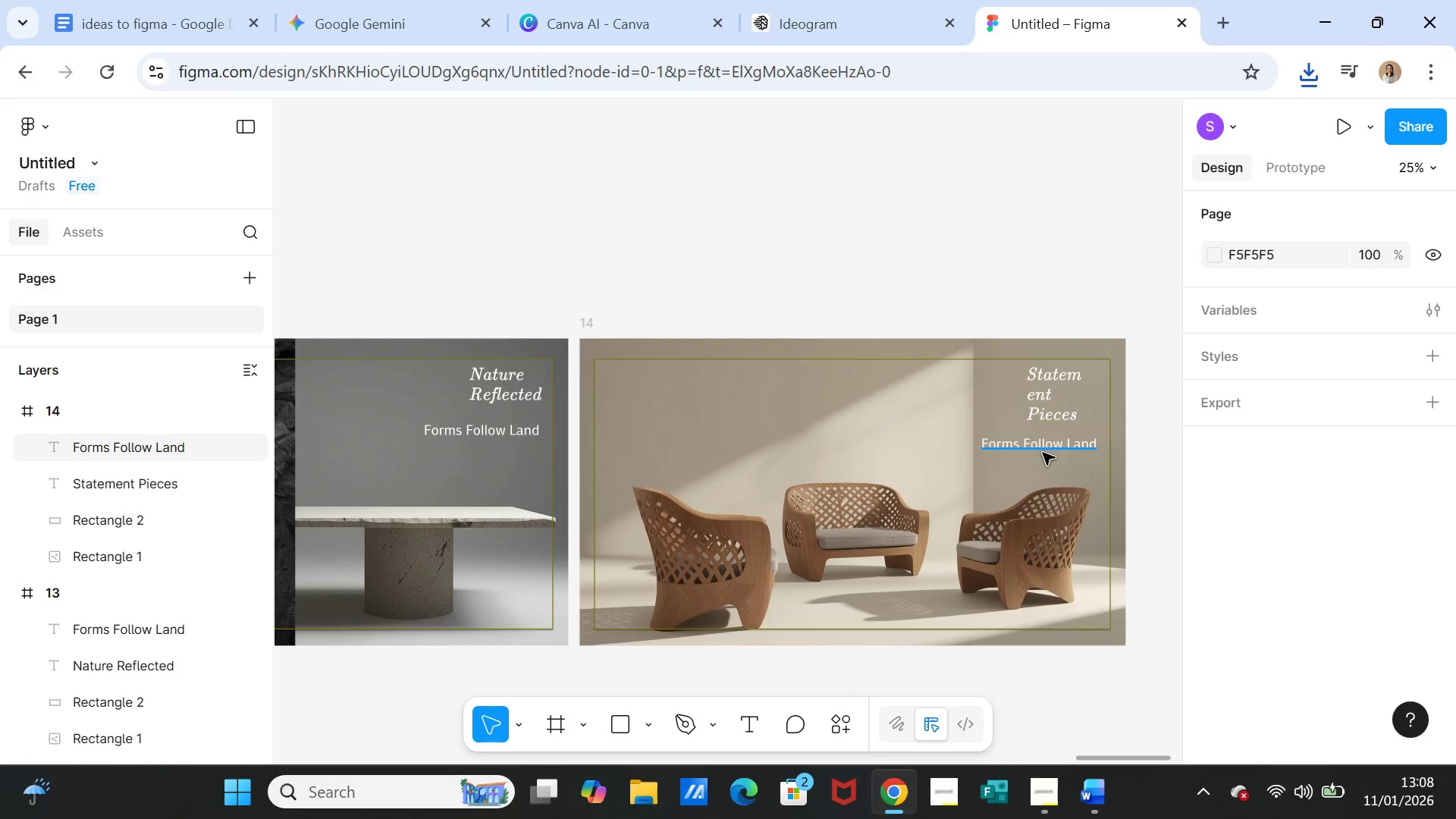 
double_click([1043, 453])
 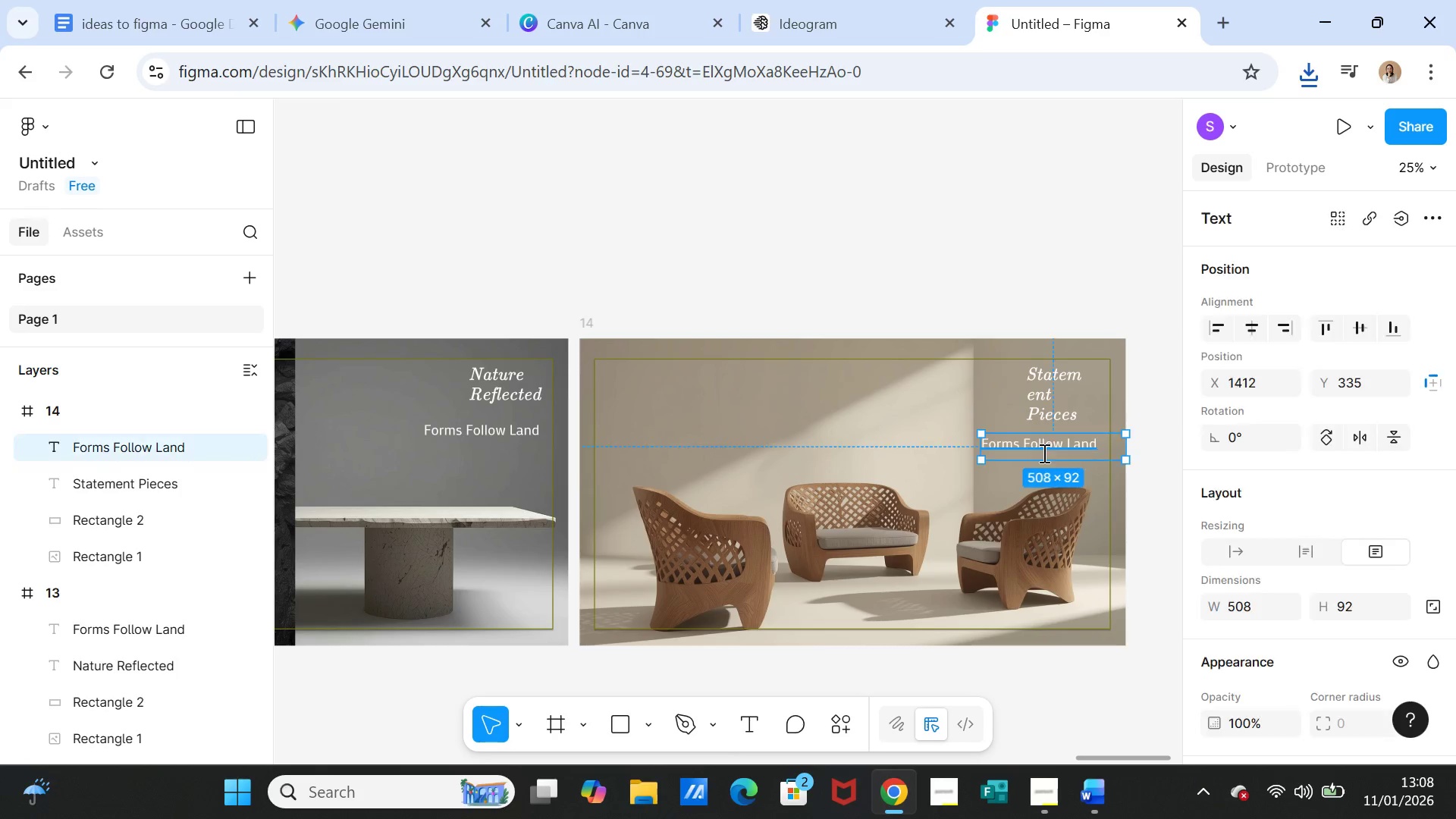 
triple_click([1043, 453])
 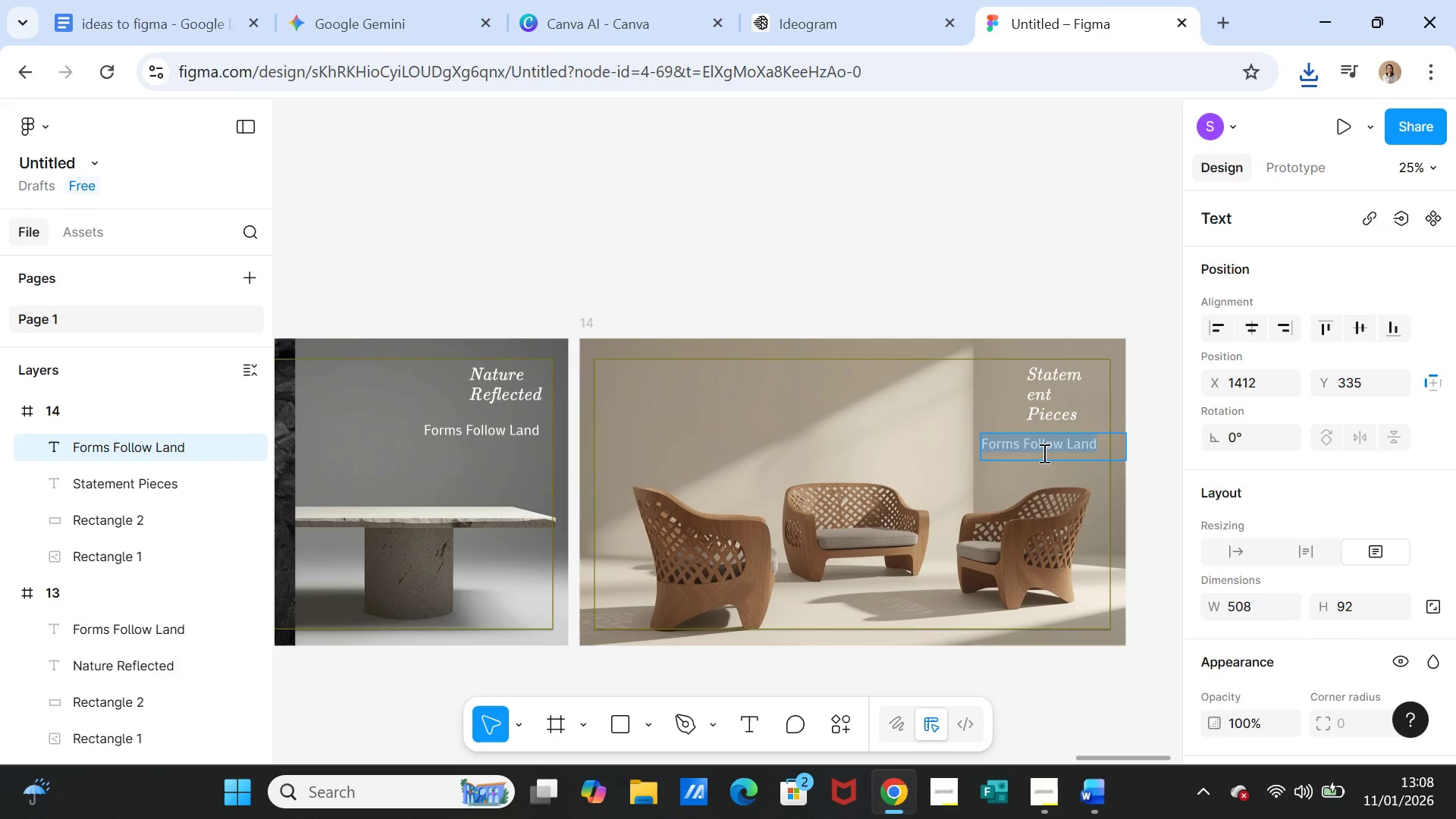 
key(Control+V)
 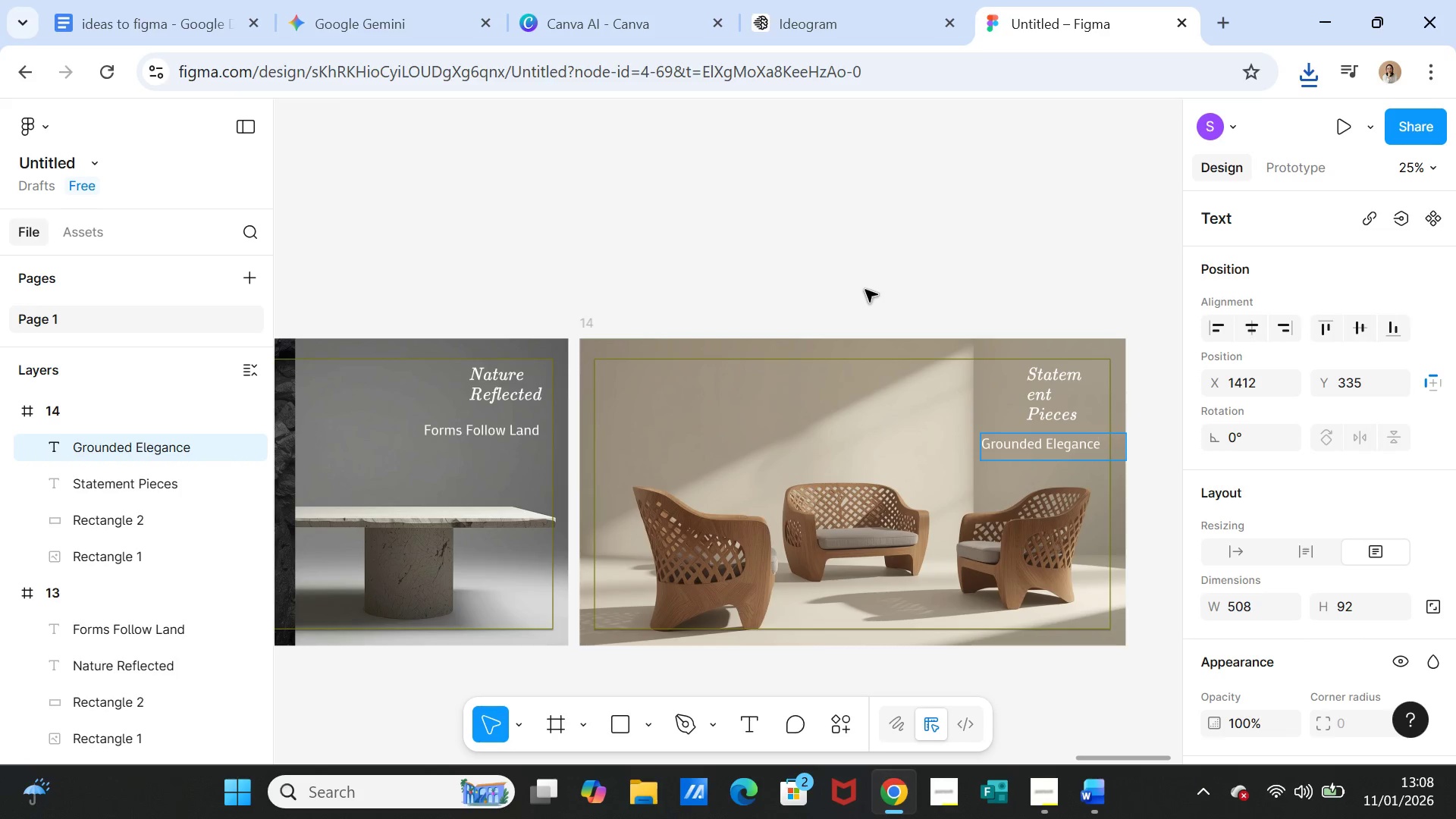 
left_click([865, 290])
 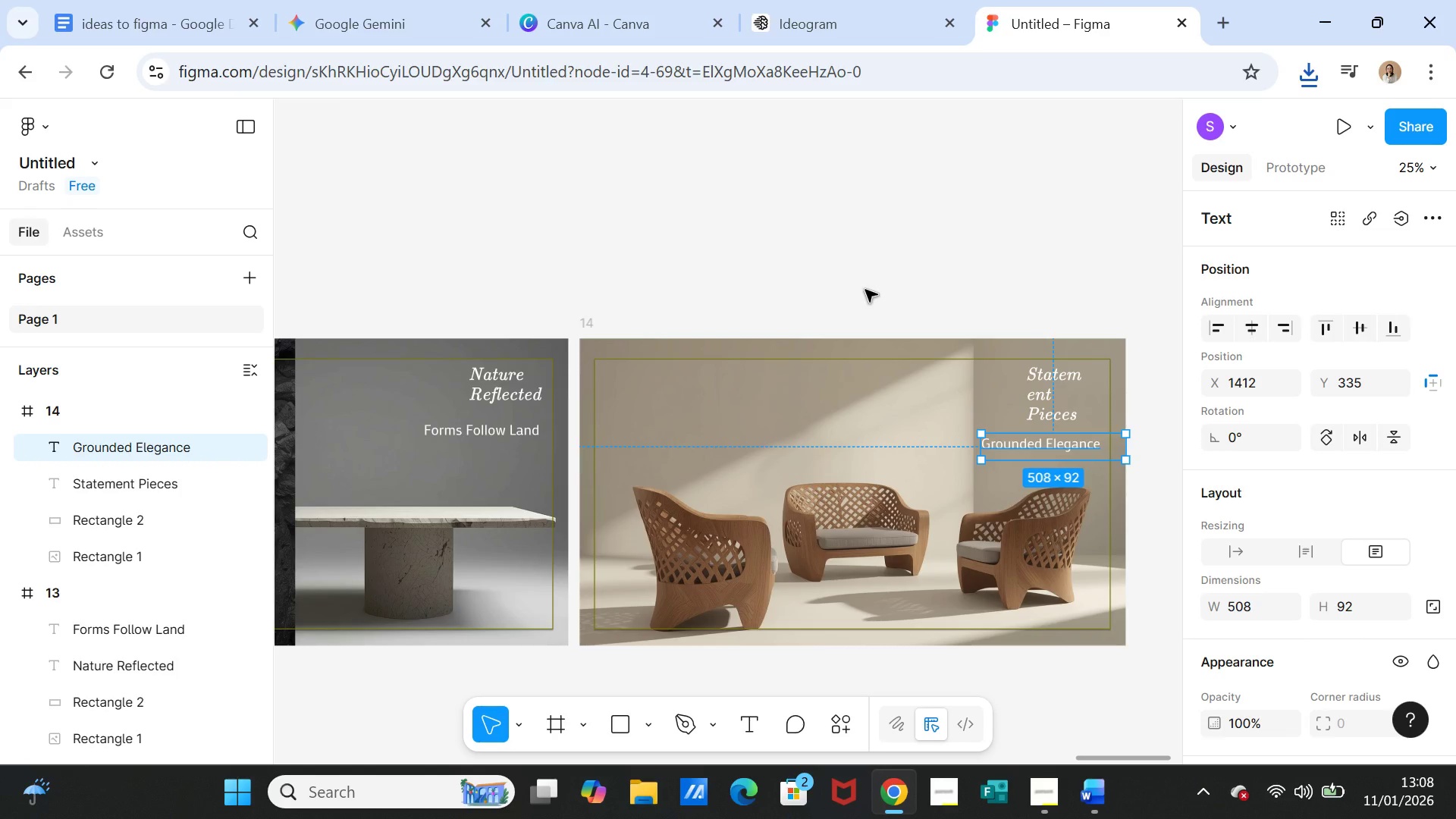 
left_click([865, 290])
 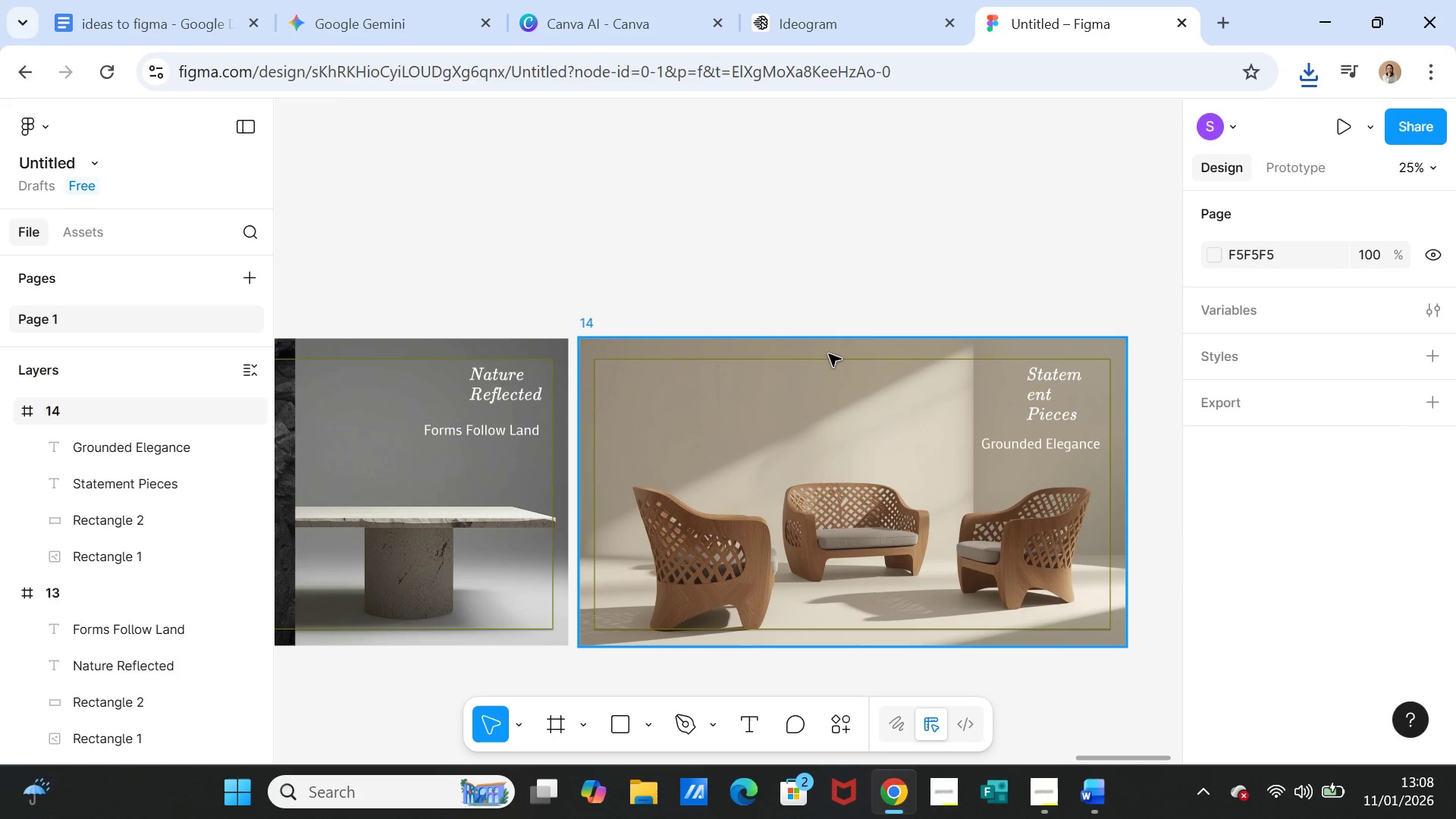 
left_click([822, 345])
 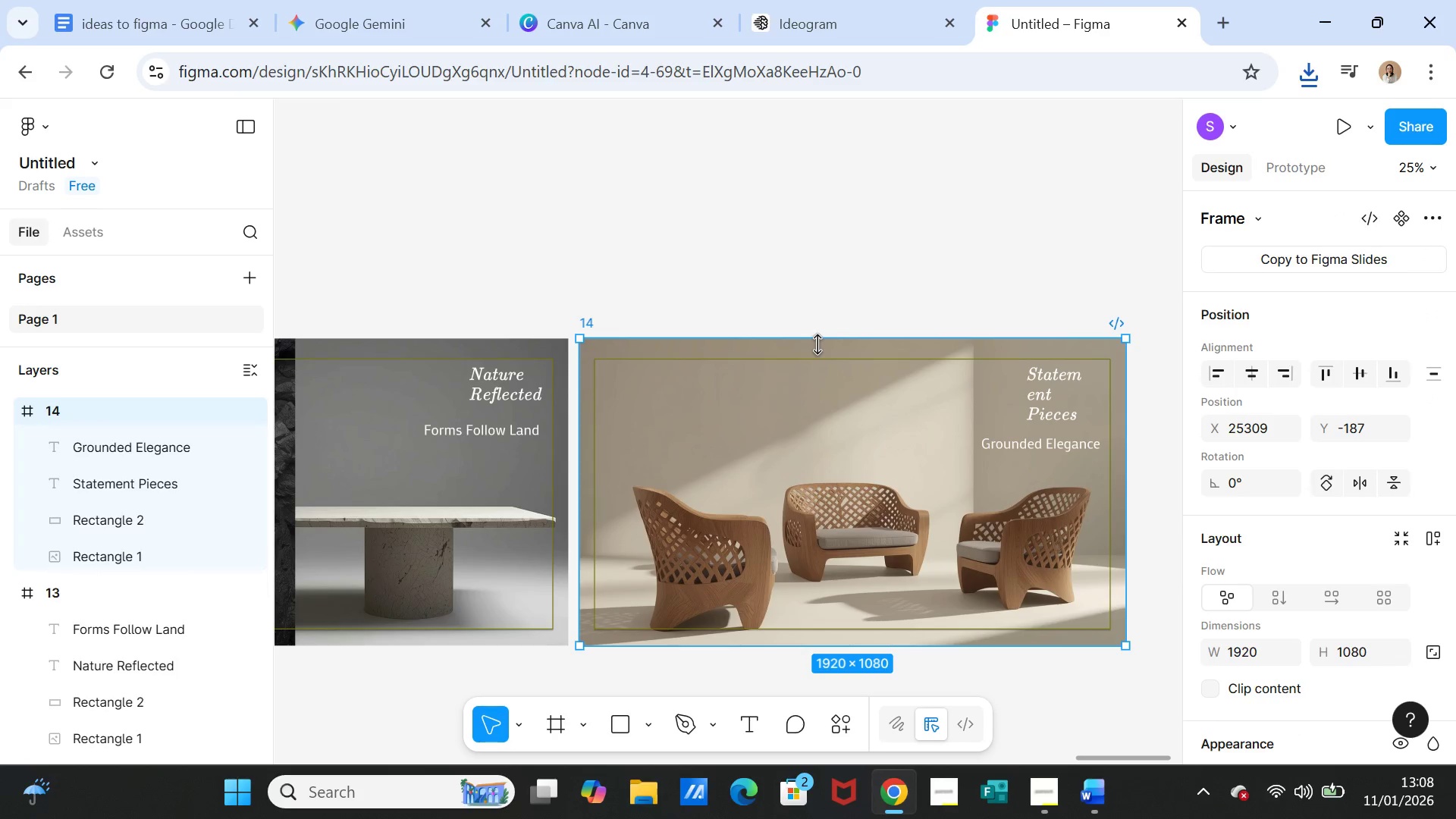 
key(Control+D)
 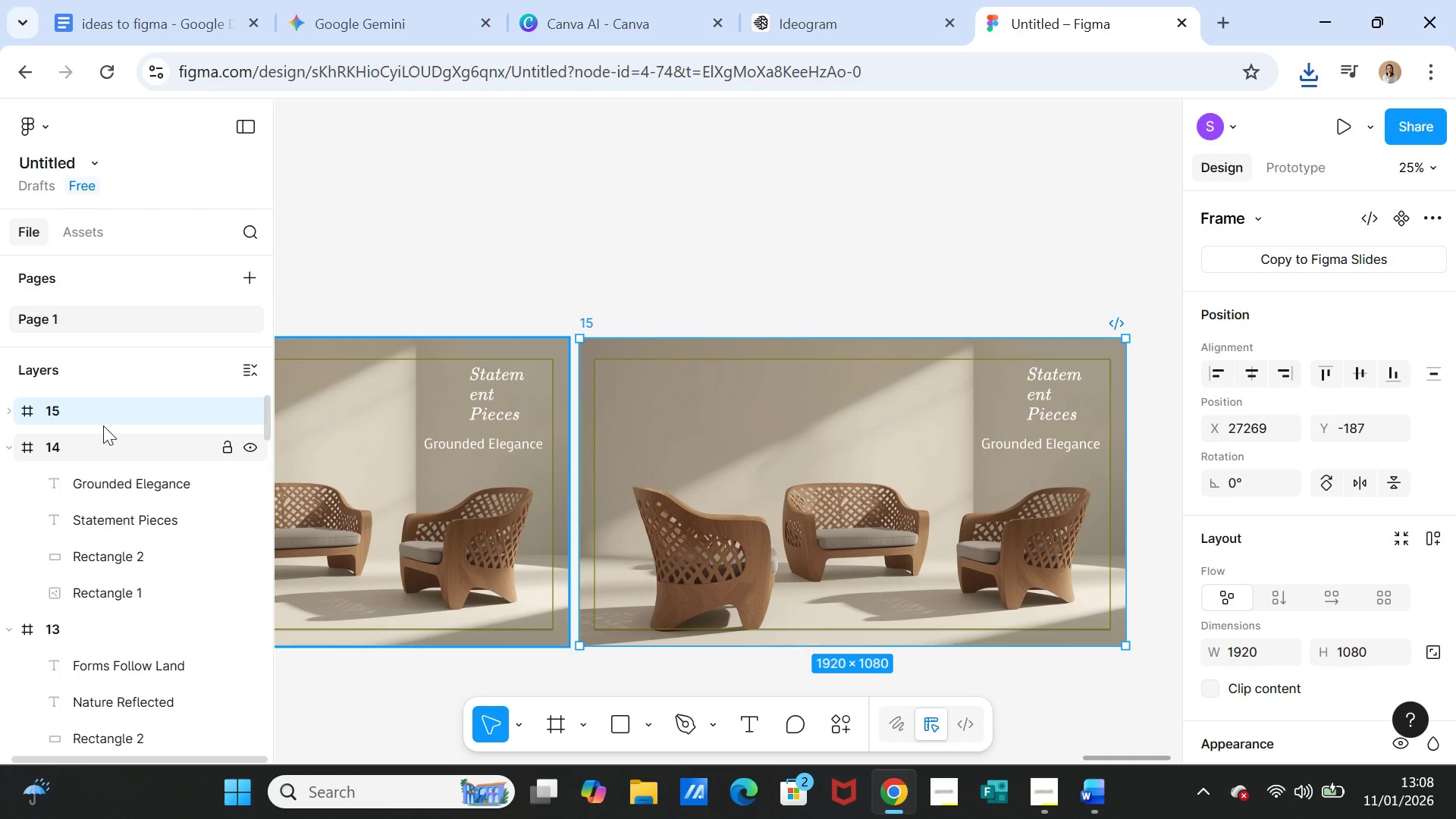 
left_click([102, 415])
 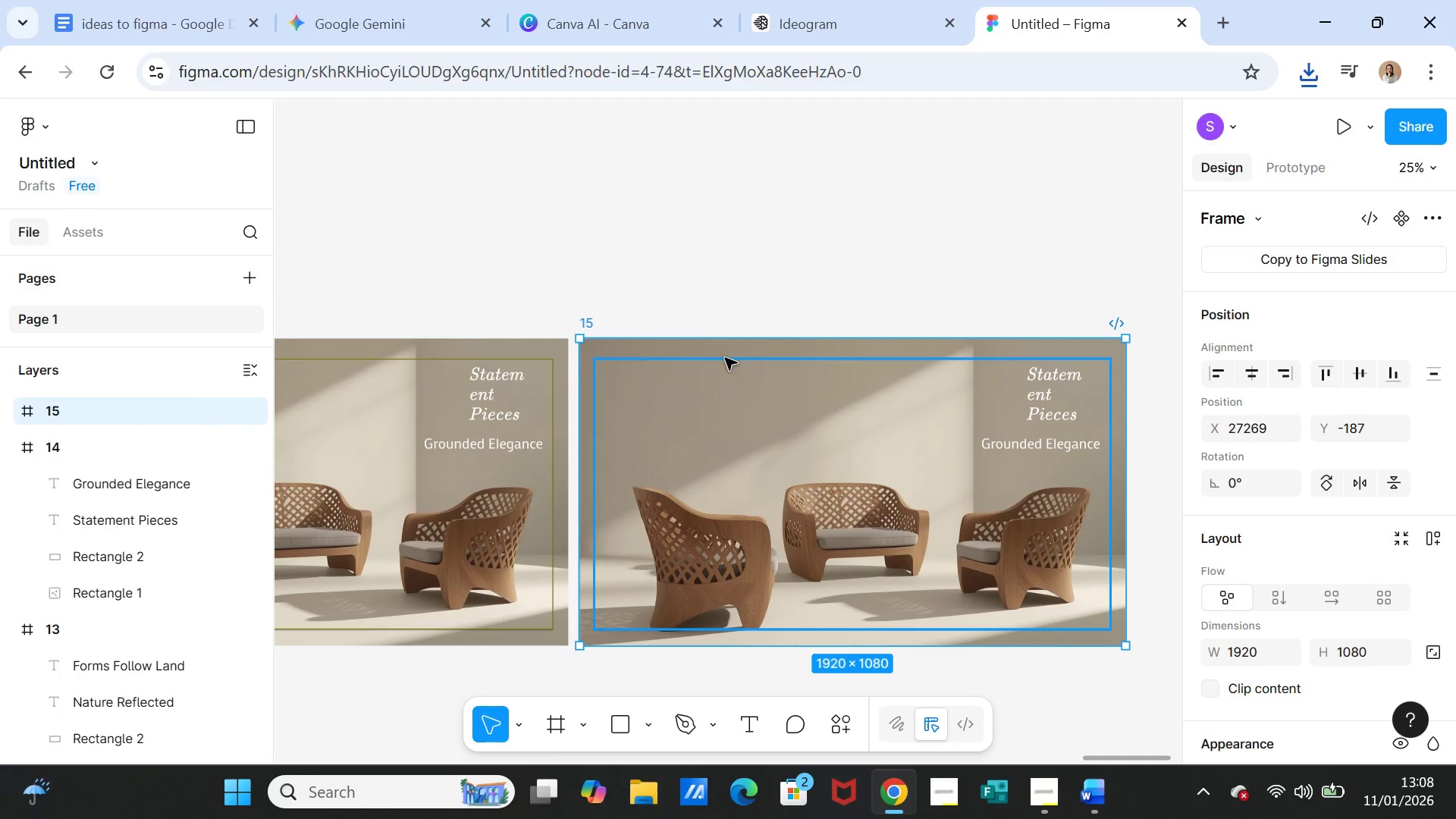 
left_click([725, 347])
 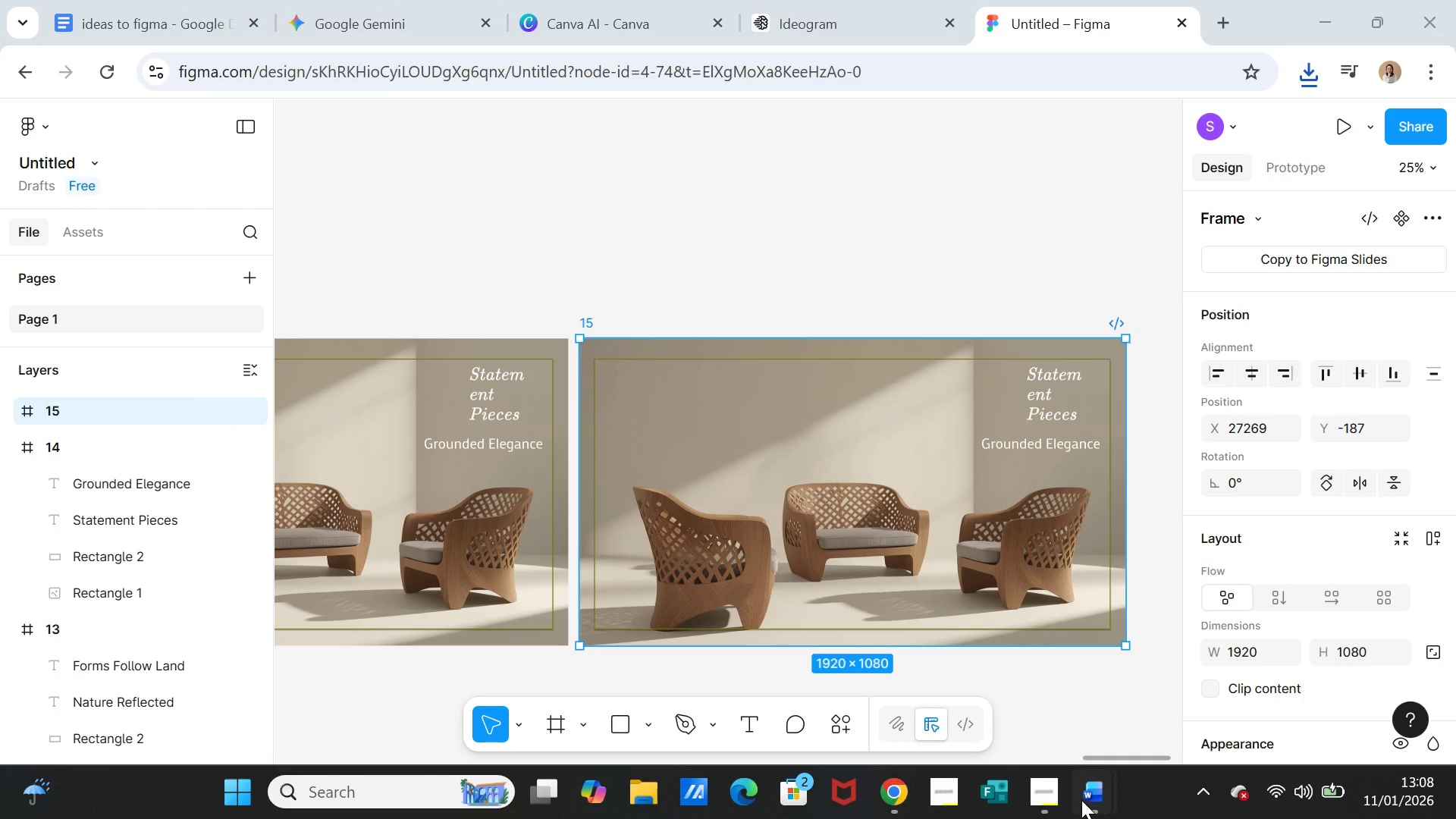 
double_click([981, 686])
 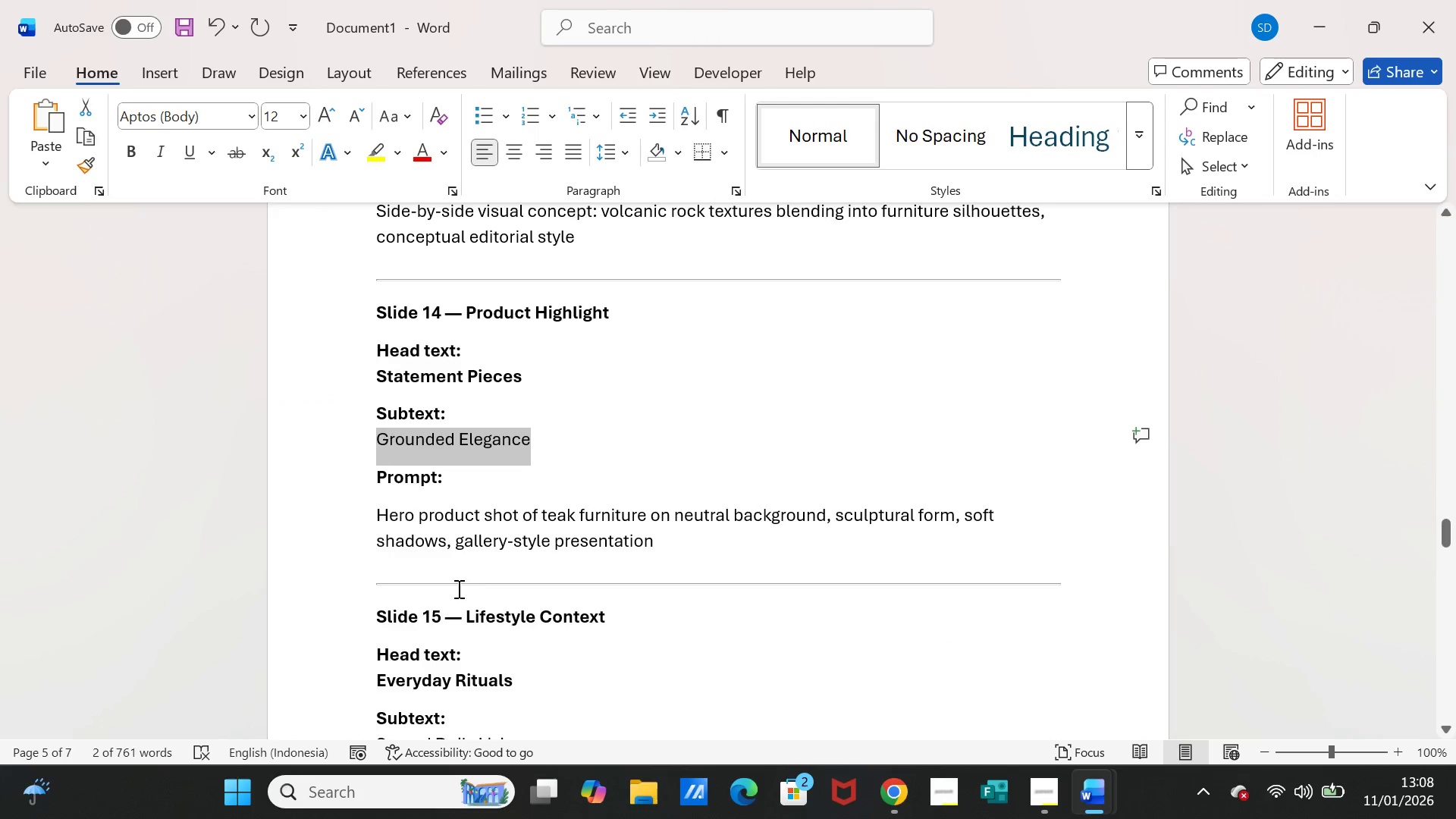 
scroll: coordinate [435, 625], scroll_direction: down, amount: 5.0
 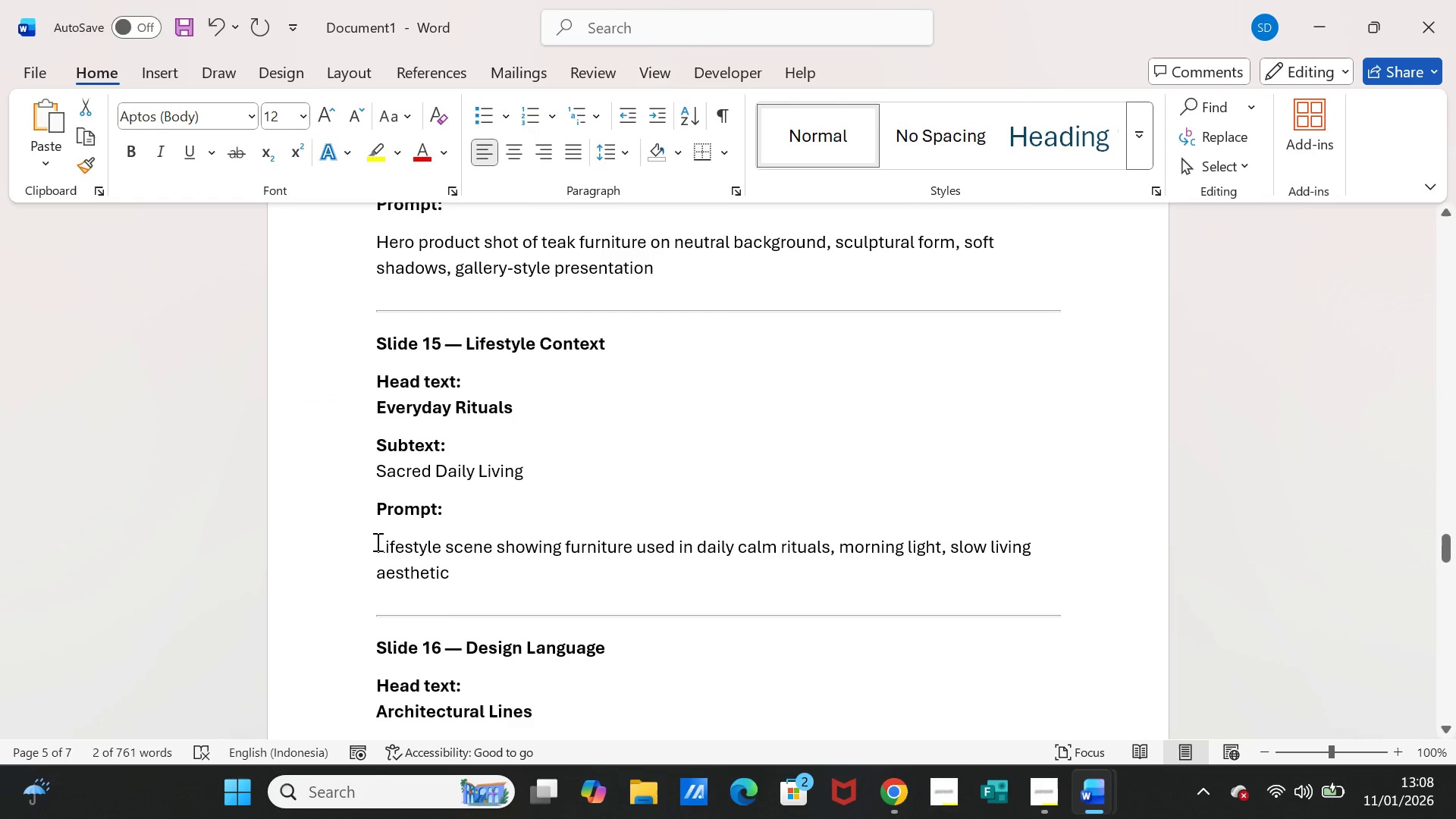 
left_click_drag(start_coordinate=[376, 541], to_coordinate=[448, 564])
 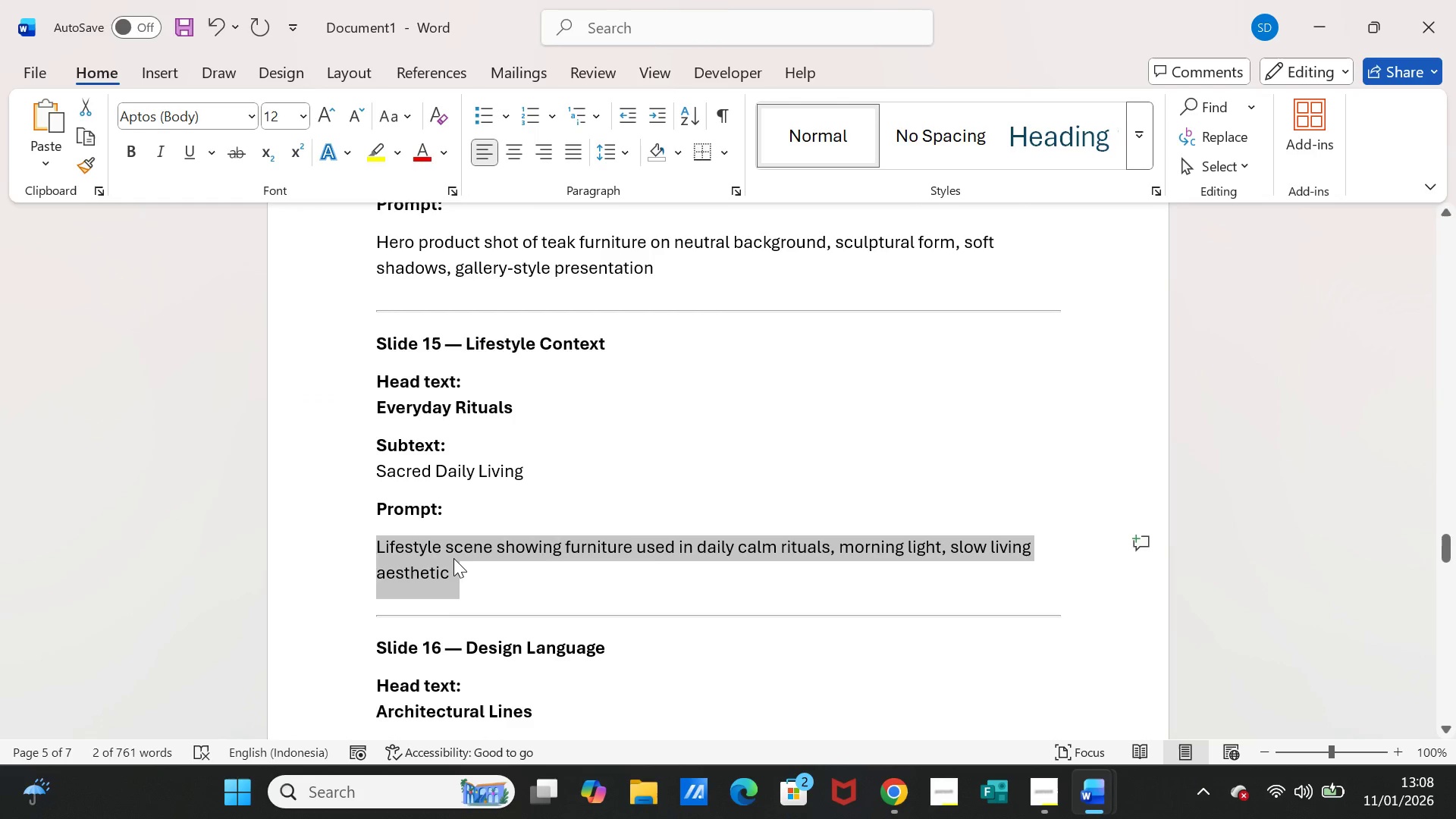 
key(Control+C)
 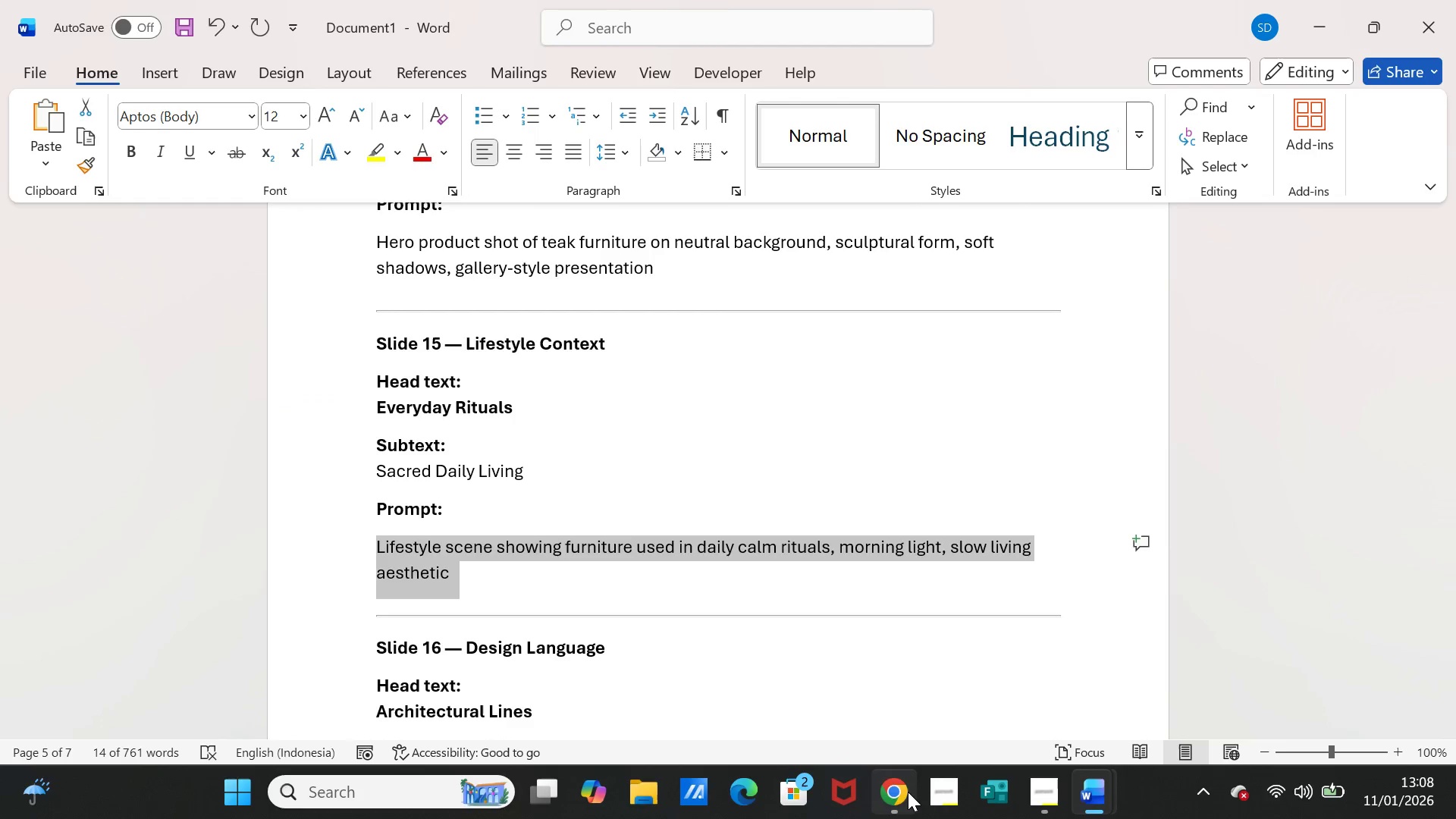 
left_click([908, 792])
 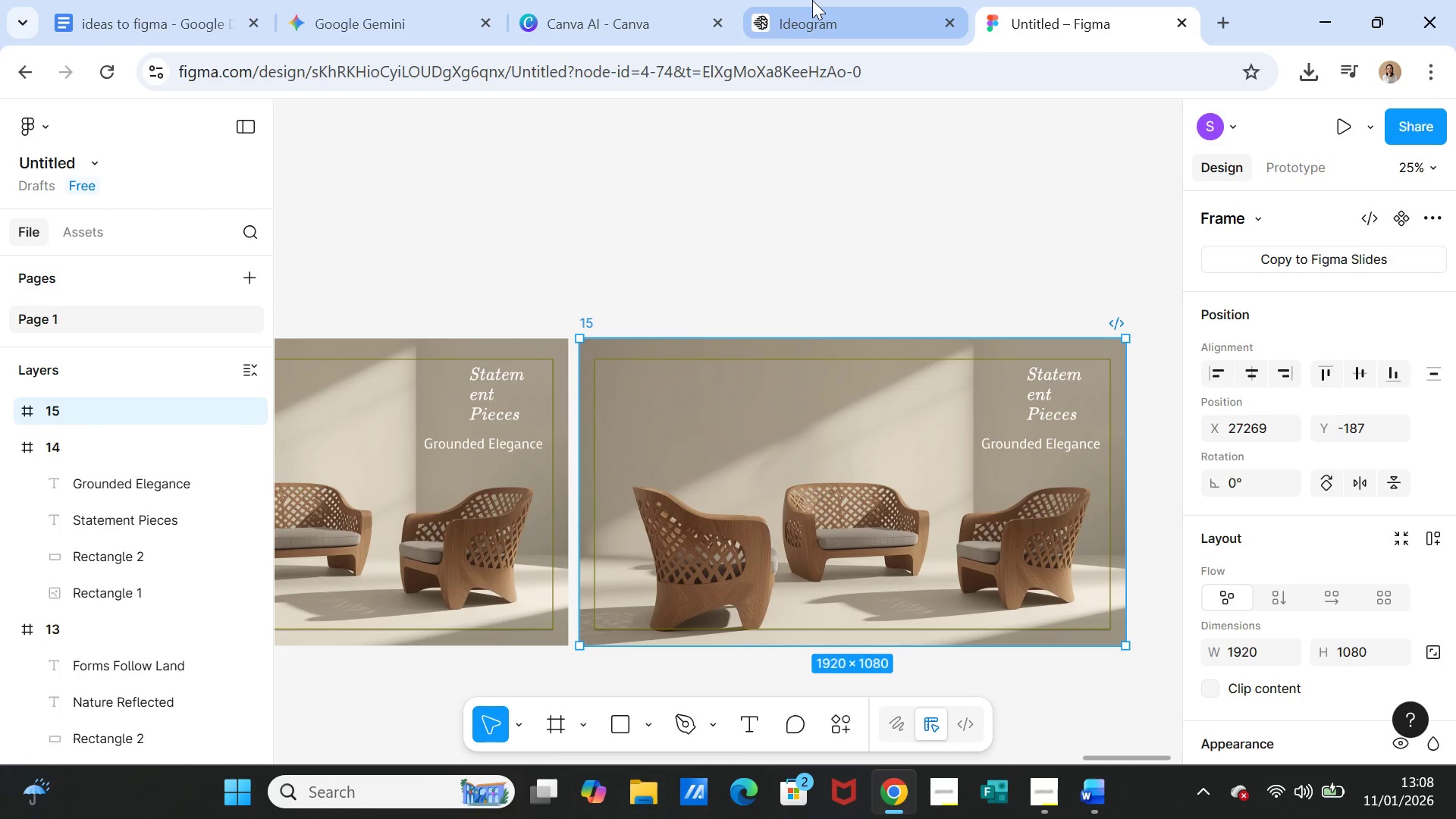 
left_click([644, 17])
 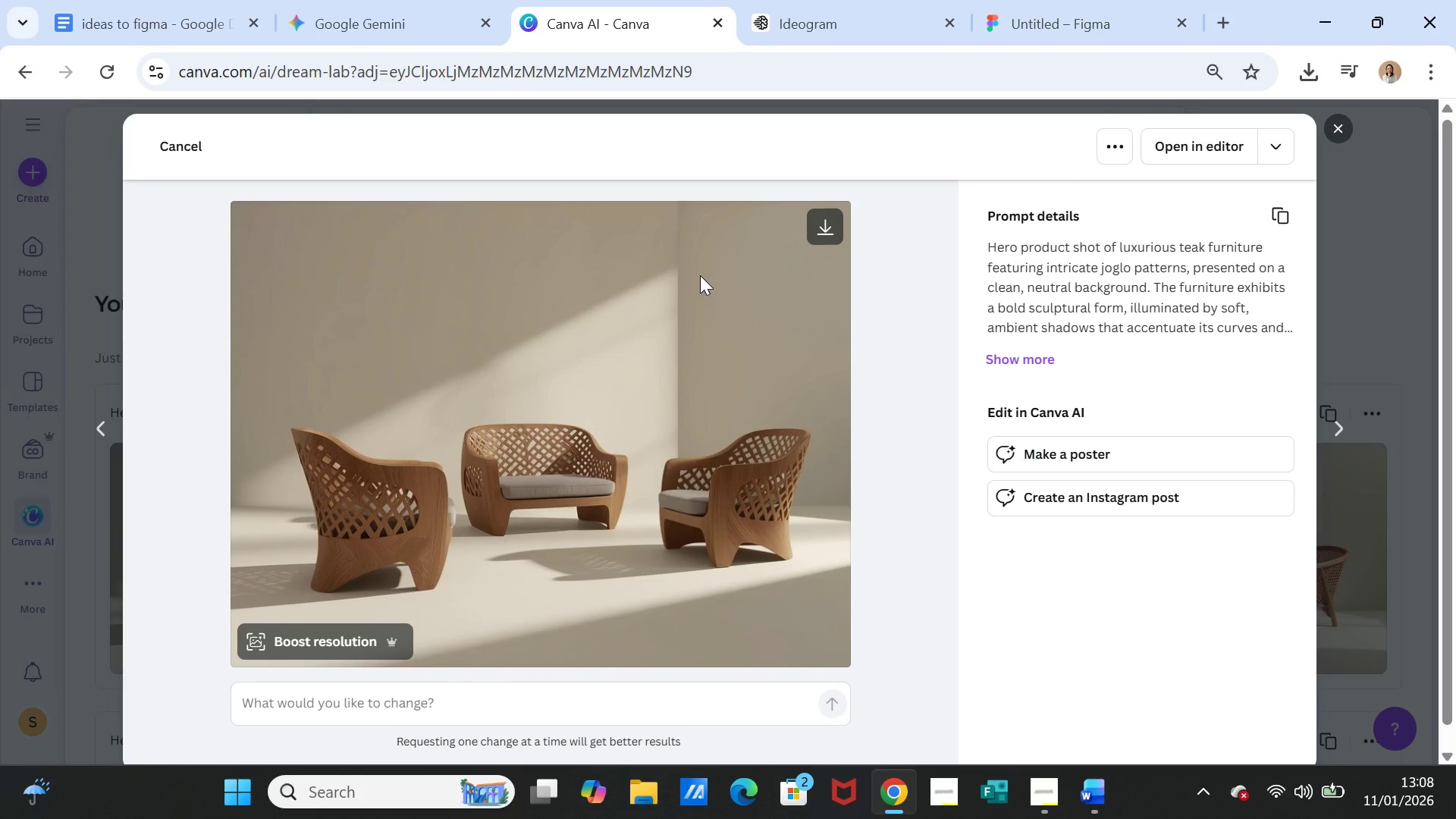 
scroll: coordinate [700, 275], scroll_direction: up, amount: 3.0
 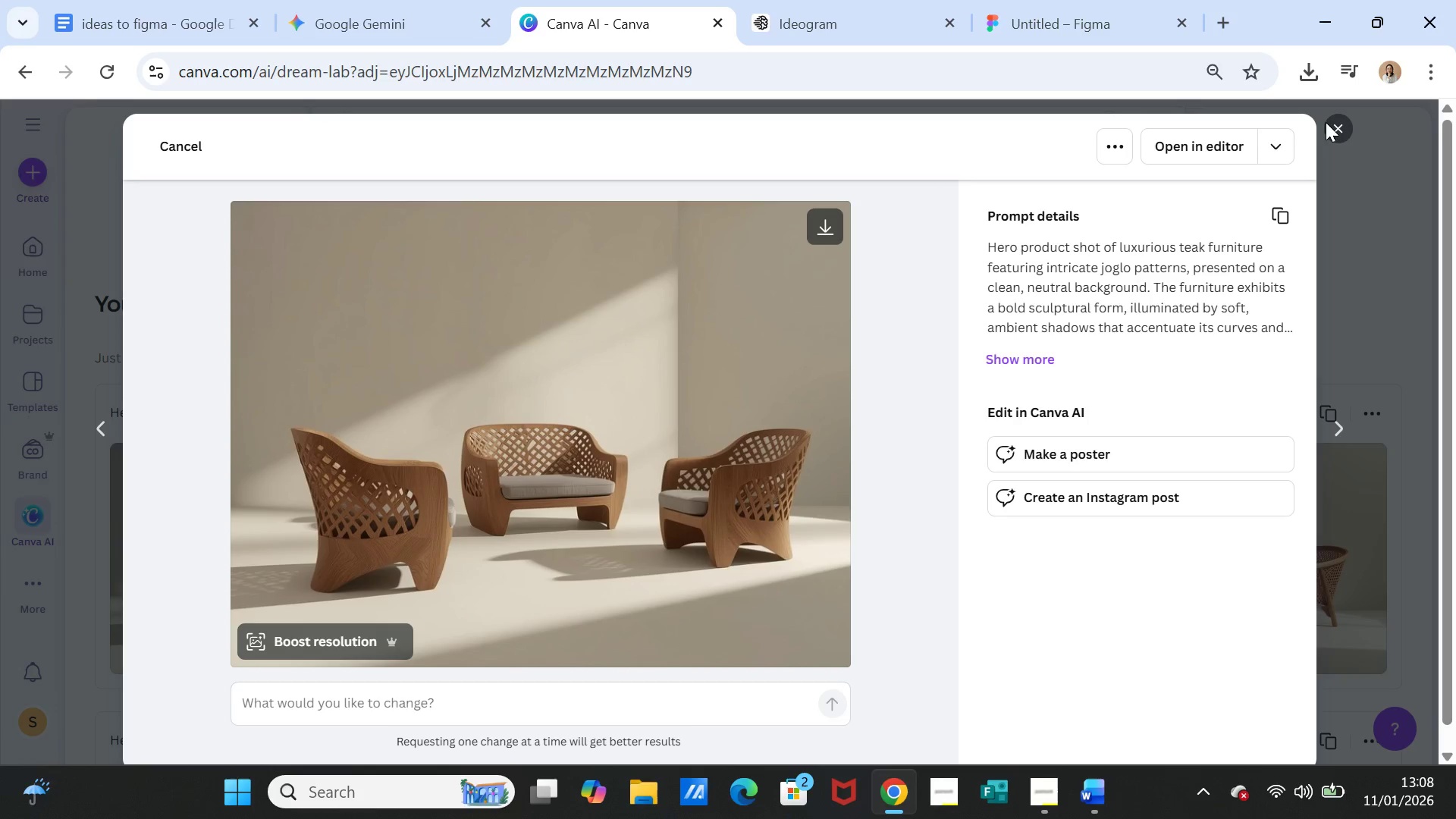 
left_click([1329, 123])
 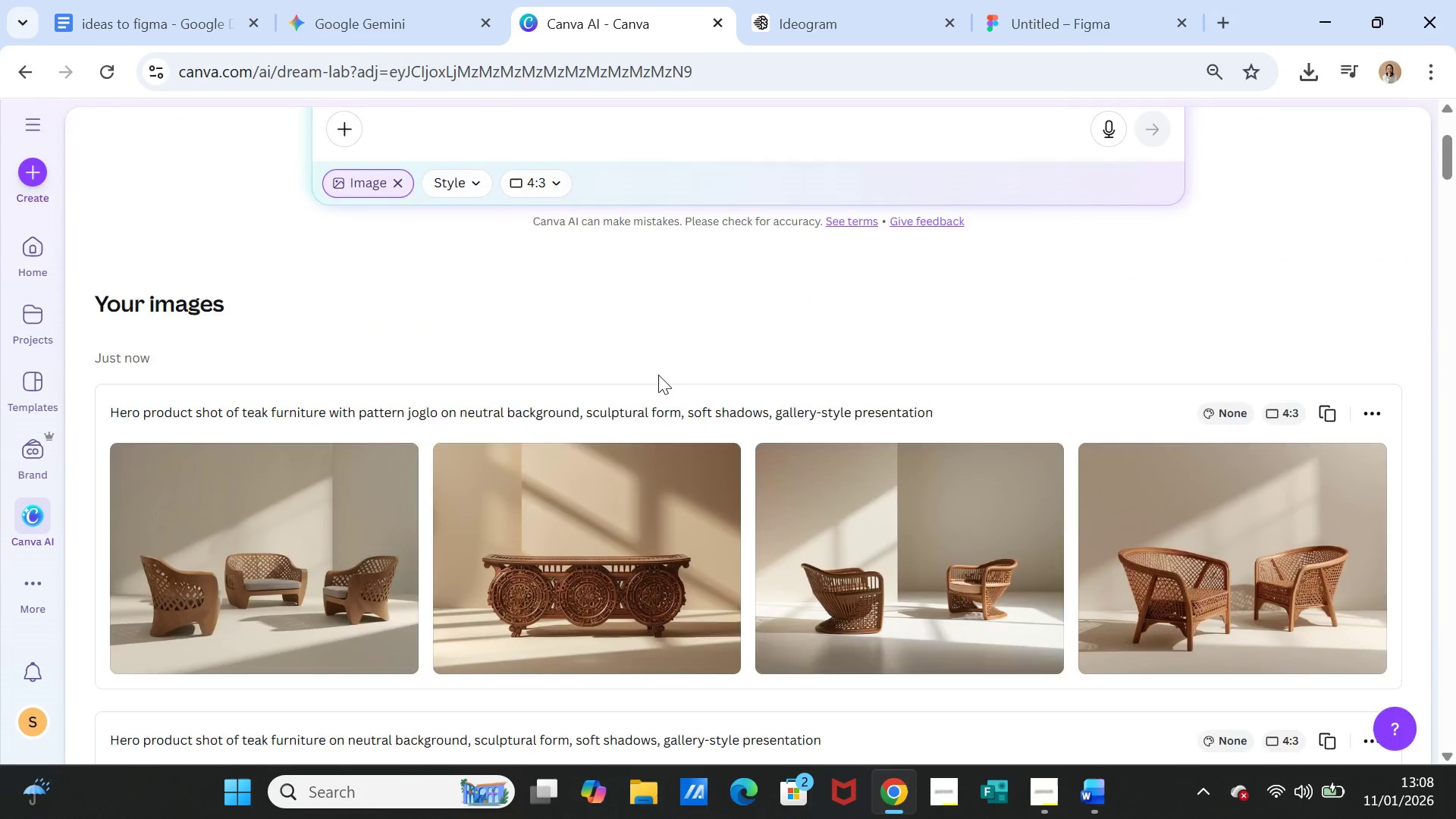 
scroll: coordinate [657, 377], scroll_direction: up, amount: 4.0
 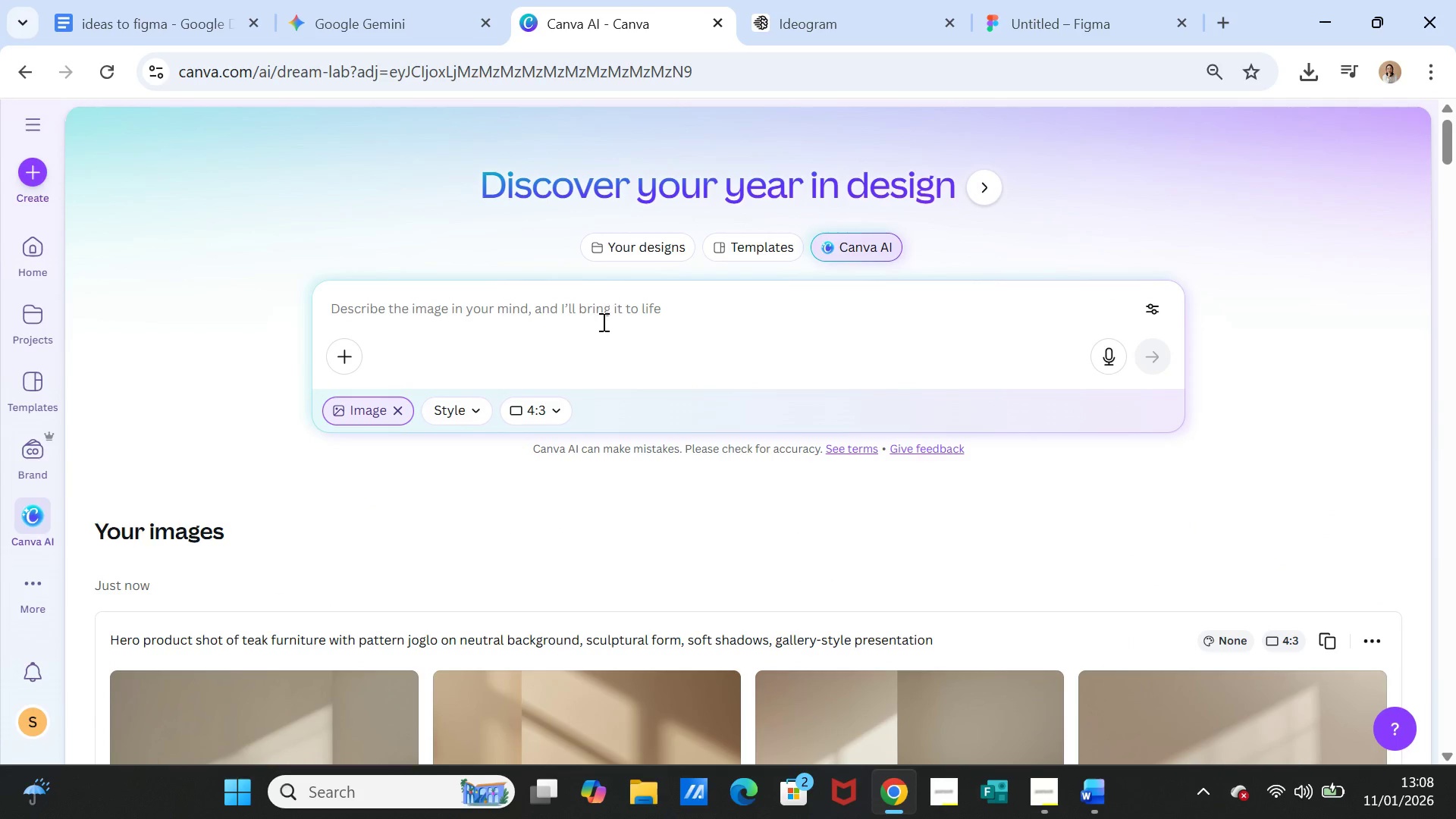 
left_click([602, 322])
 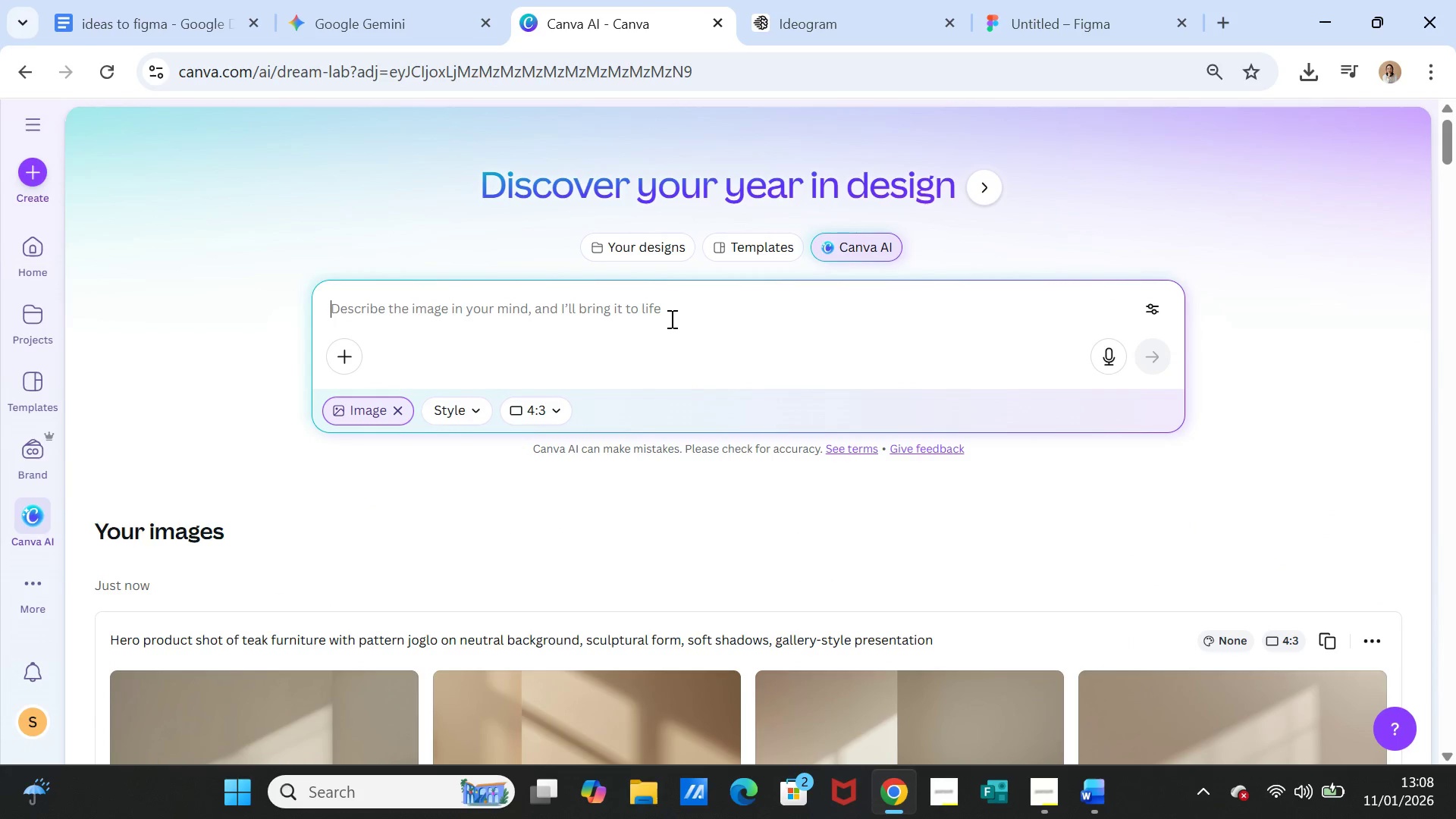 
key(Control+ControlLeft)
 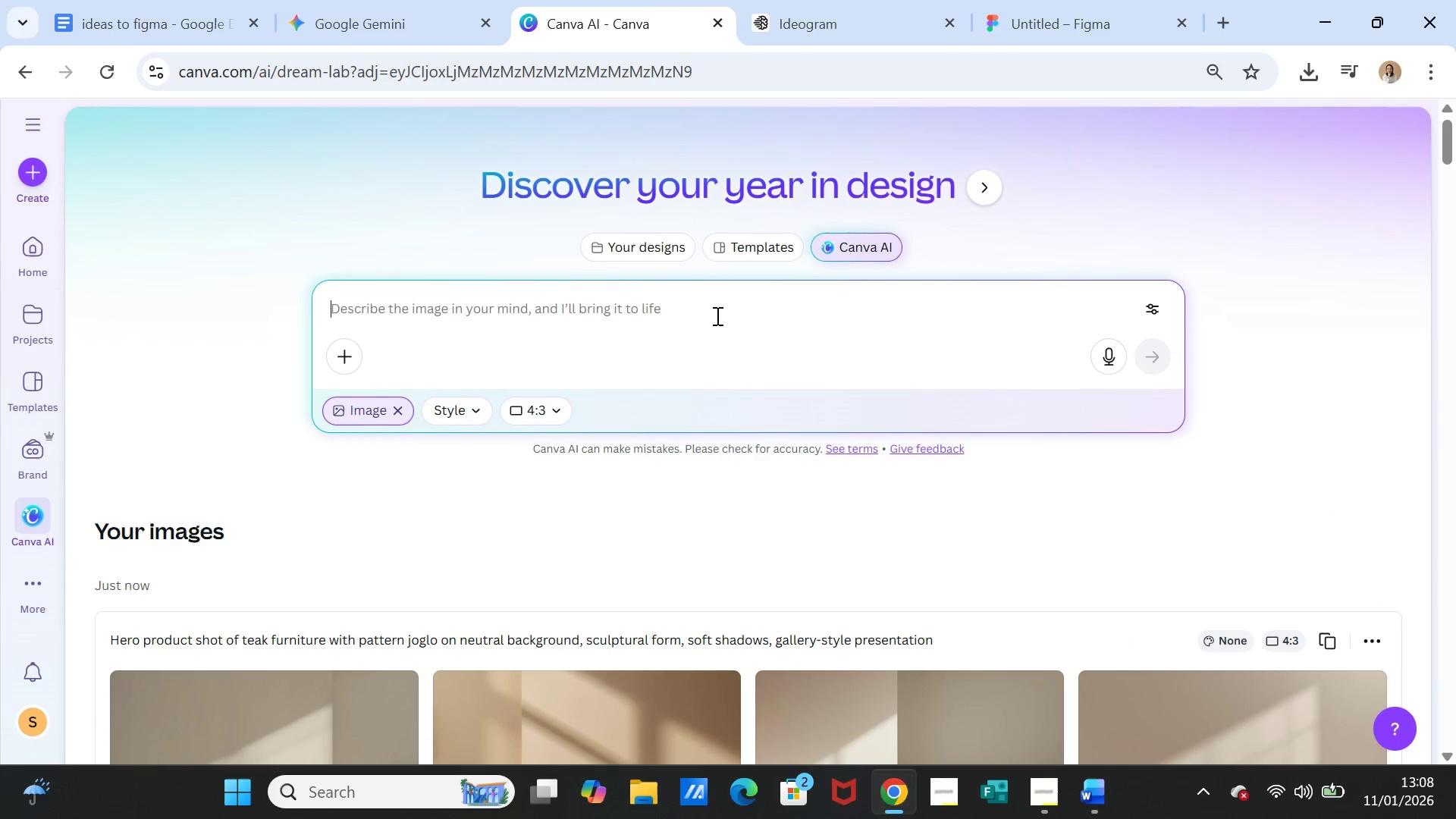 
key(Control+V)
 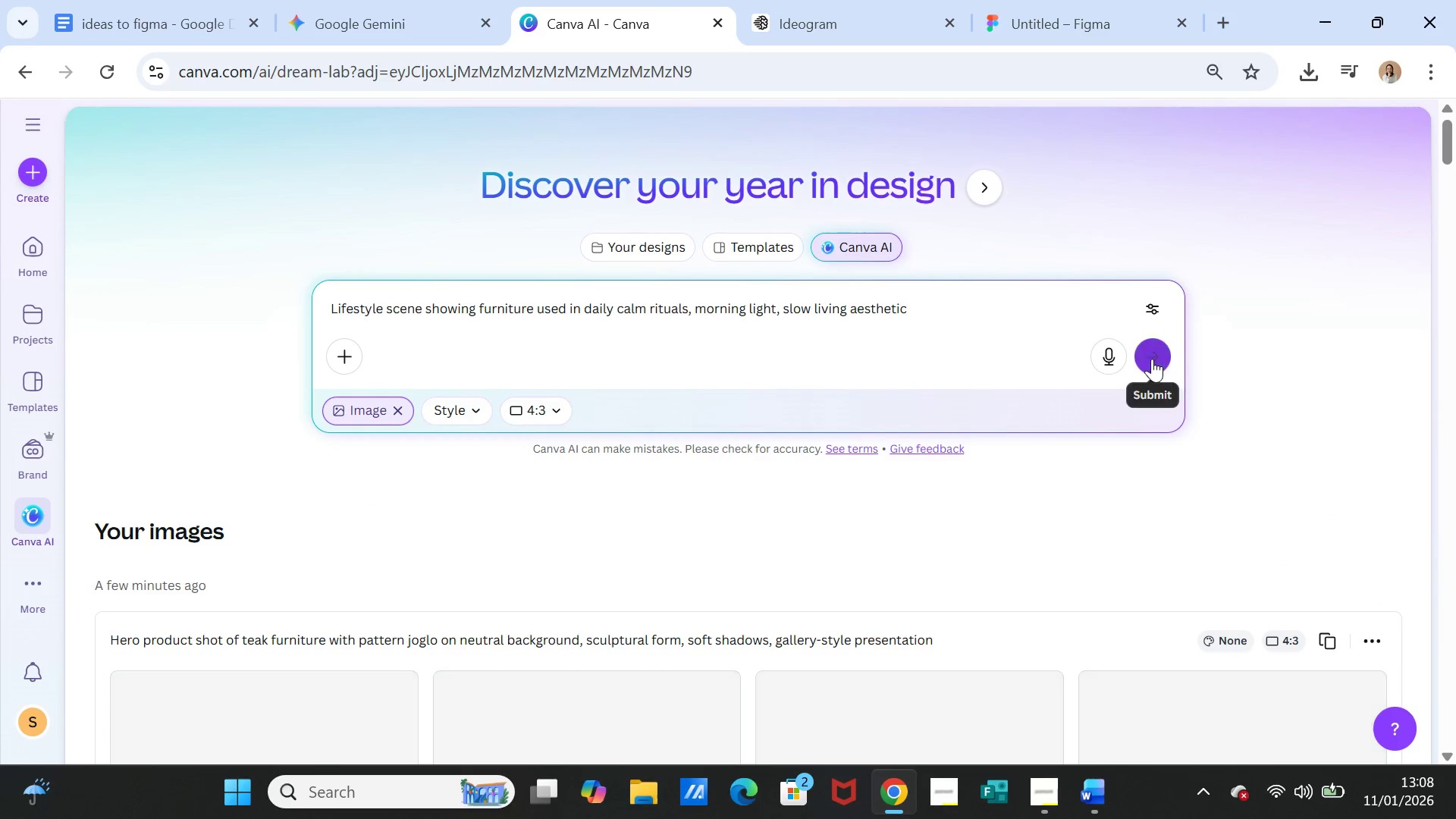 
left_click([1152, 362])
 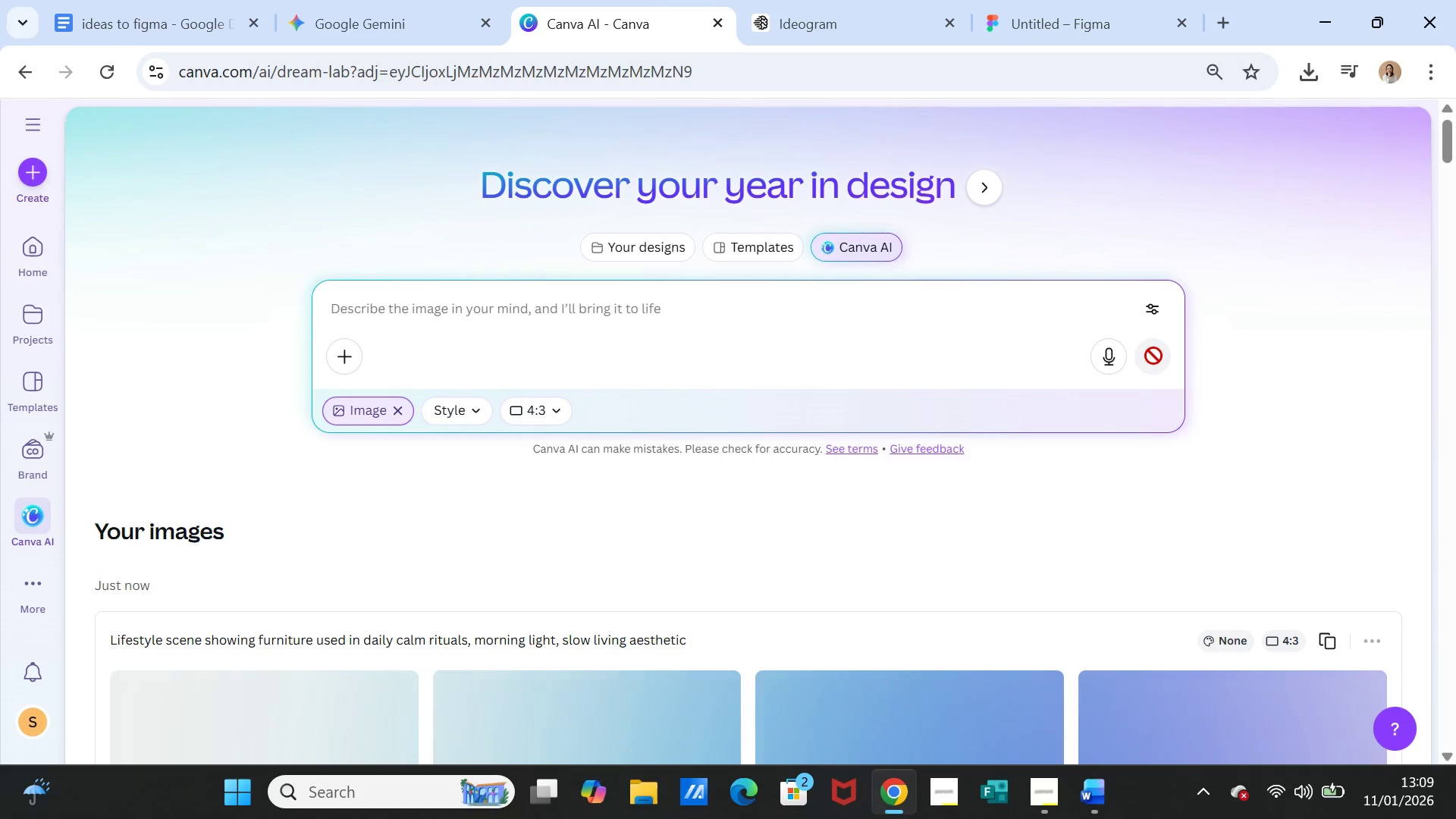 
wait(7.7)
 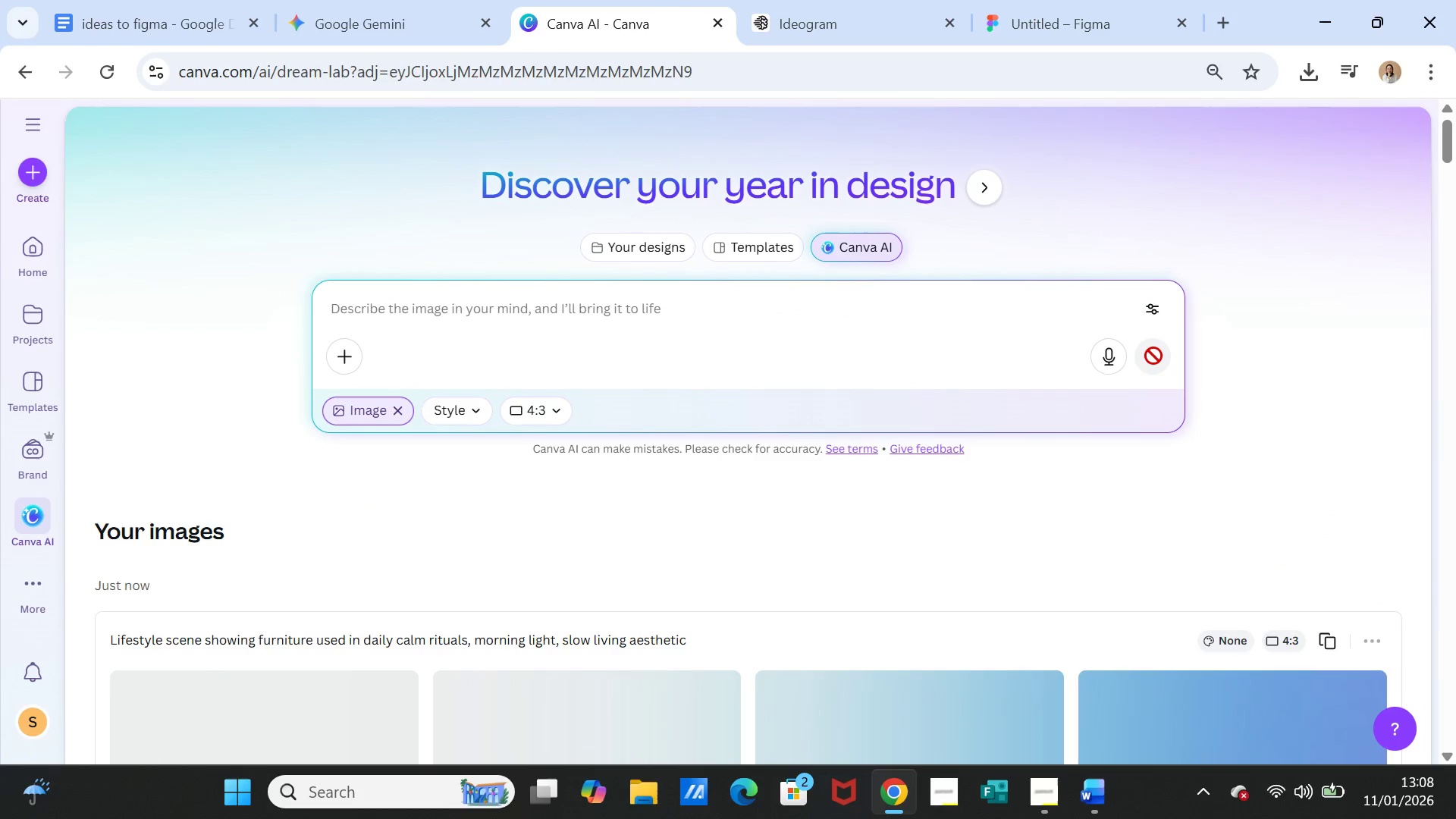 
scroll: coordinate [1017, 513], scroll_direction: down, amount: 2.0
 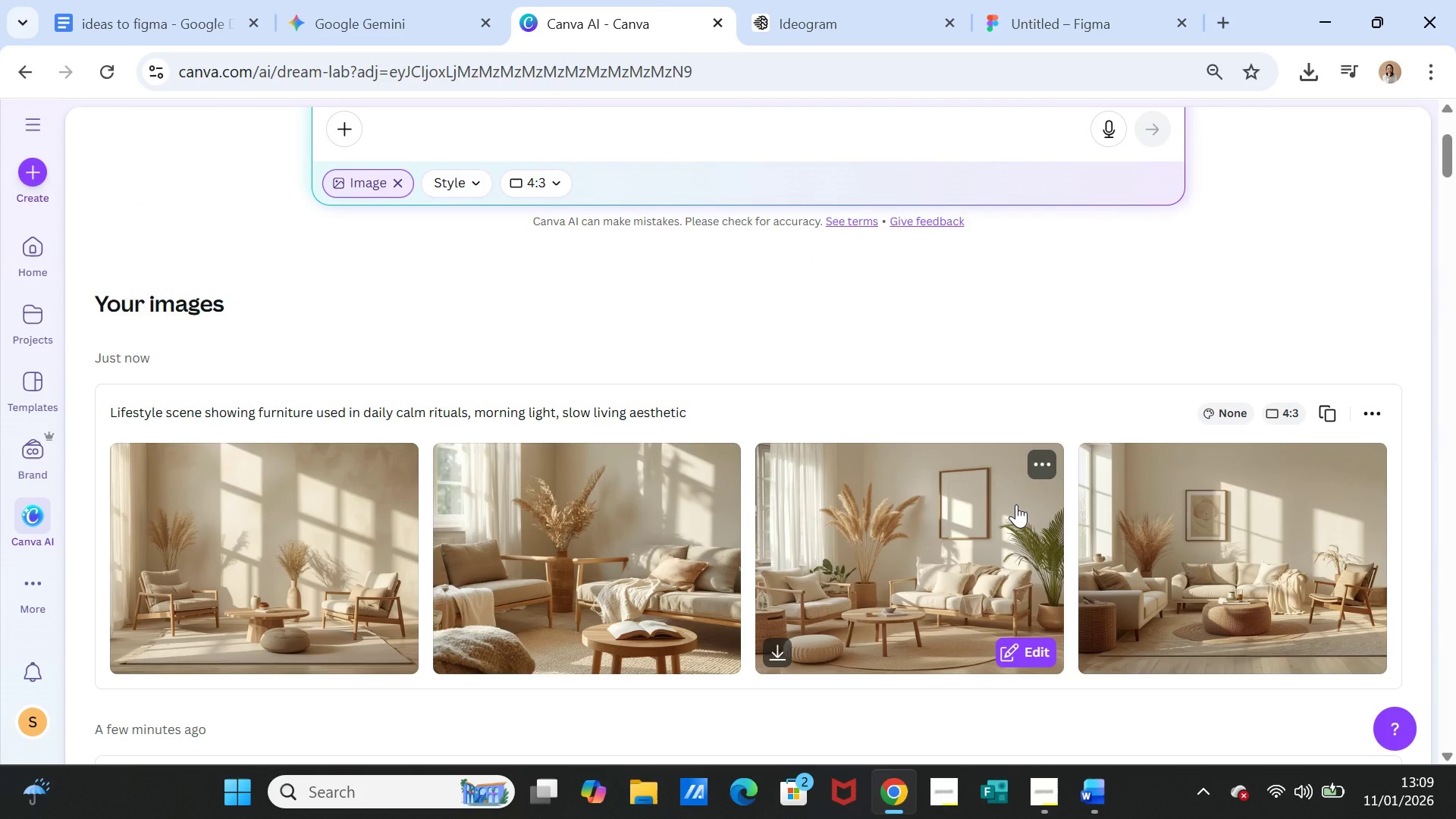 
wait(5.9)
 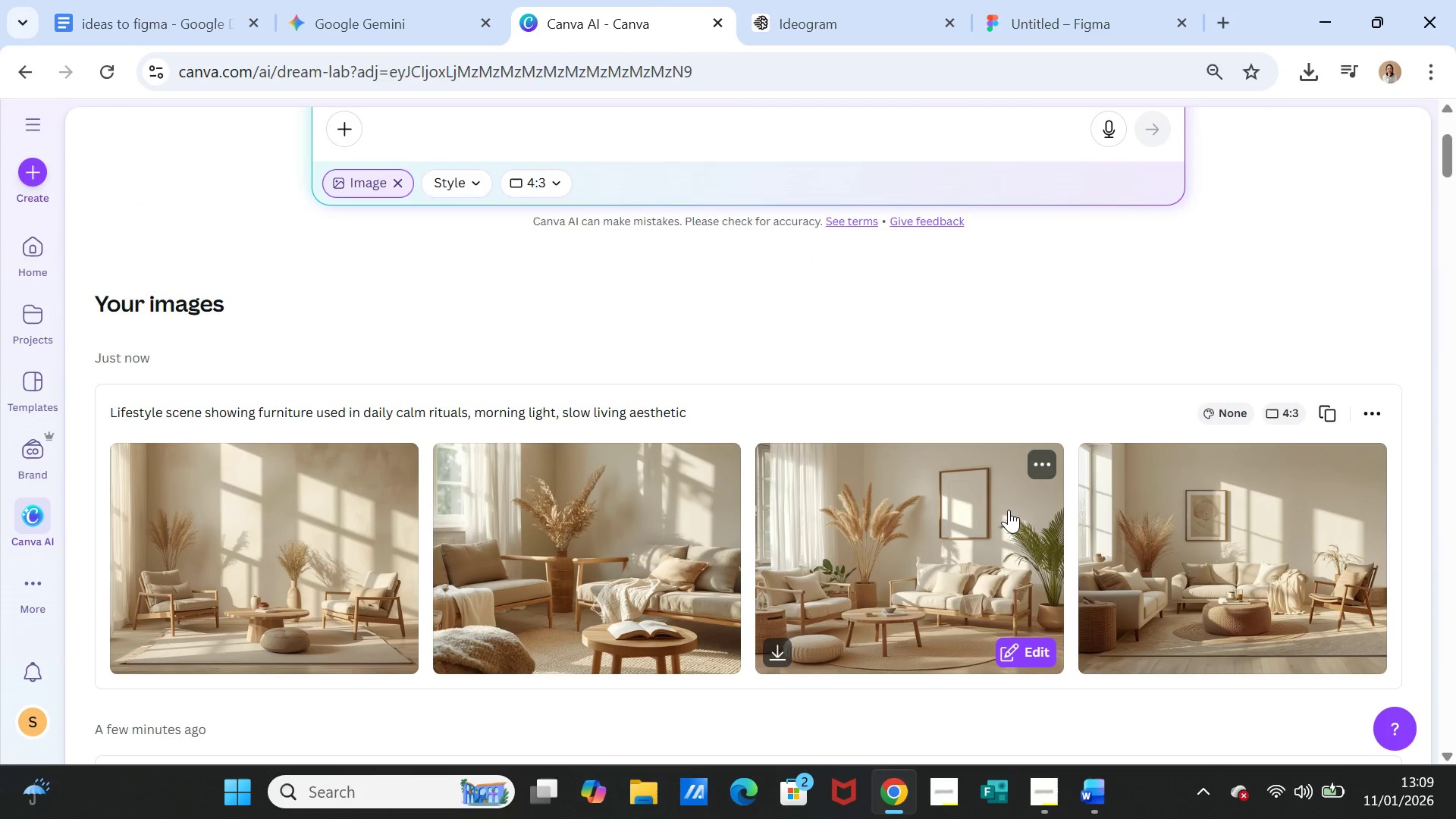 
scroll: coordinate [1016, 504], scroll_direction: down, amount: 1.0
 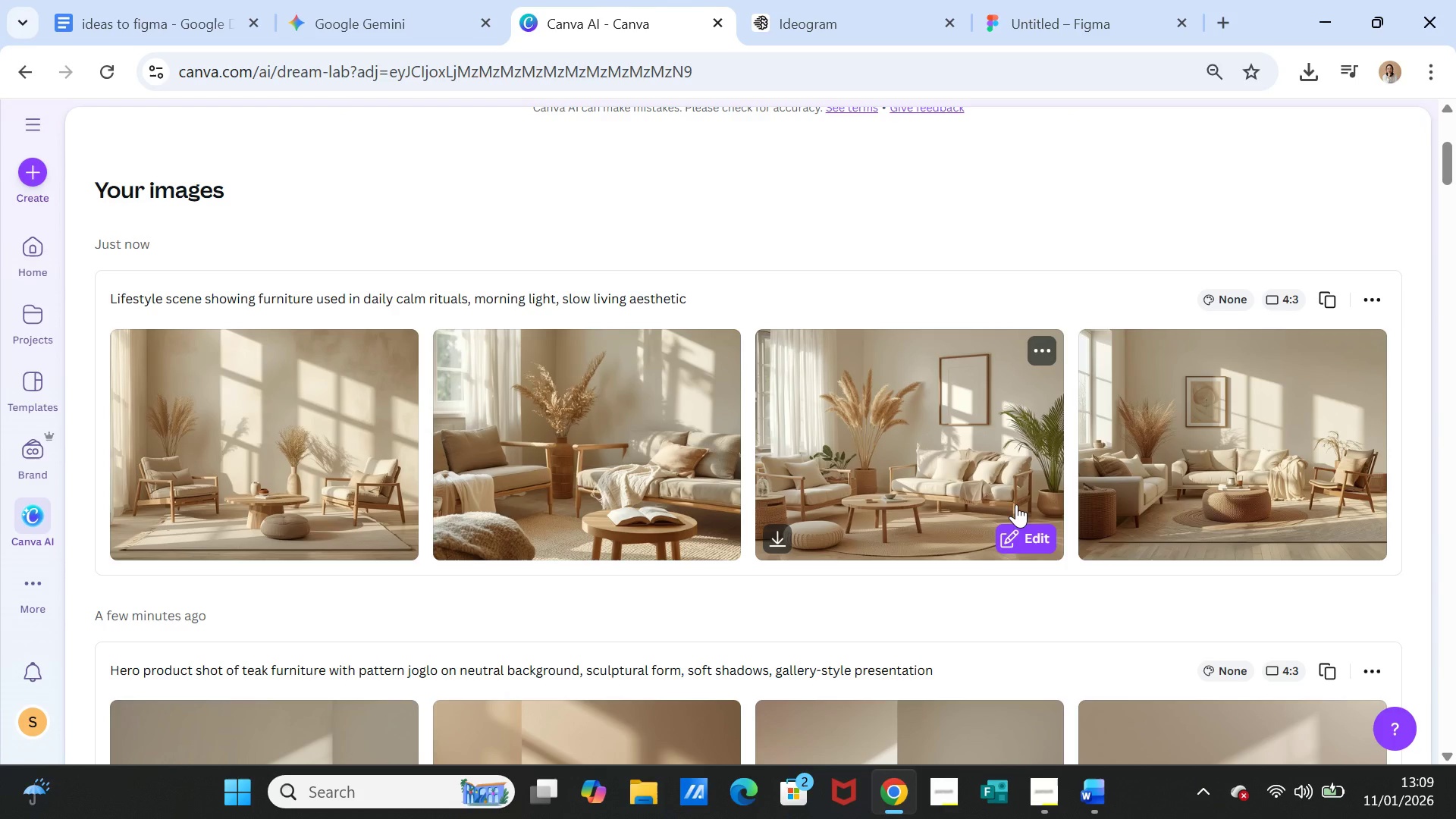 
scroll: coordinate [1016, 504], scroll_direction: up, amount: 2.0
 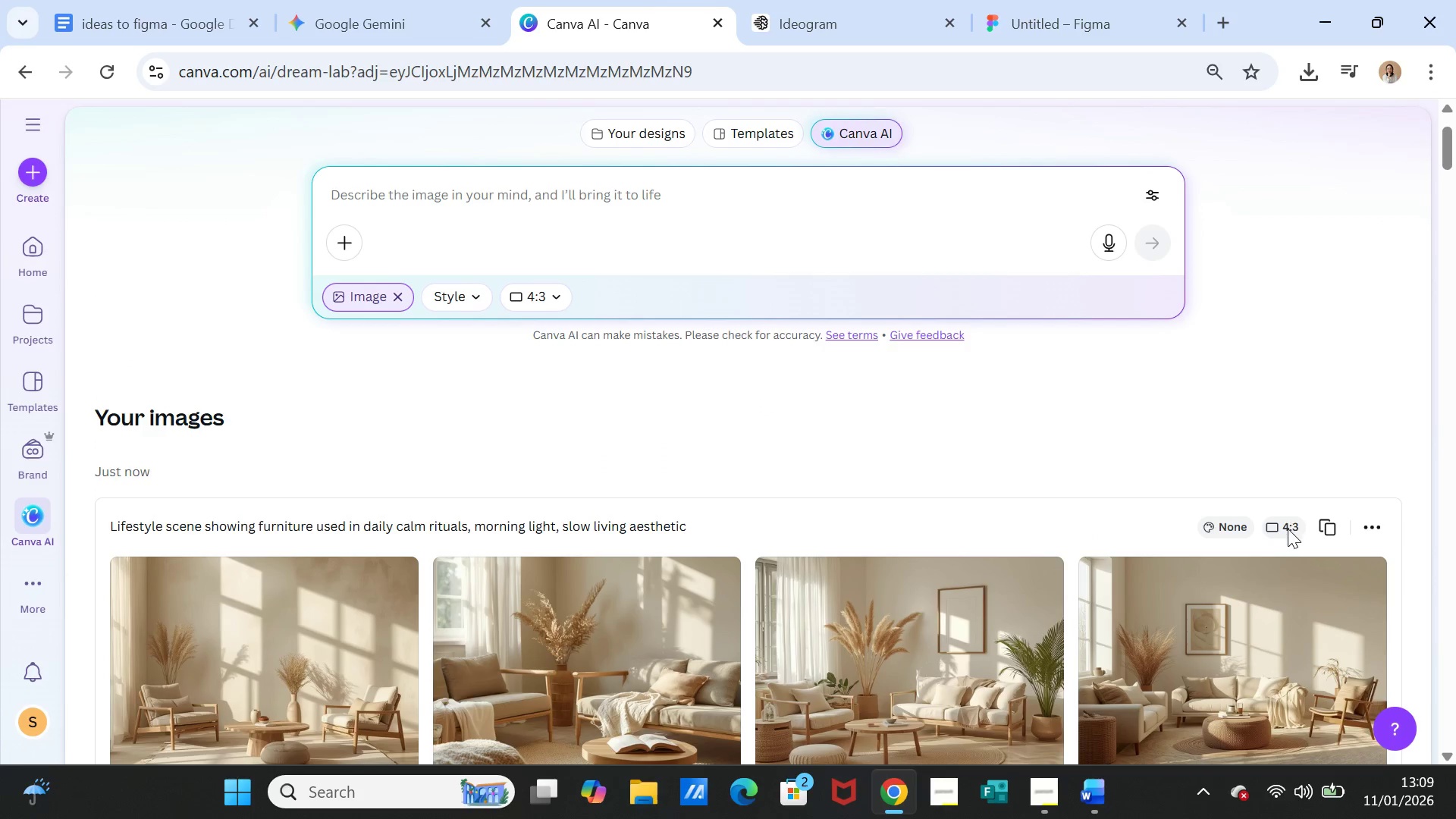 
wait(5.27)
 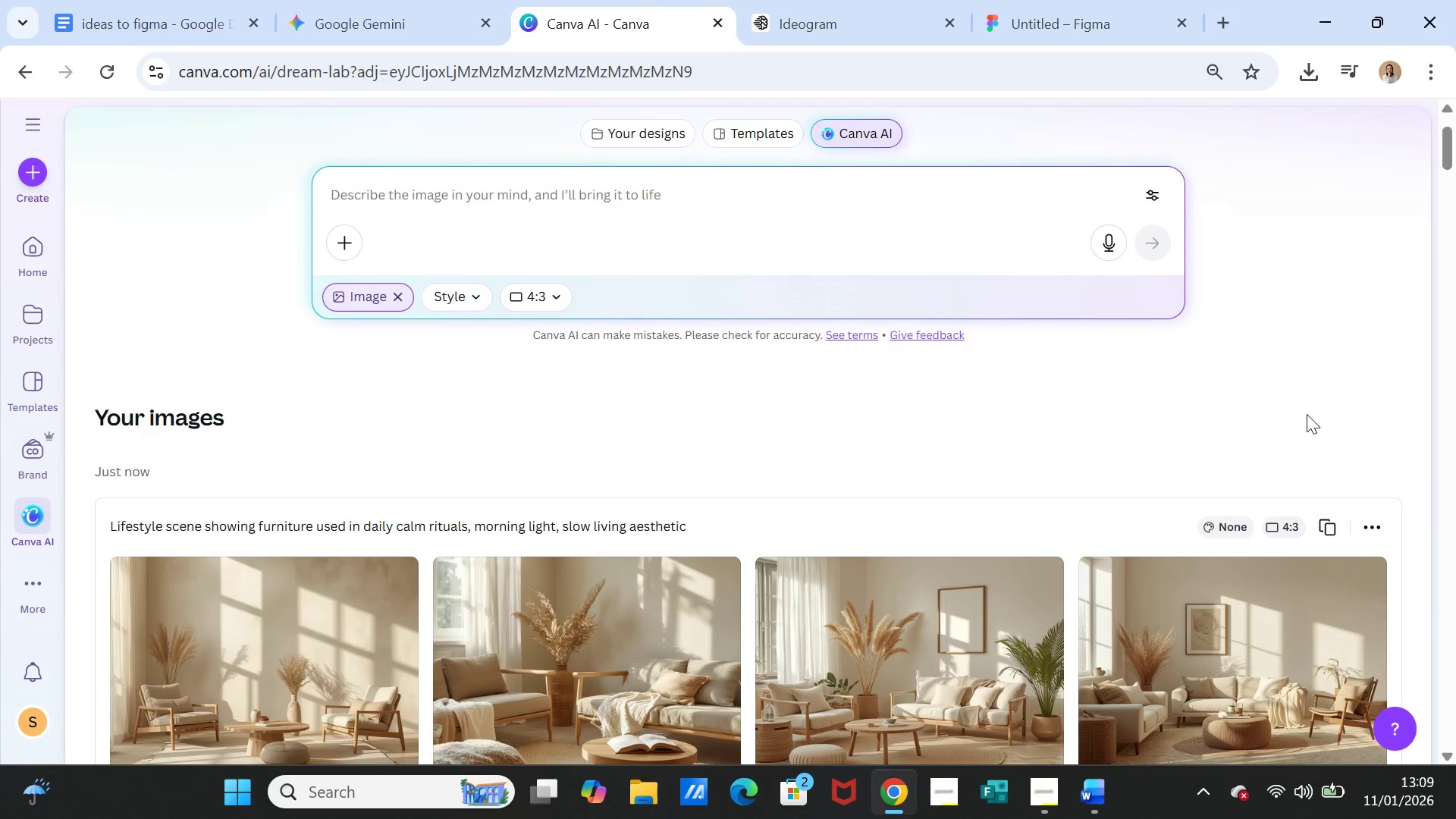 
left_click([1333, 527])
 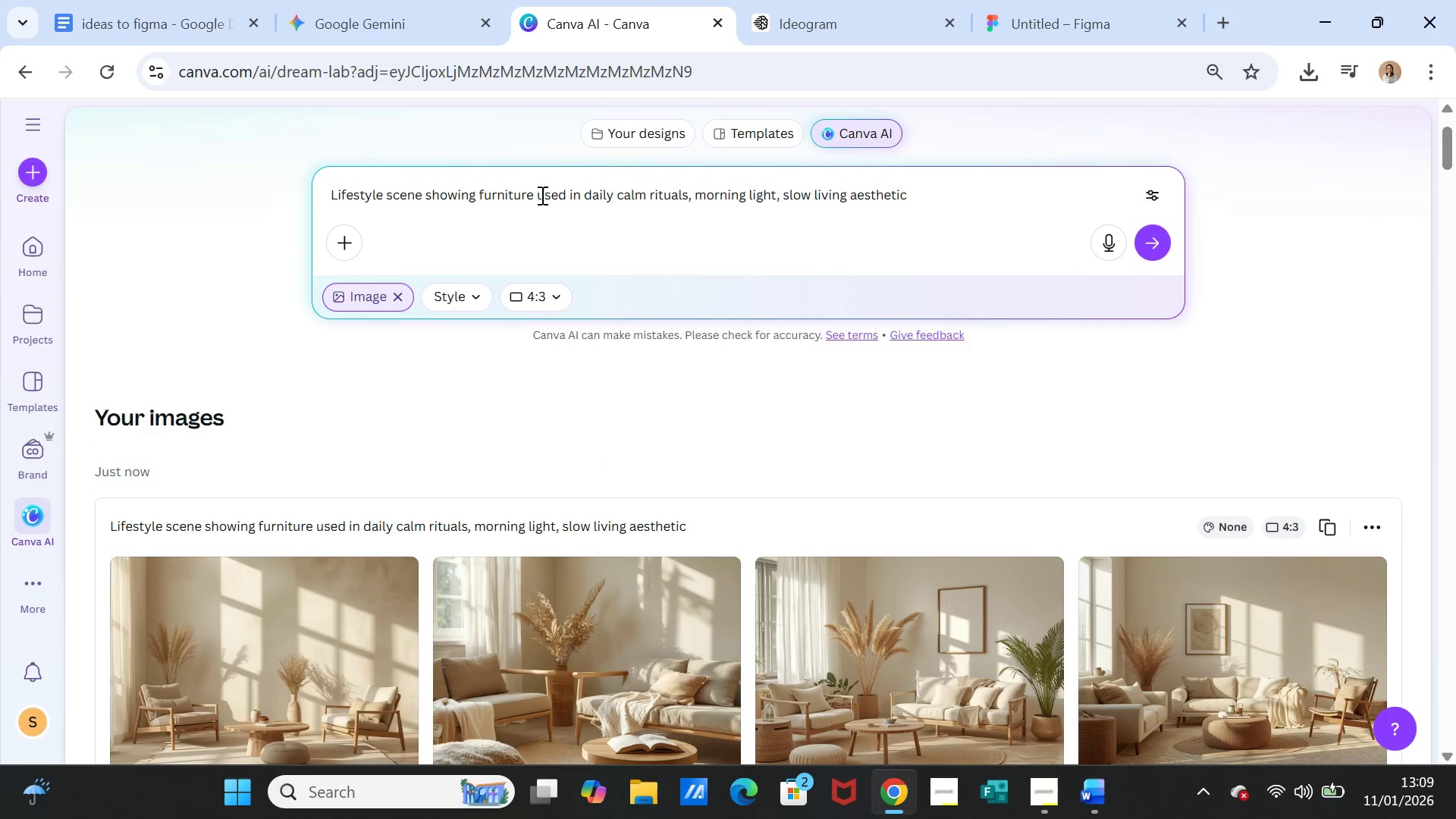 
left_click([533, 193])
 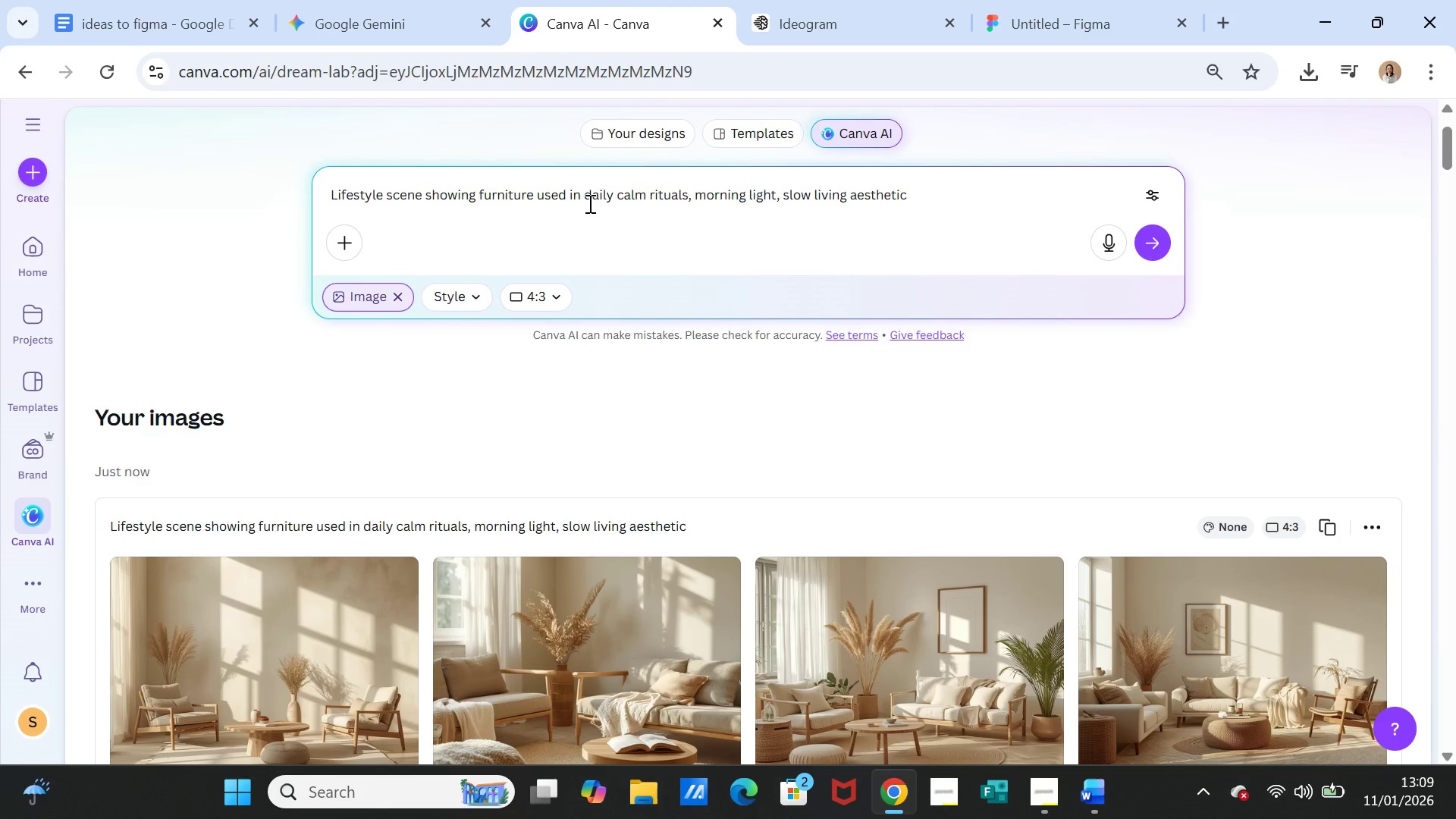 
type( with java accents)
 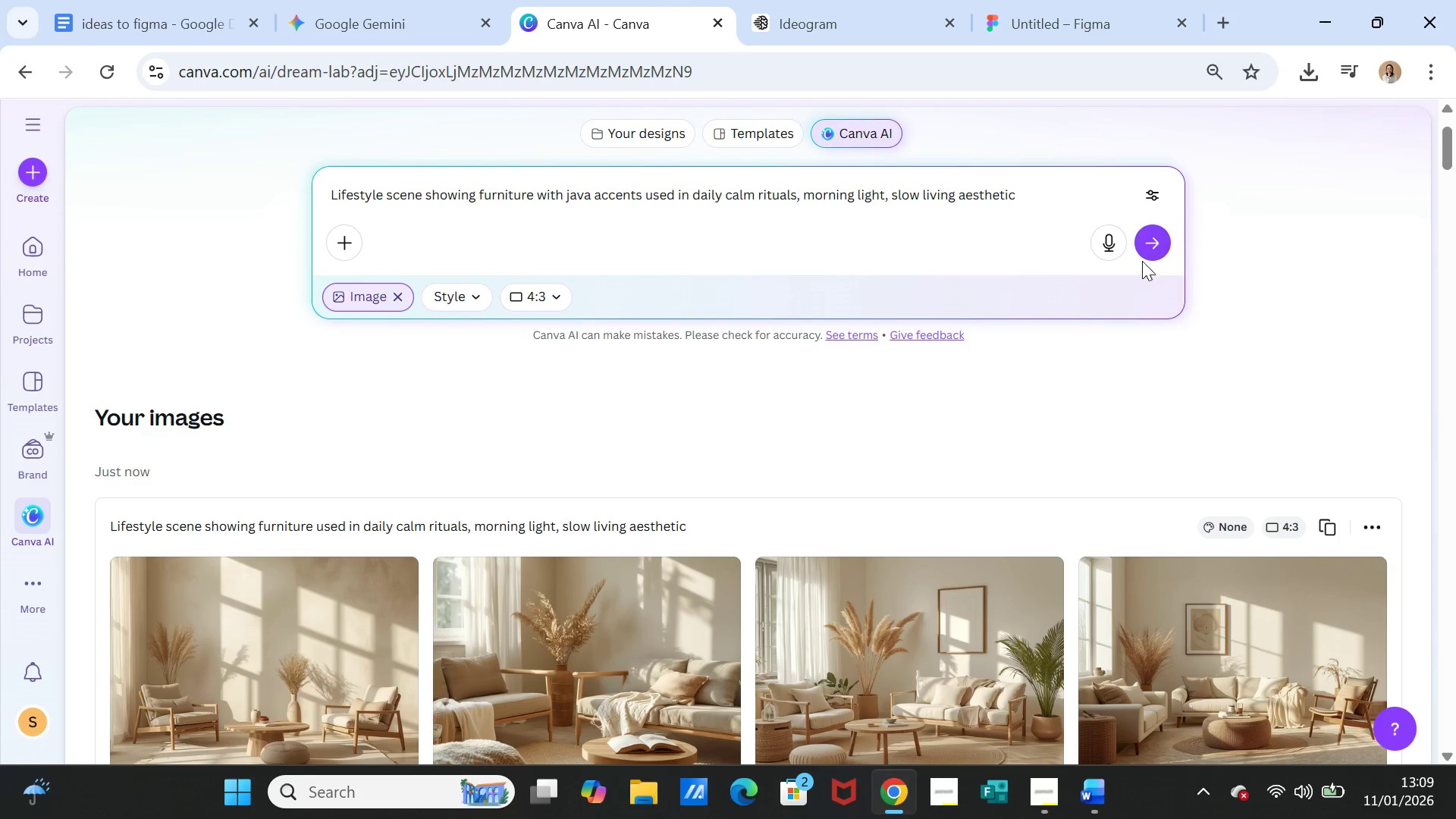 
left_click([1152, 241])
 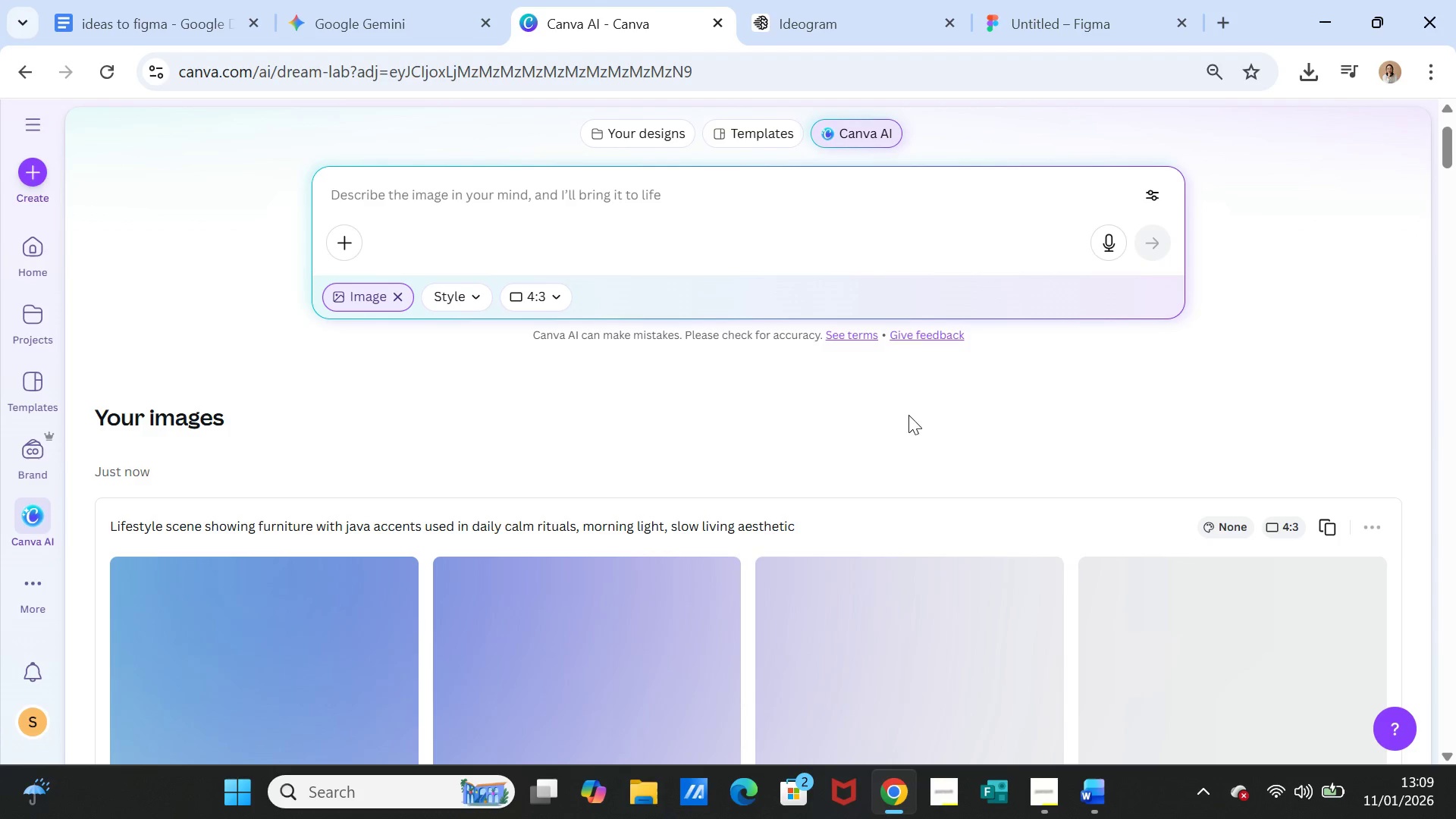 
scroll: coordinate [905, 433], scroll_direction: down, amount: 2.0
 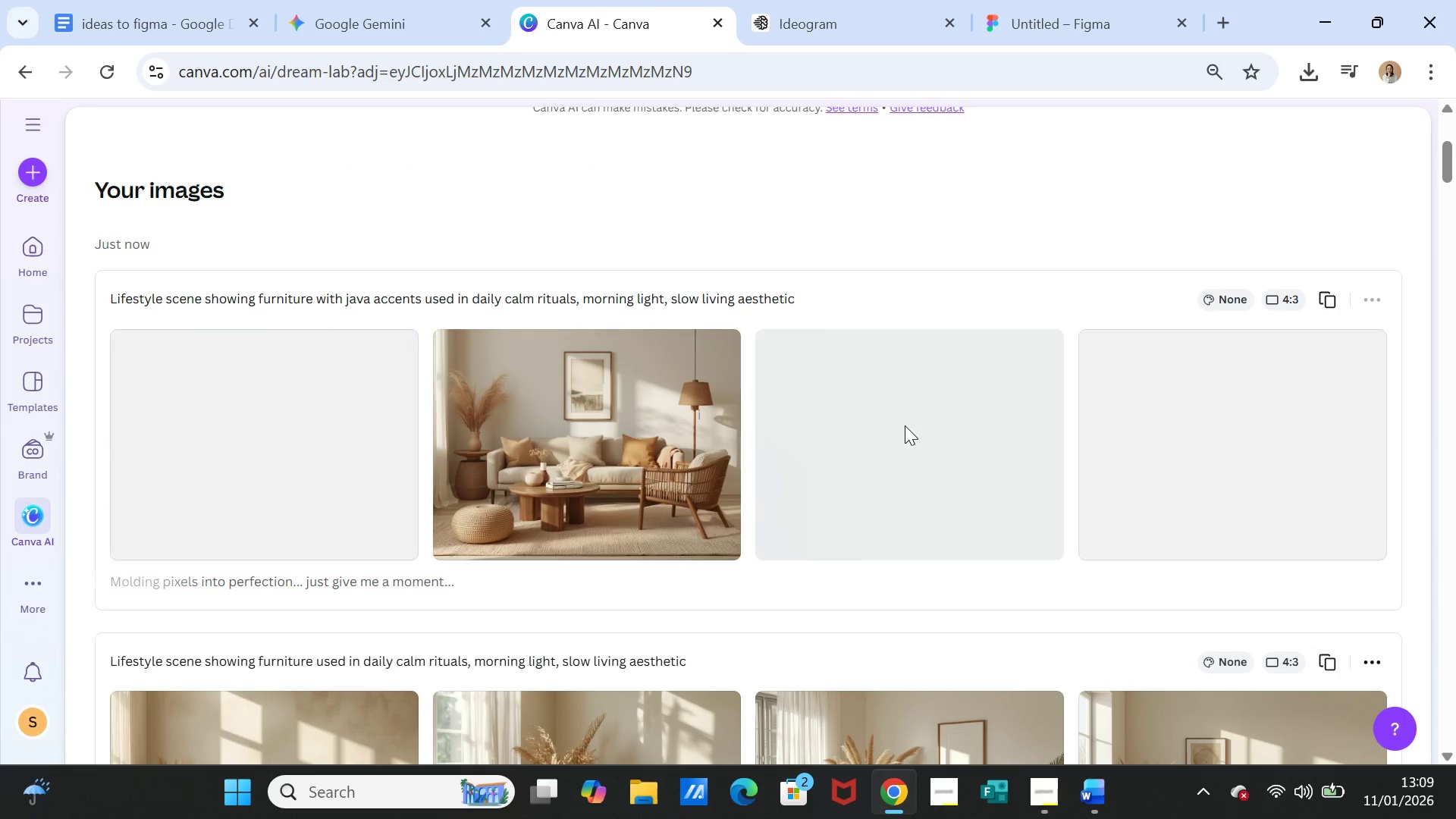 
wait(10.69)
 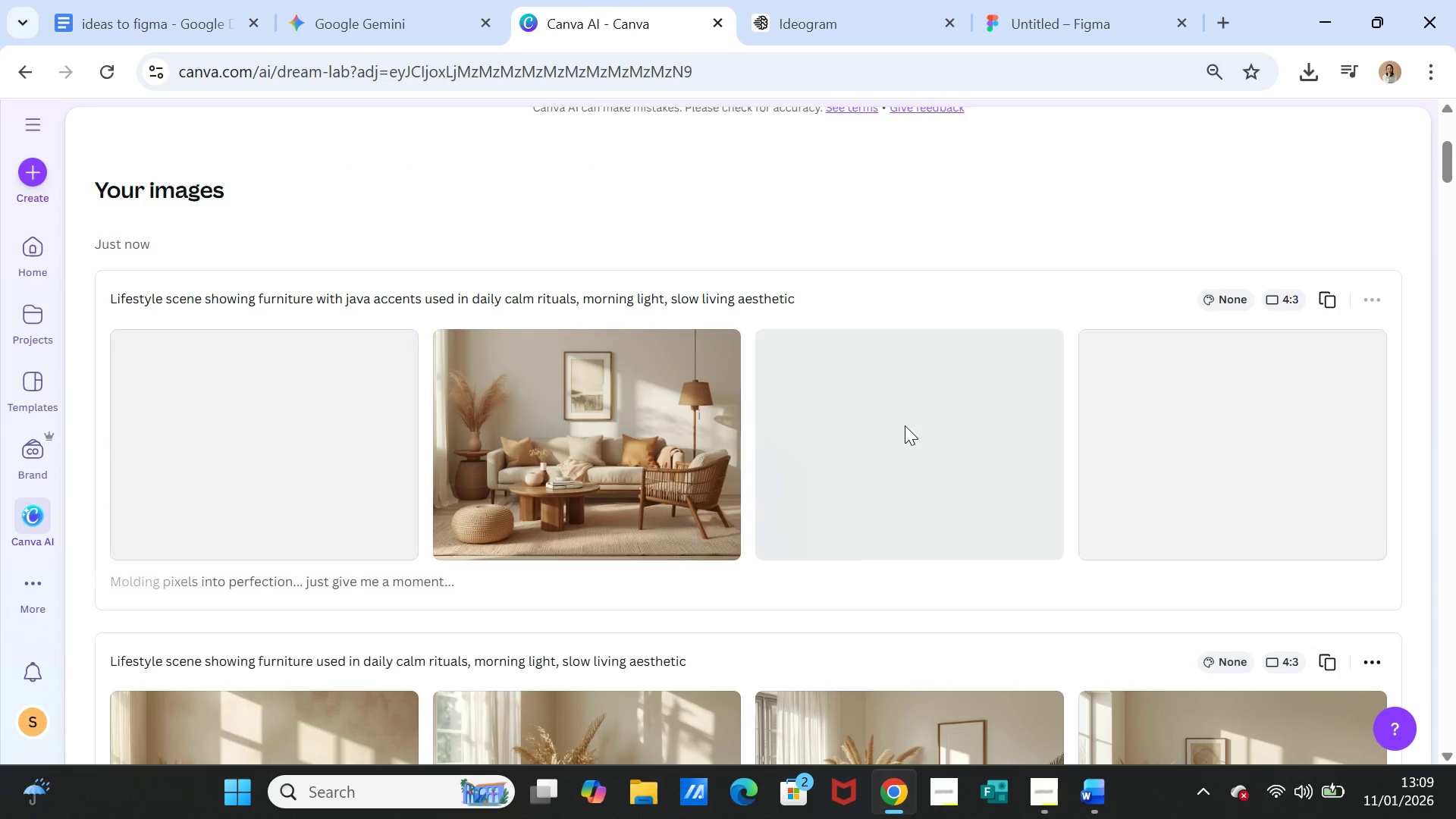 
left_click([643, 422])
 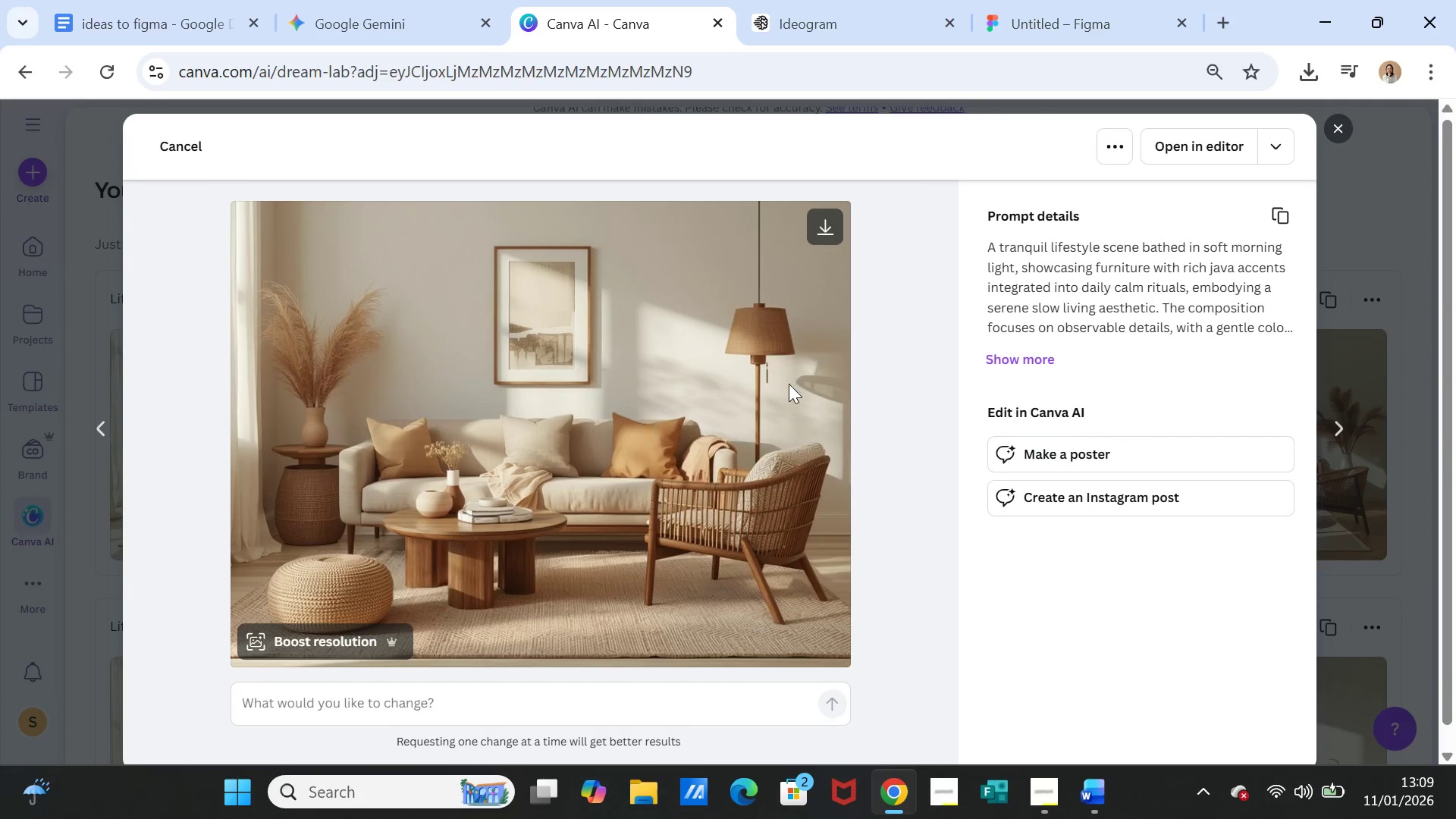 
wait(5.59)
 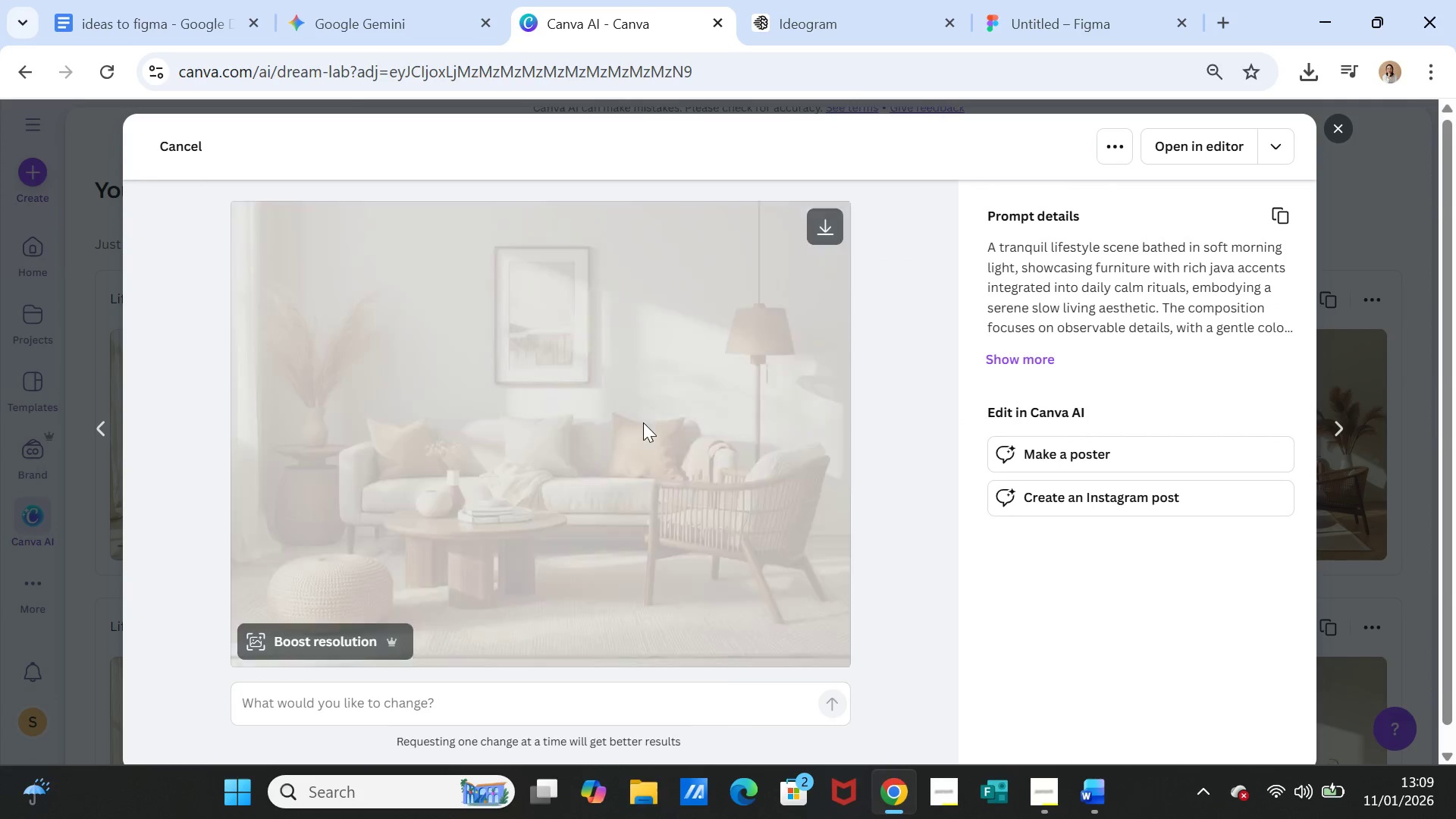 
left_click([1336, 138])
 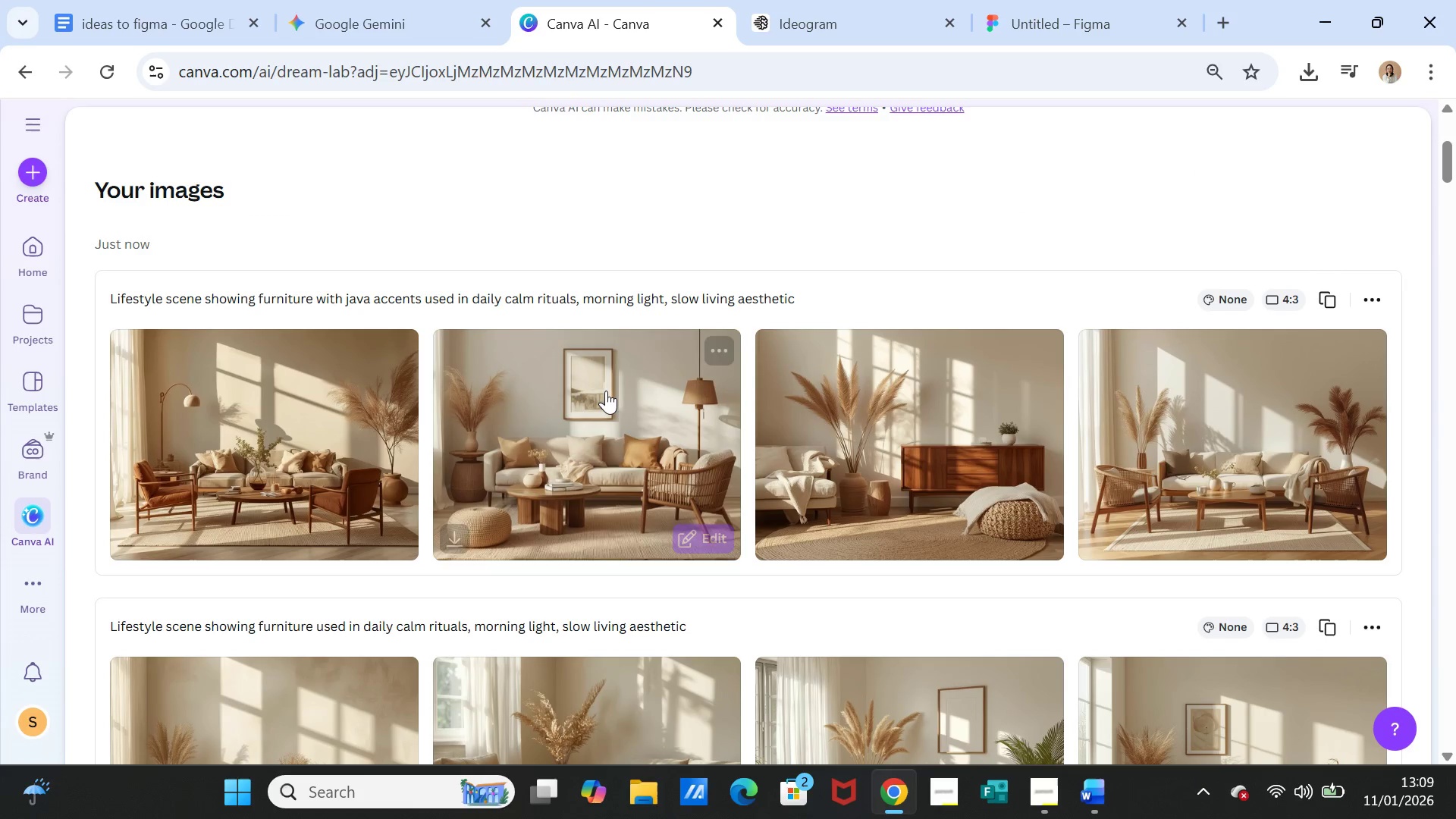 
scroll: coordinate [605, 391], scroll_direction: up, amount: 3.0
 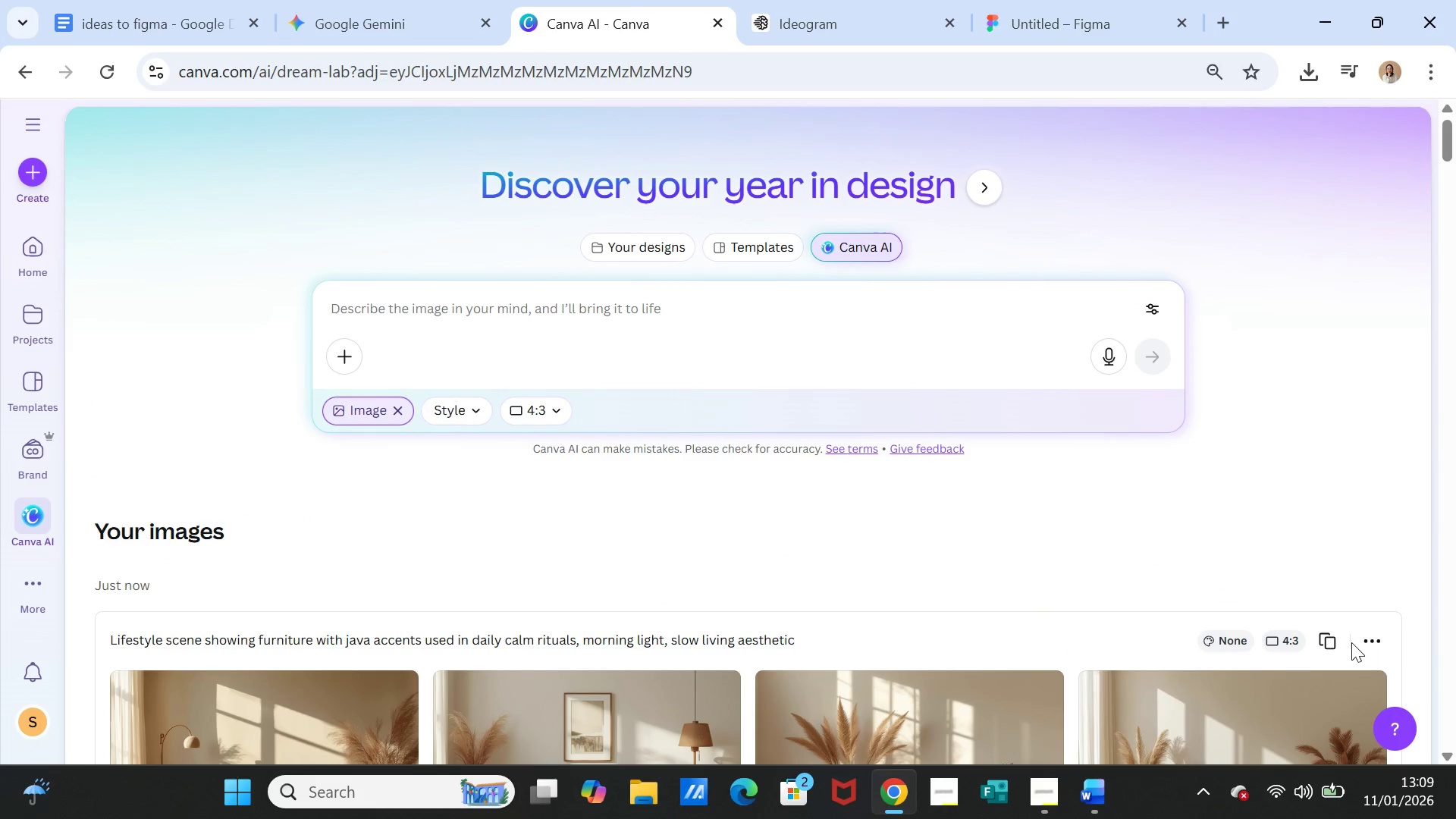 
left_click([1326, 642])
 